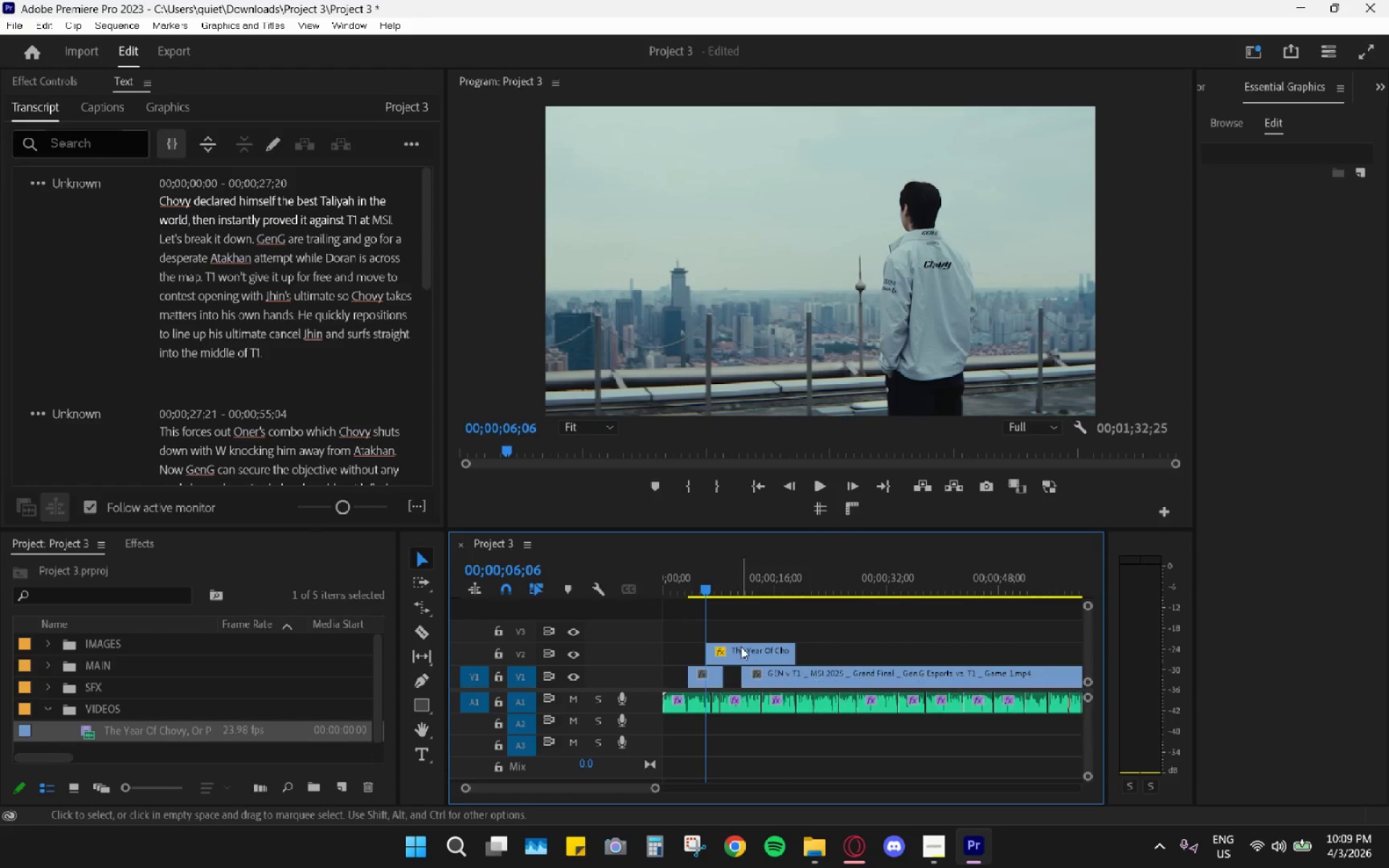 
left_click_drag(start_coordinate=[741, 652], to_coordinate=[694, 653])
 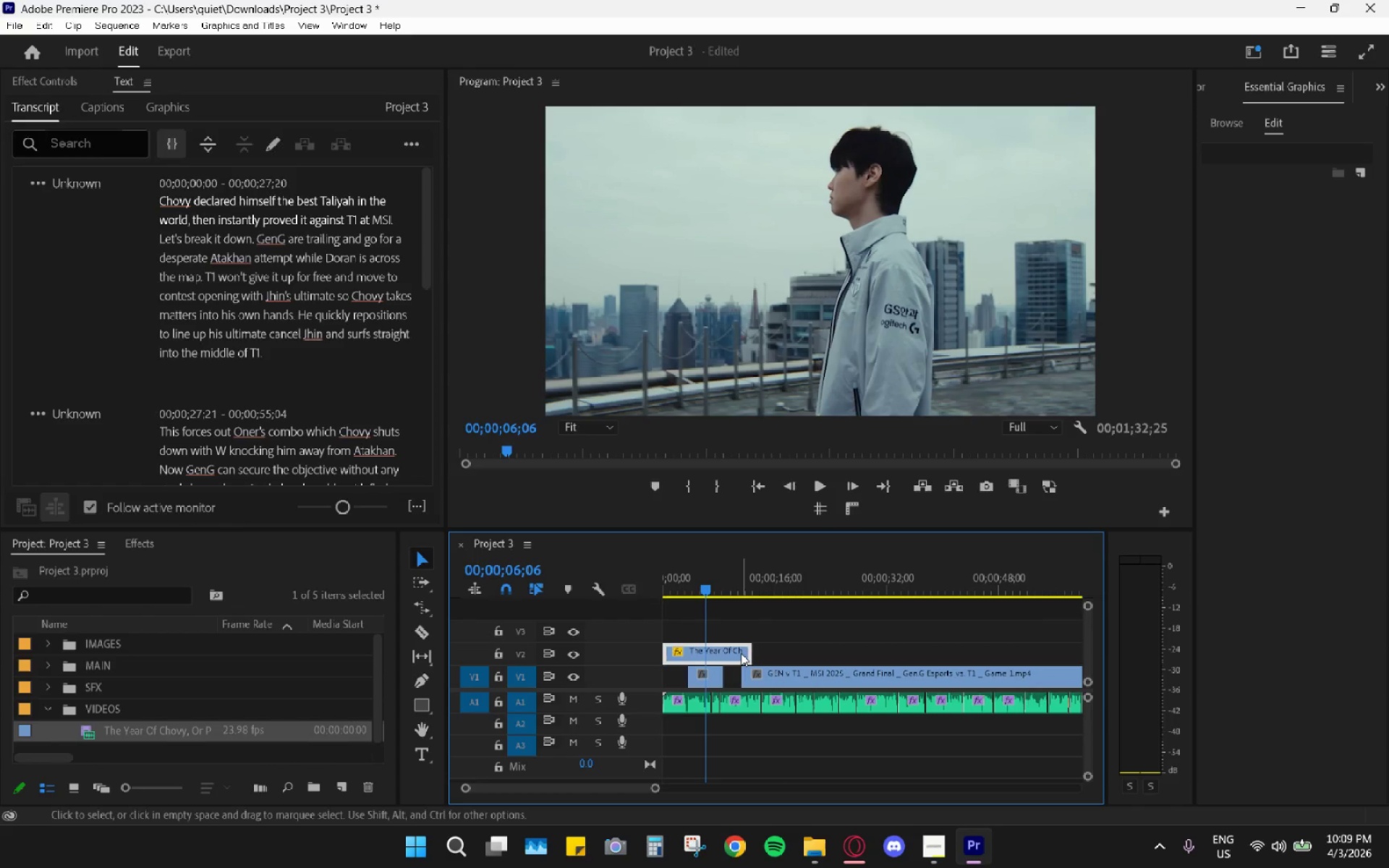 
key(R)
 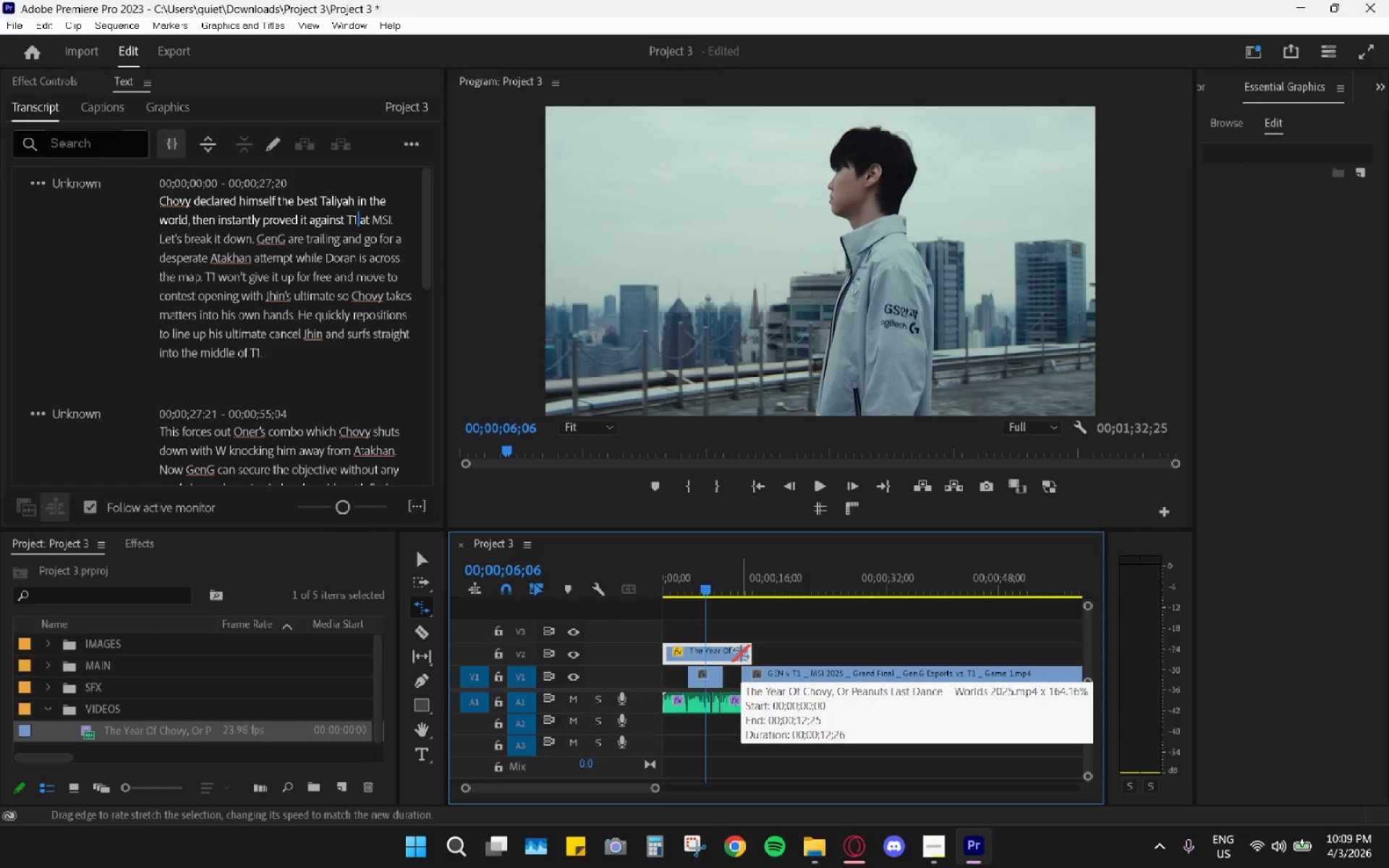 
left_click_drag(start_coordinate=[741, 653], to_coordinate=[731, 655])
 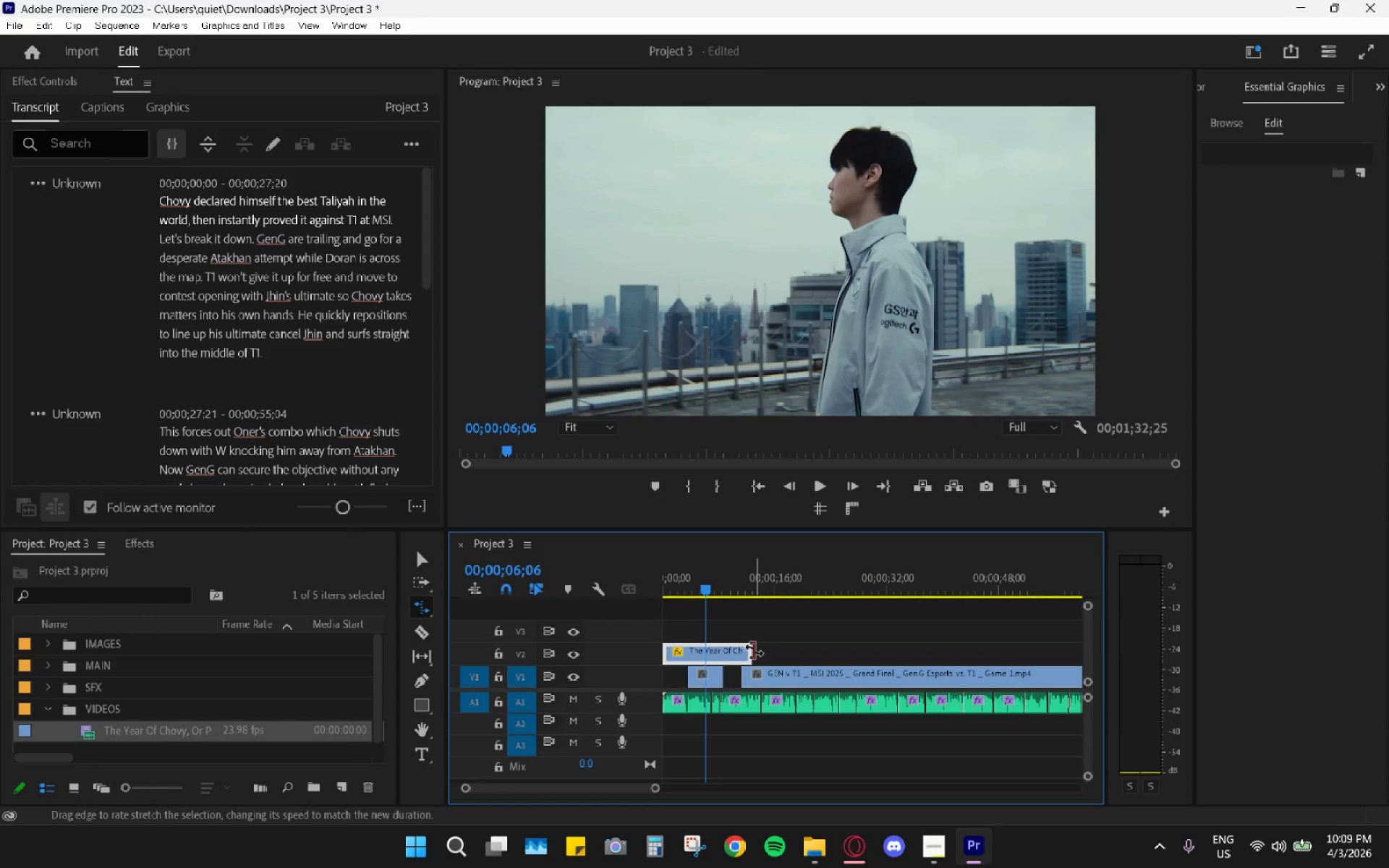 
left_click_drag(start_coordinate=[754, 650], to_coordinate=[727, 655])
 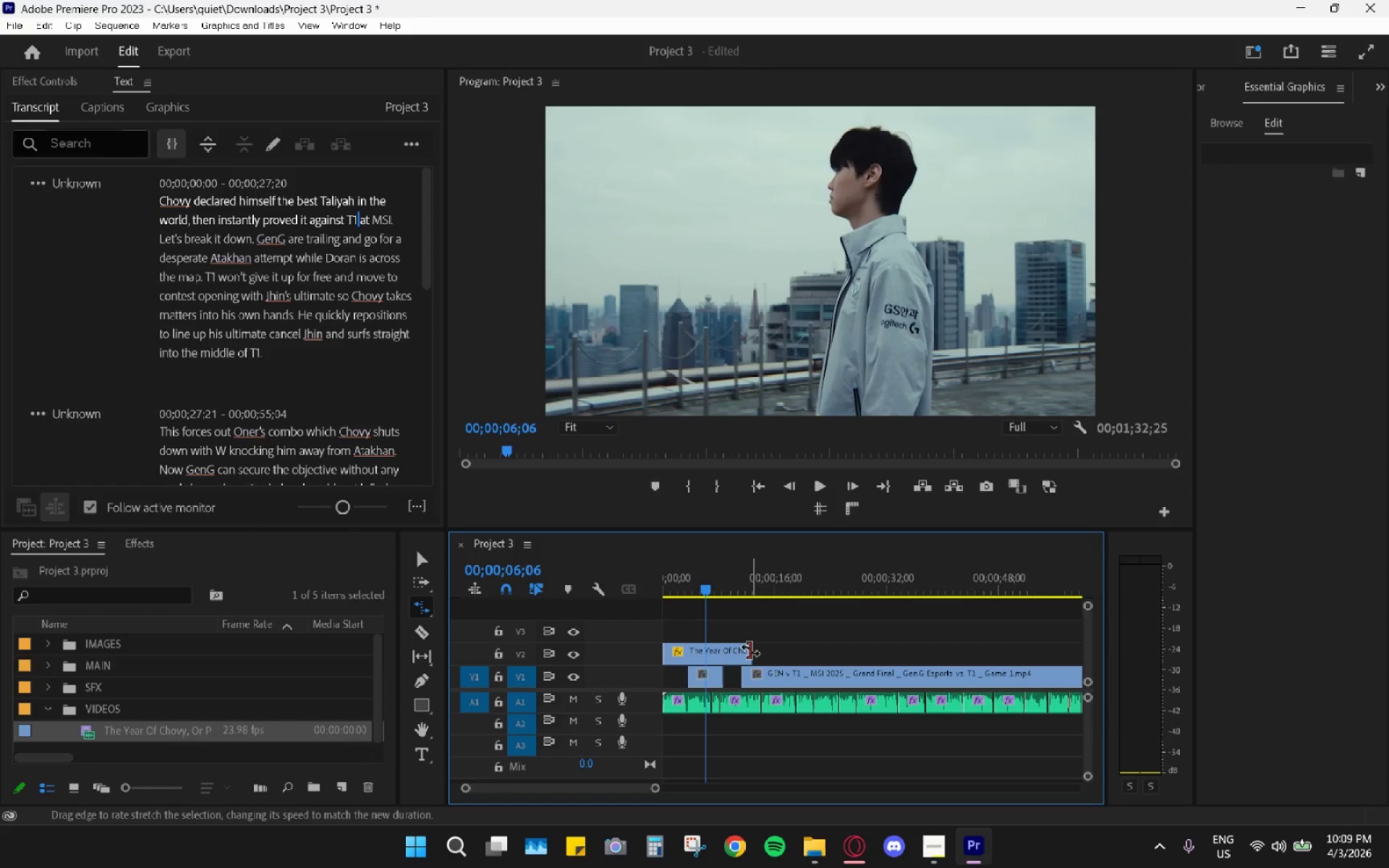 
left_click_drag(start_coordinate=[750, 650], to_coordinate=[713, 655])
 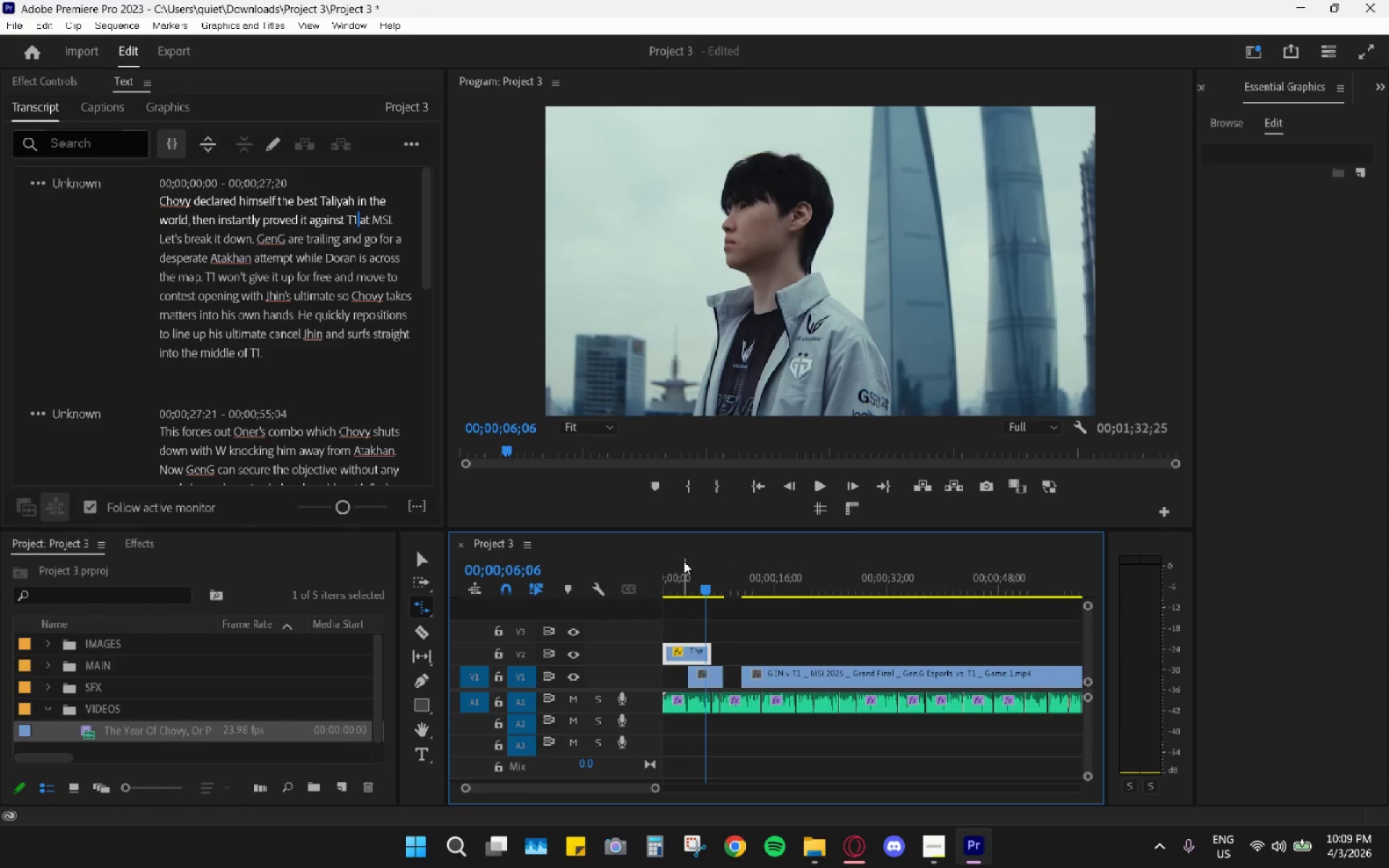 
left_click_drag(start_coordinate=[694, 572], to_coordinate=[638, 578])
 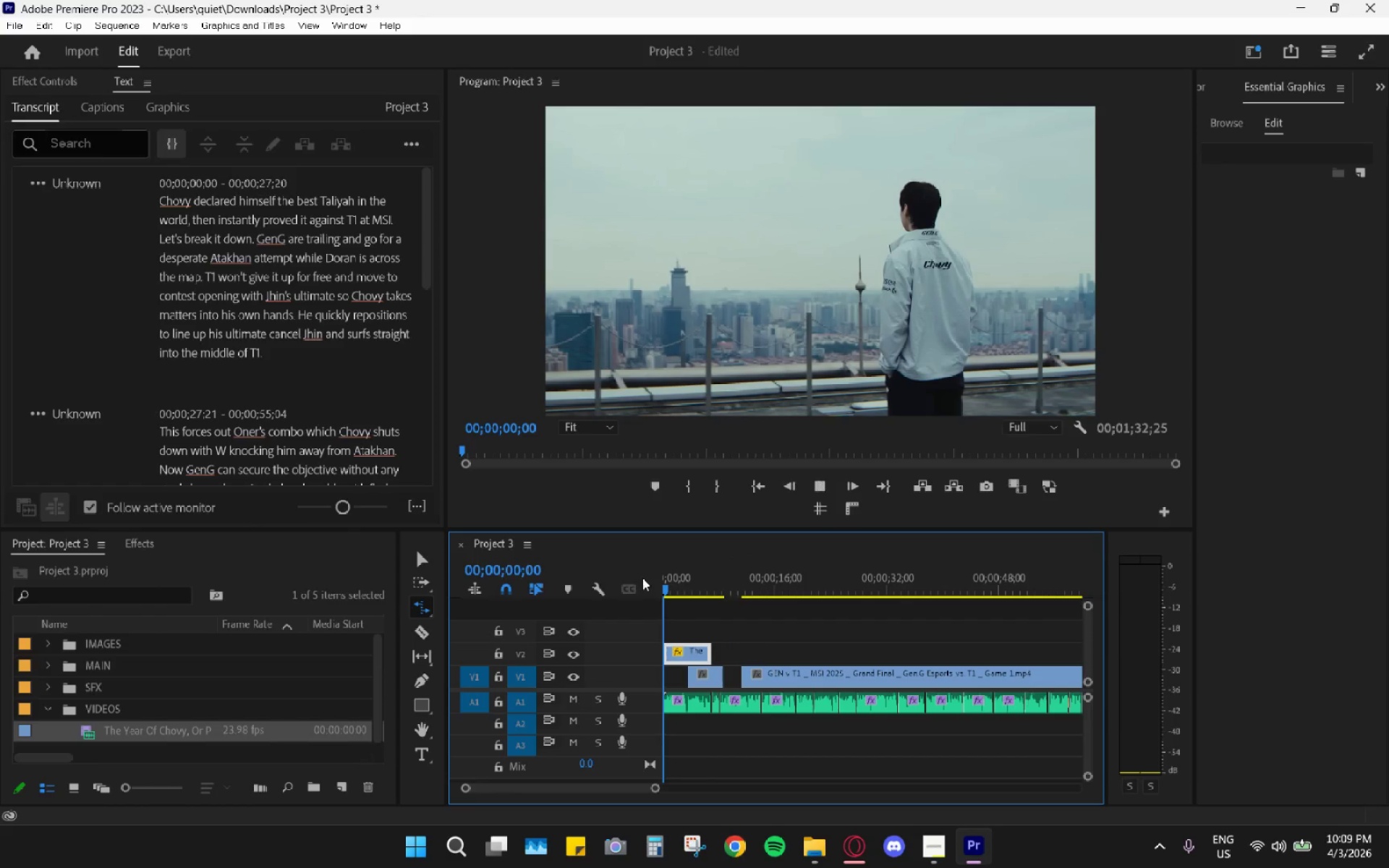 
key(Space)
 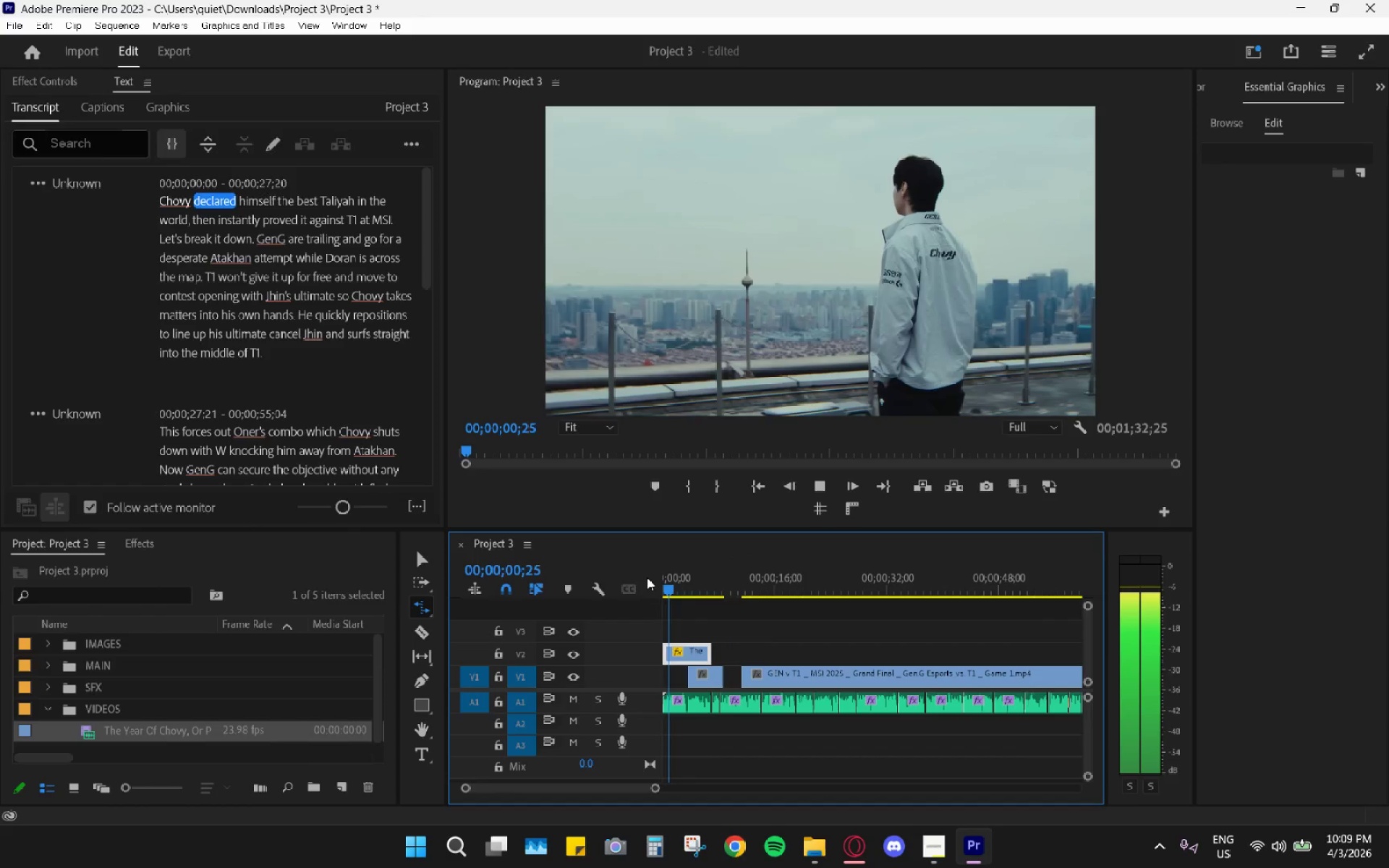 
key(Space)
 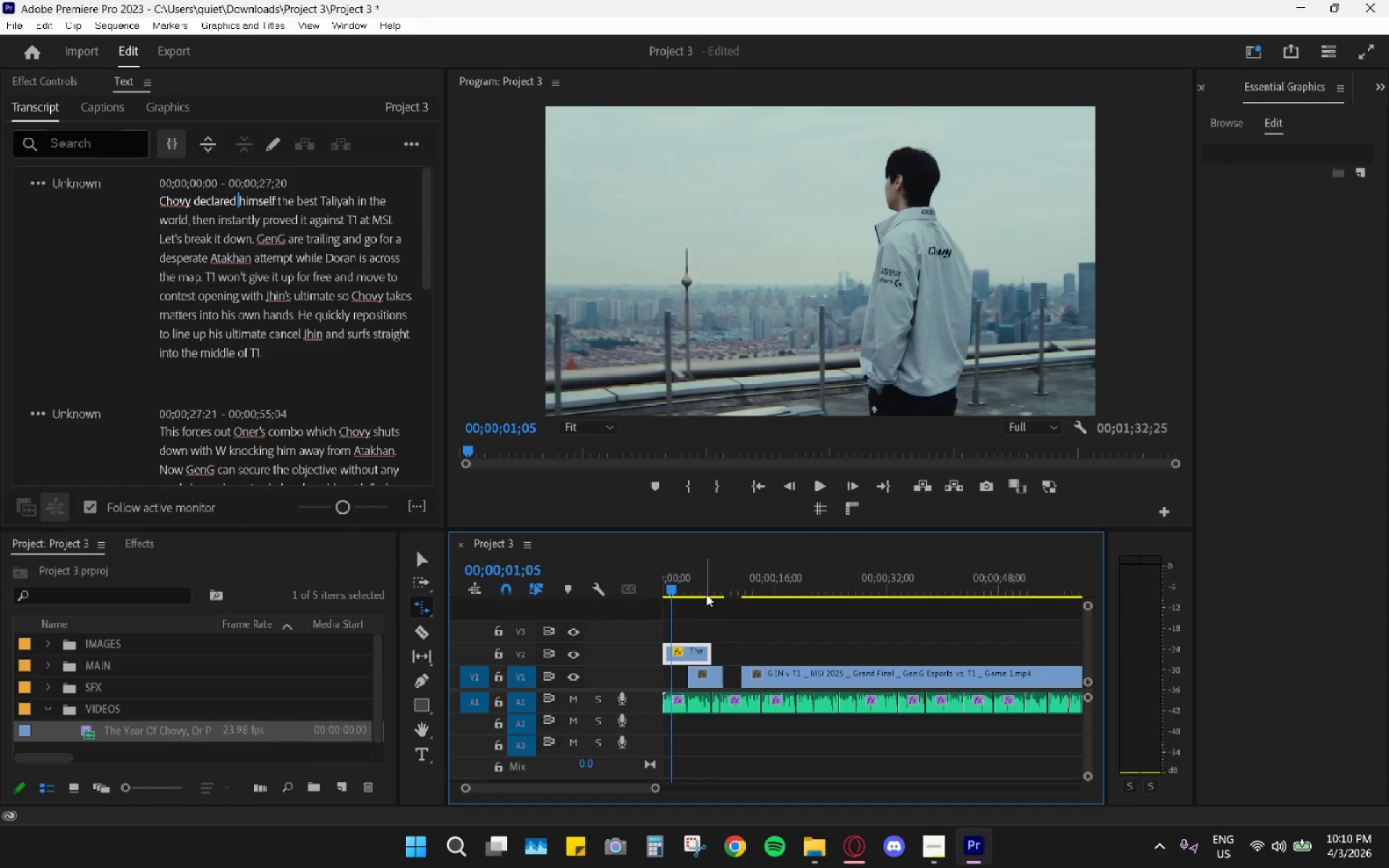 
left_click_drag(start_coordinate=[670, 584], to_coordinate=[644, 583])
 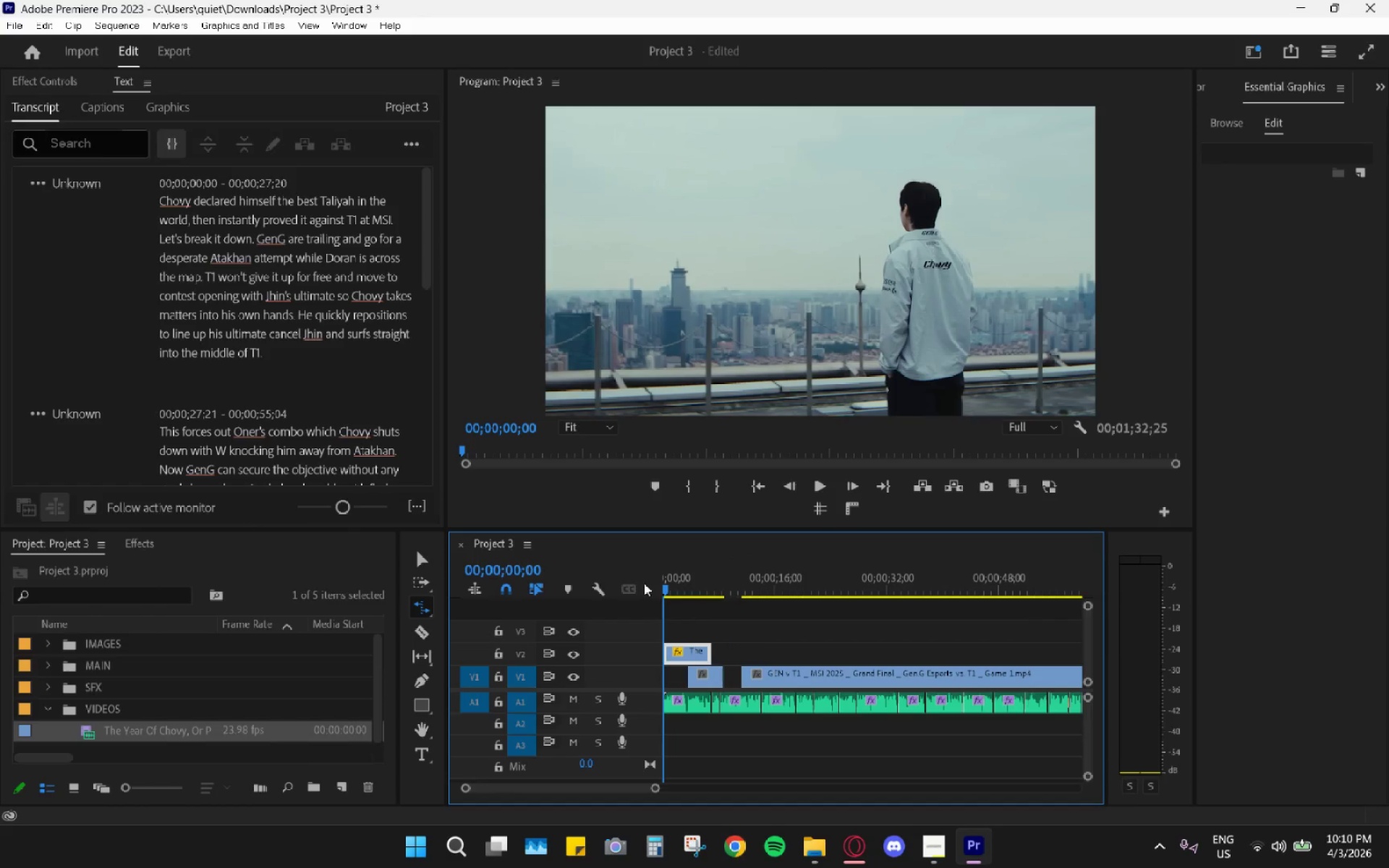 
key(Space)
 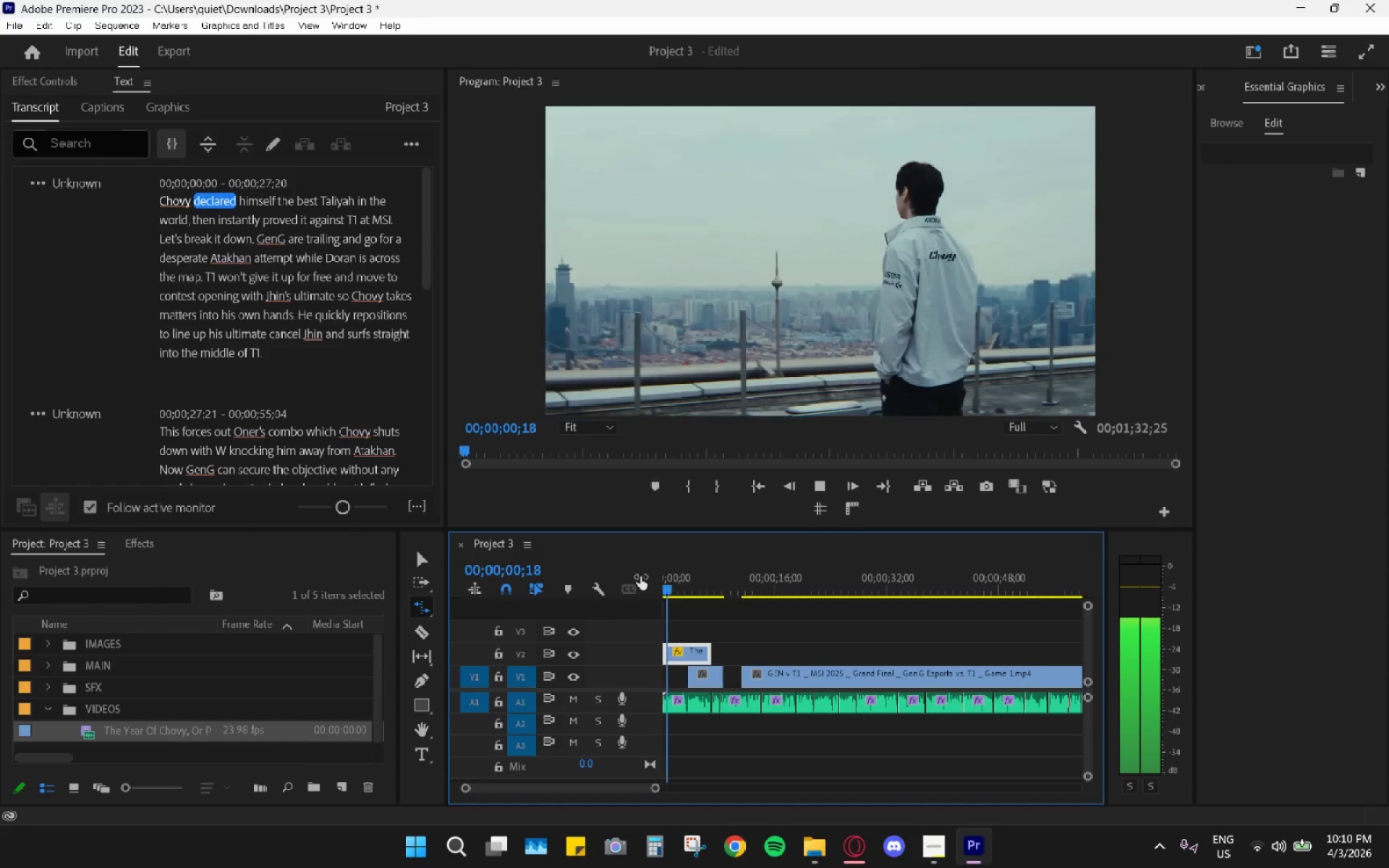 
key(Space)
 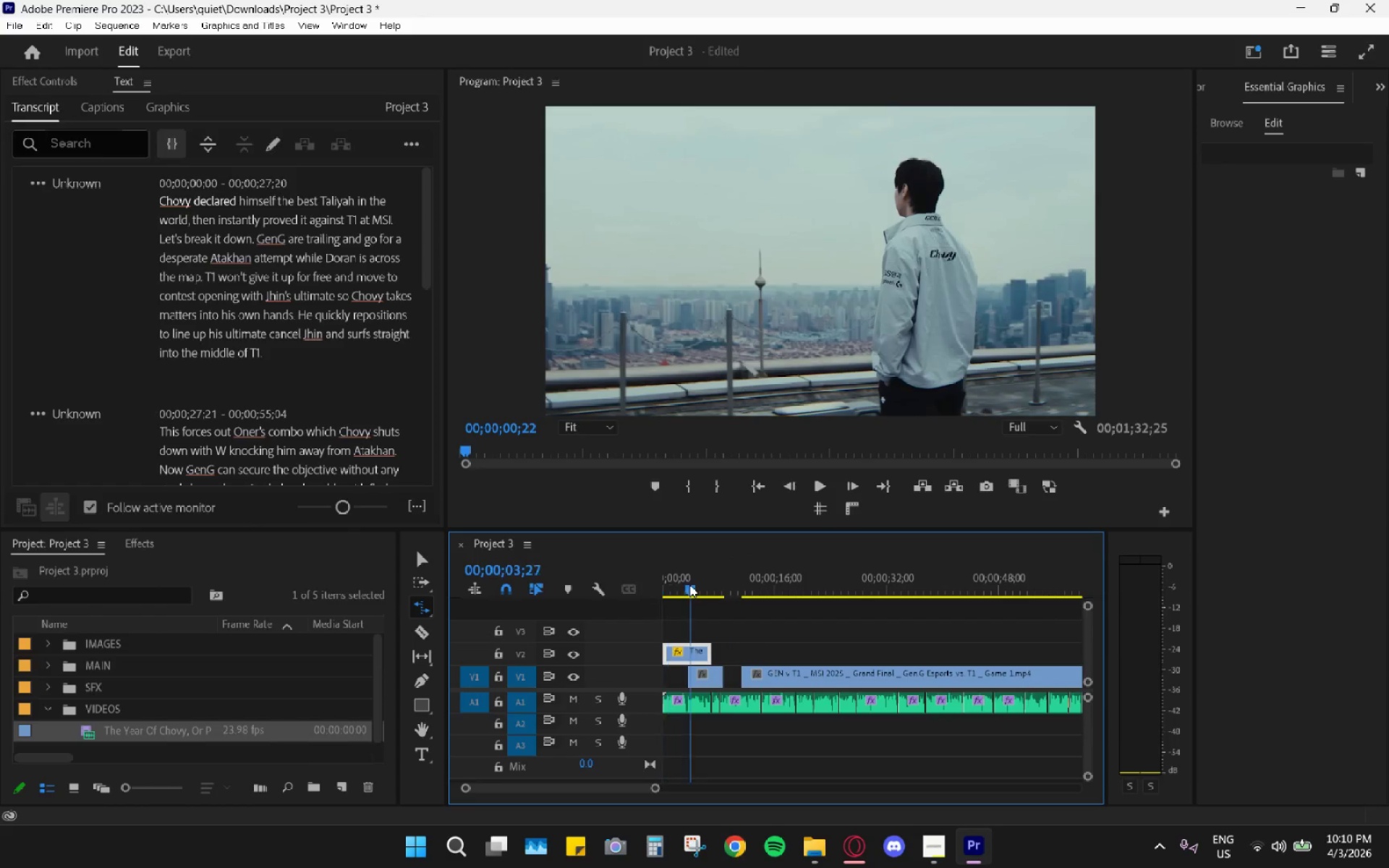 
left_click_drag(start_coordinate=[692, 584], to_coordinate=[661, 585])
 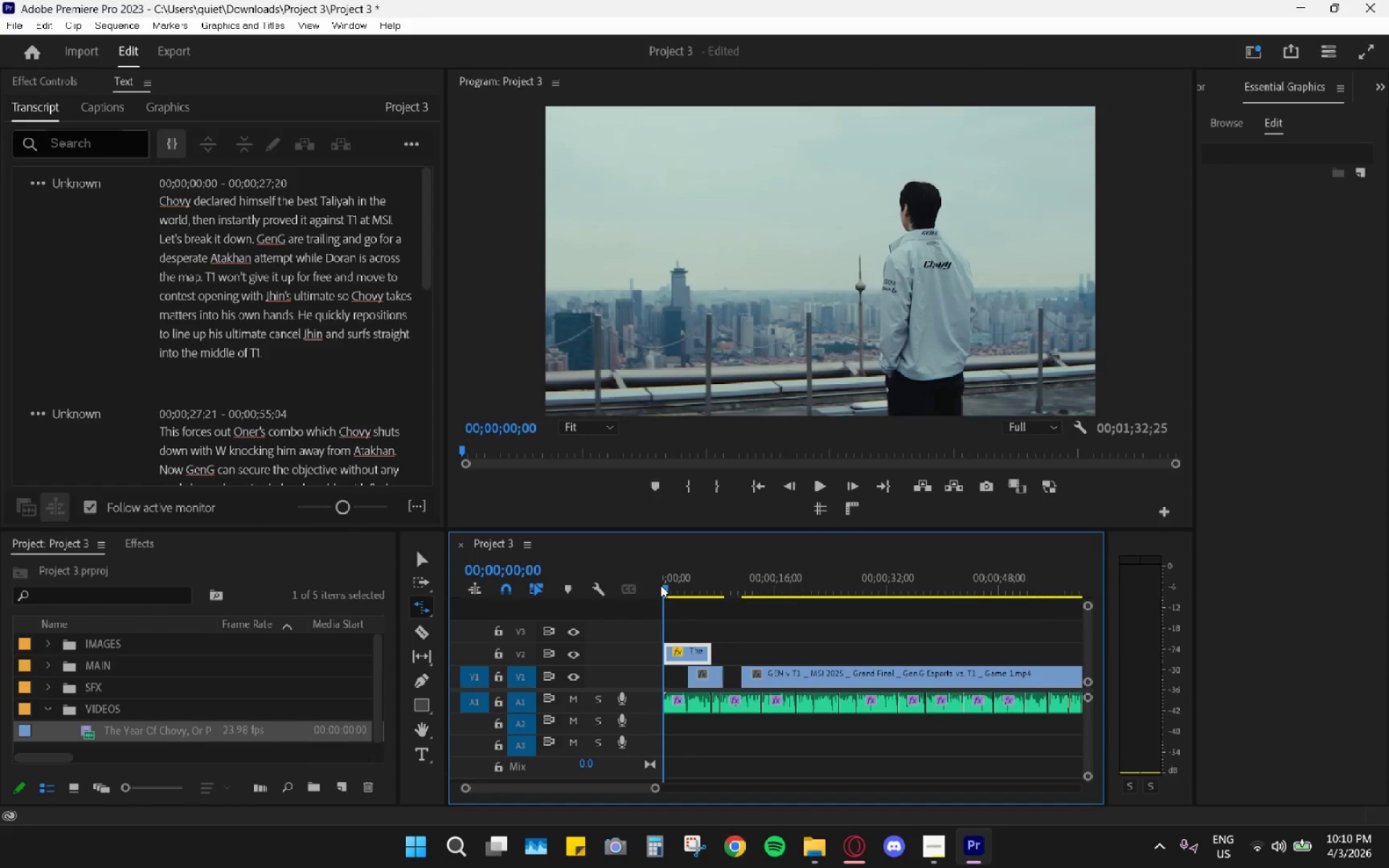 
key(Space)
 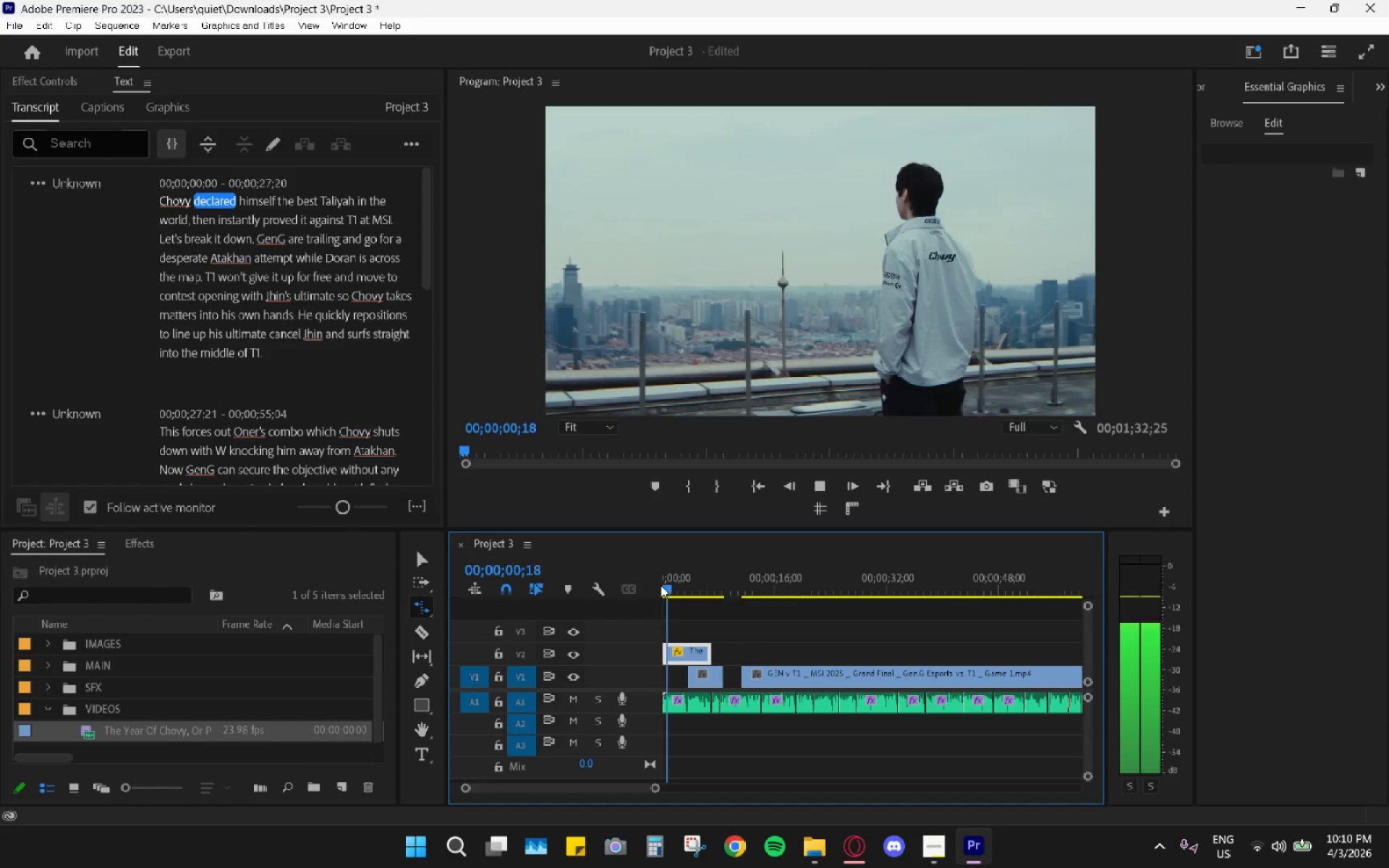 
key(Space)
 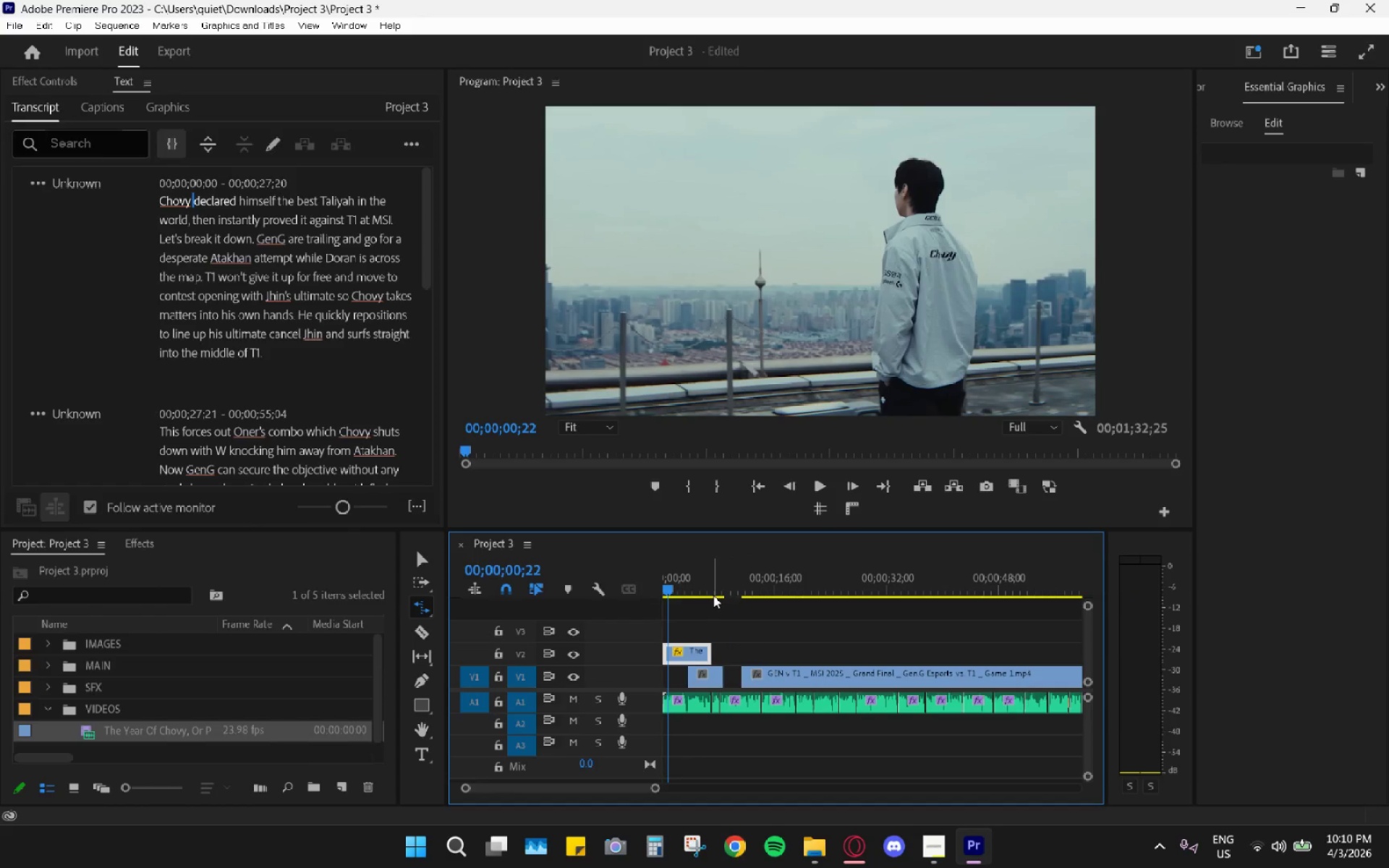 
key(Control+Z)
 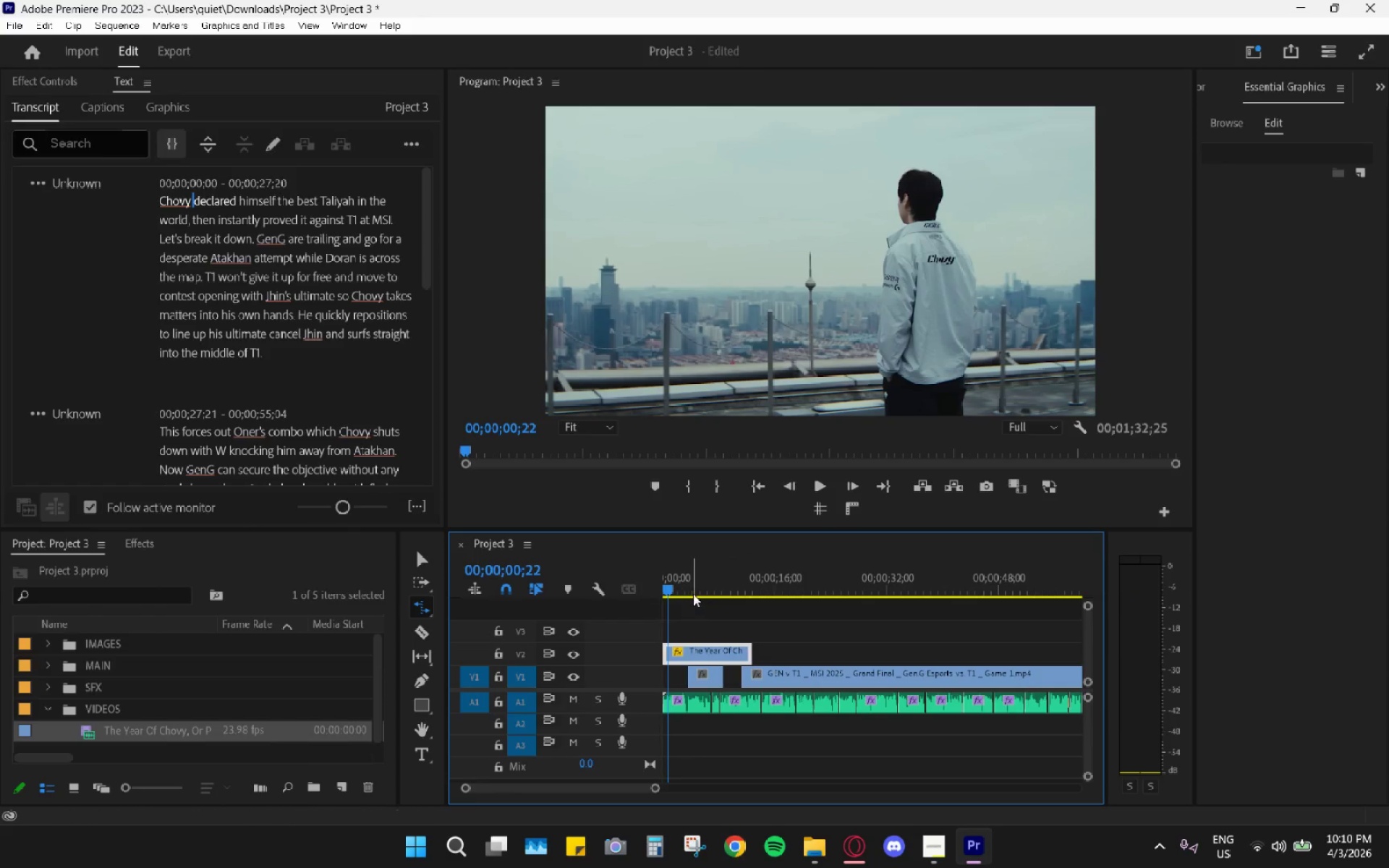 
left_click_drag(start_coordinate=[682, 591], to_coordinate=[662, 595])
 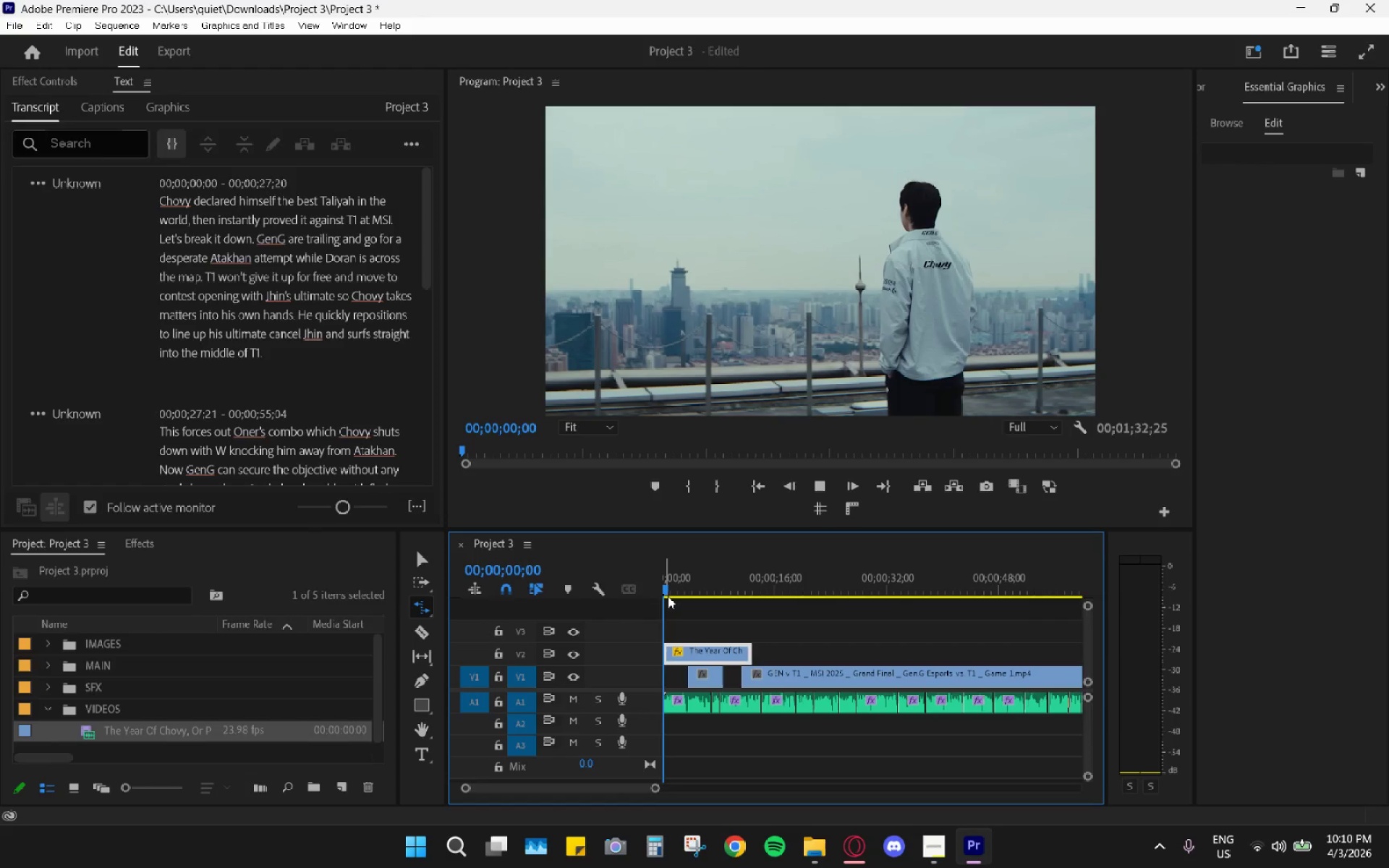 
key(Space)
 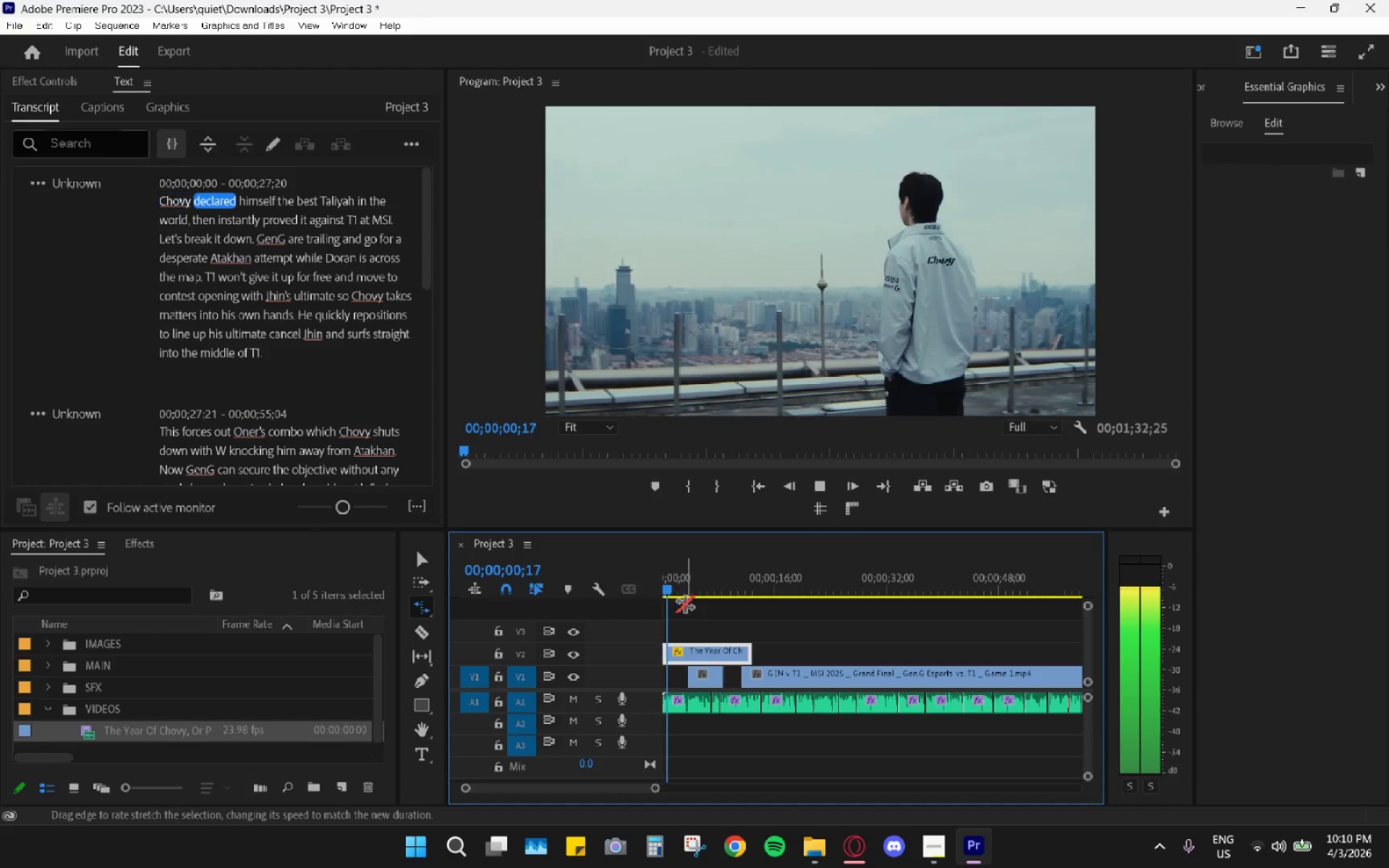 
key(Space)
 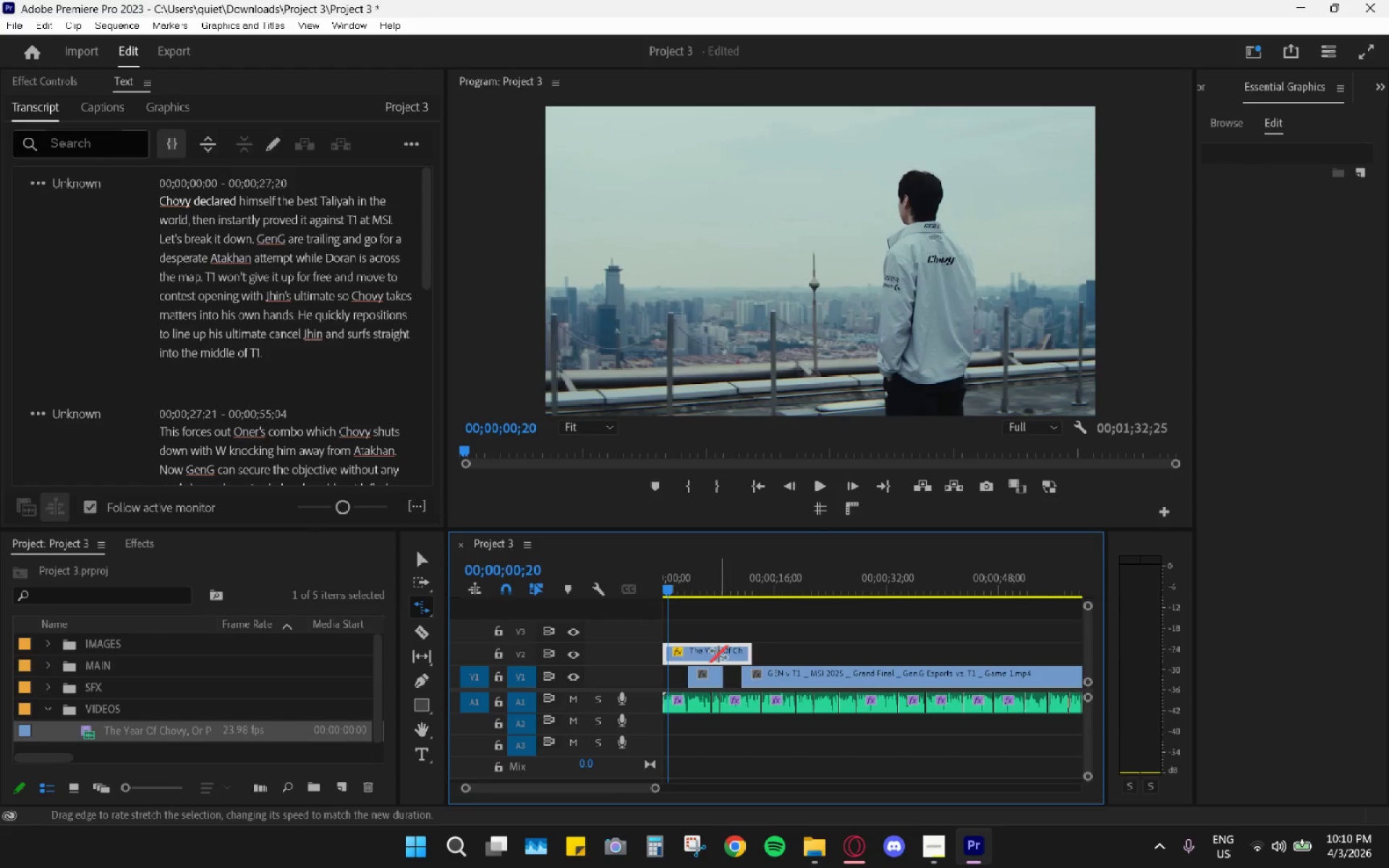 
key(V)
 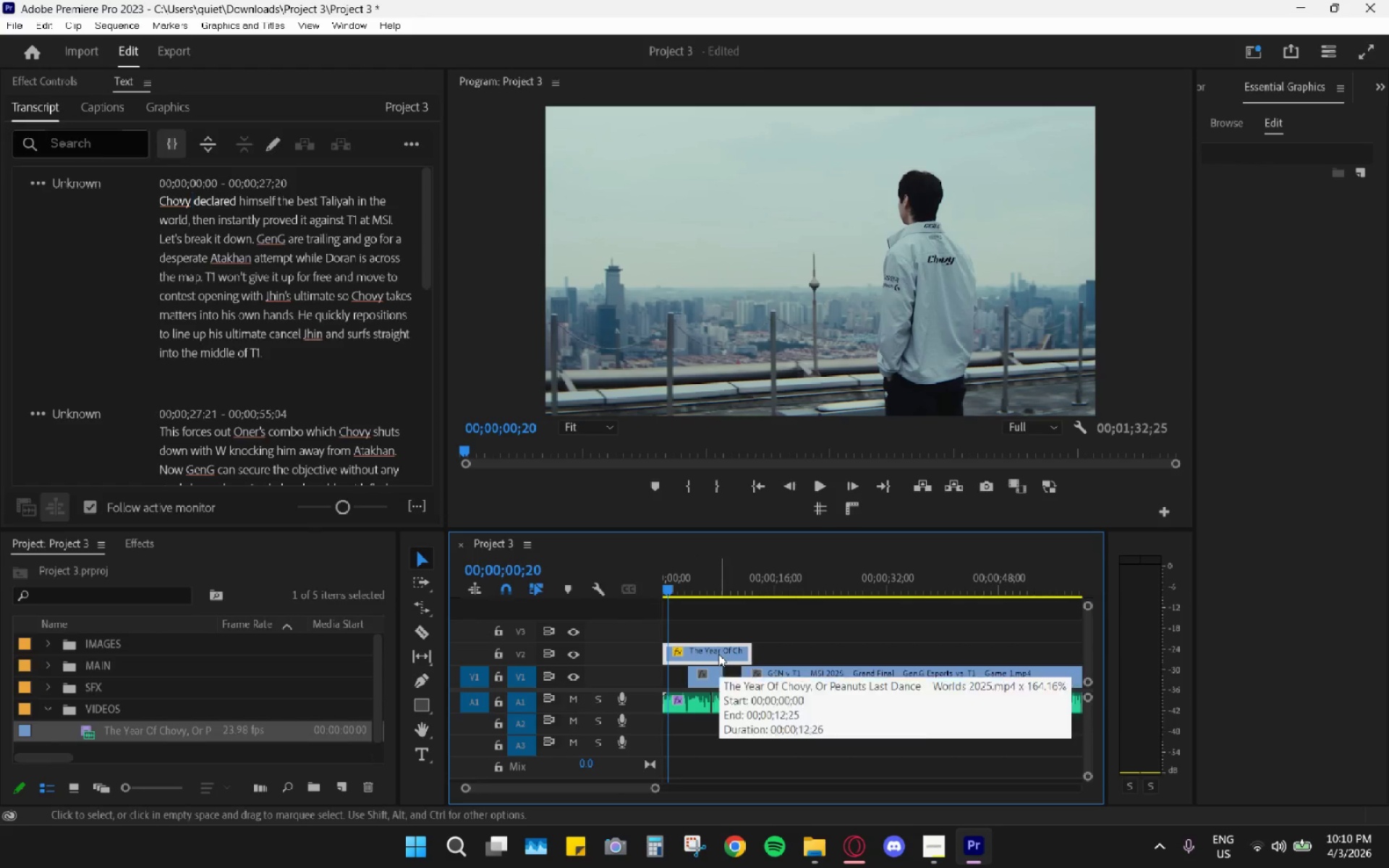 
right_click([718, 654])
 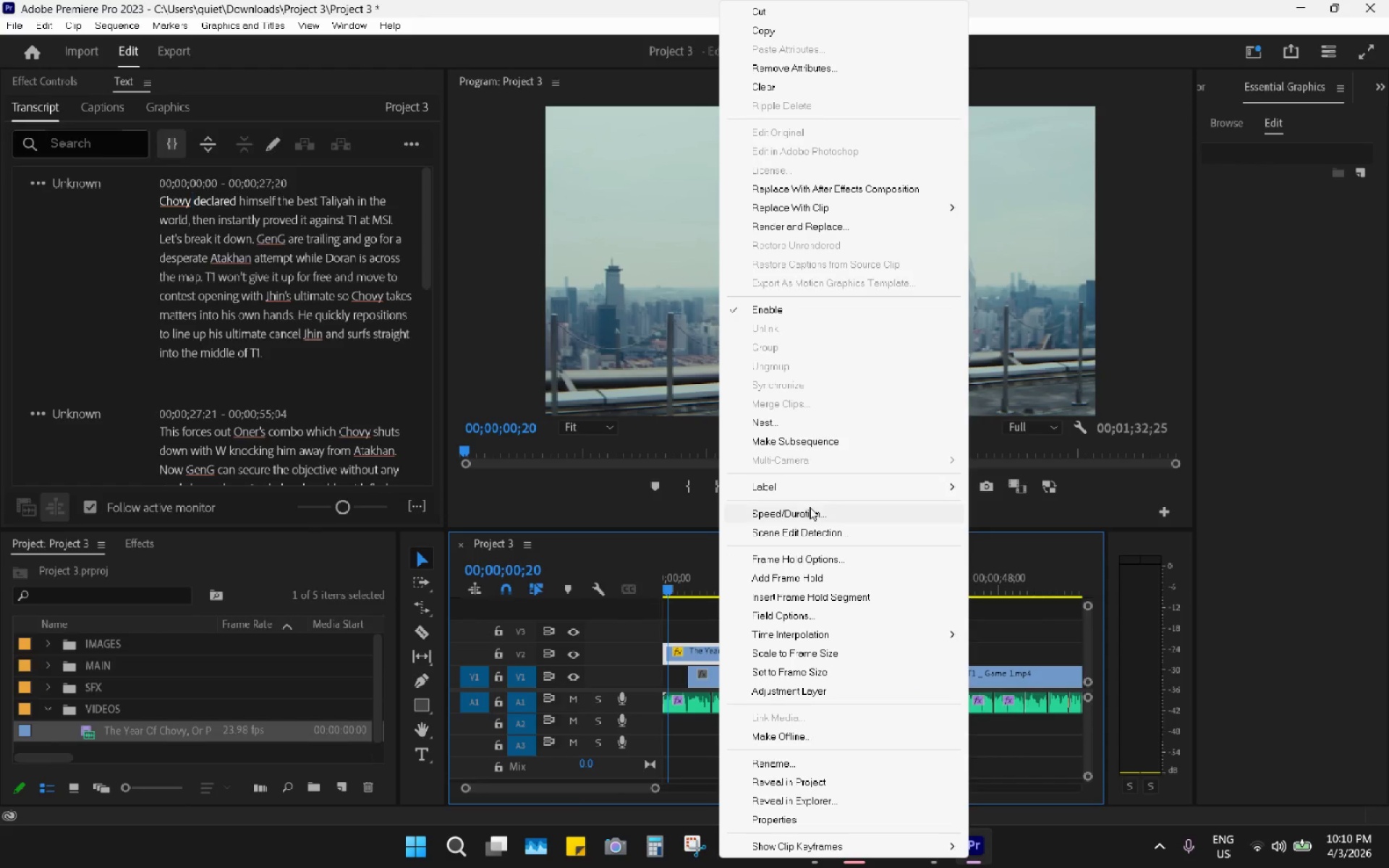 
left_click([810, 507])
 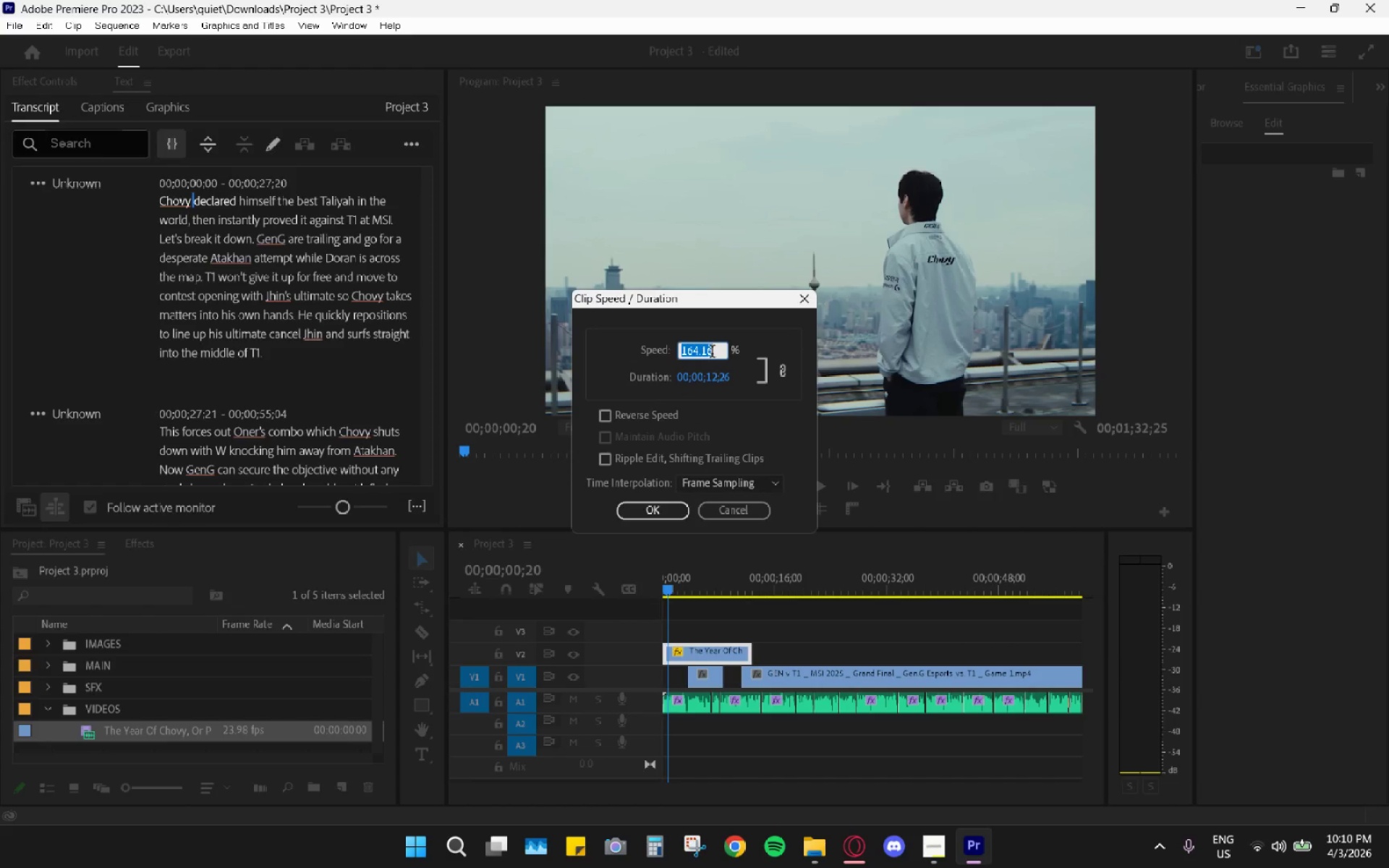 
type(200)
 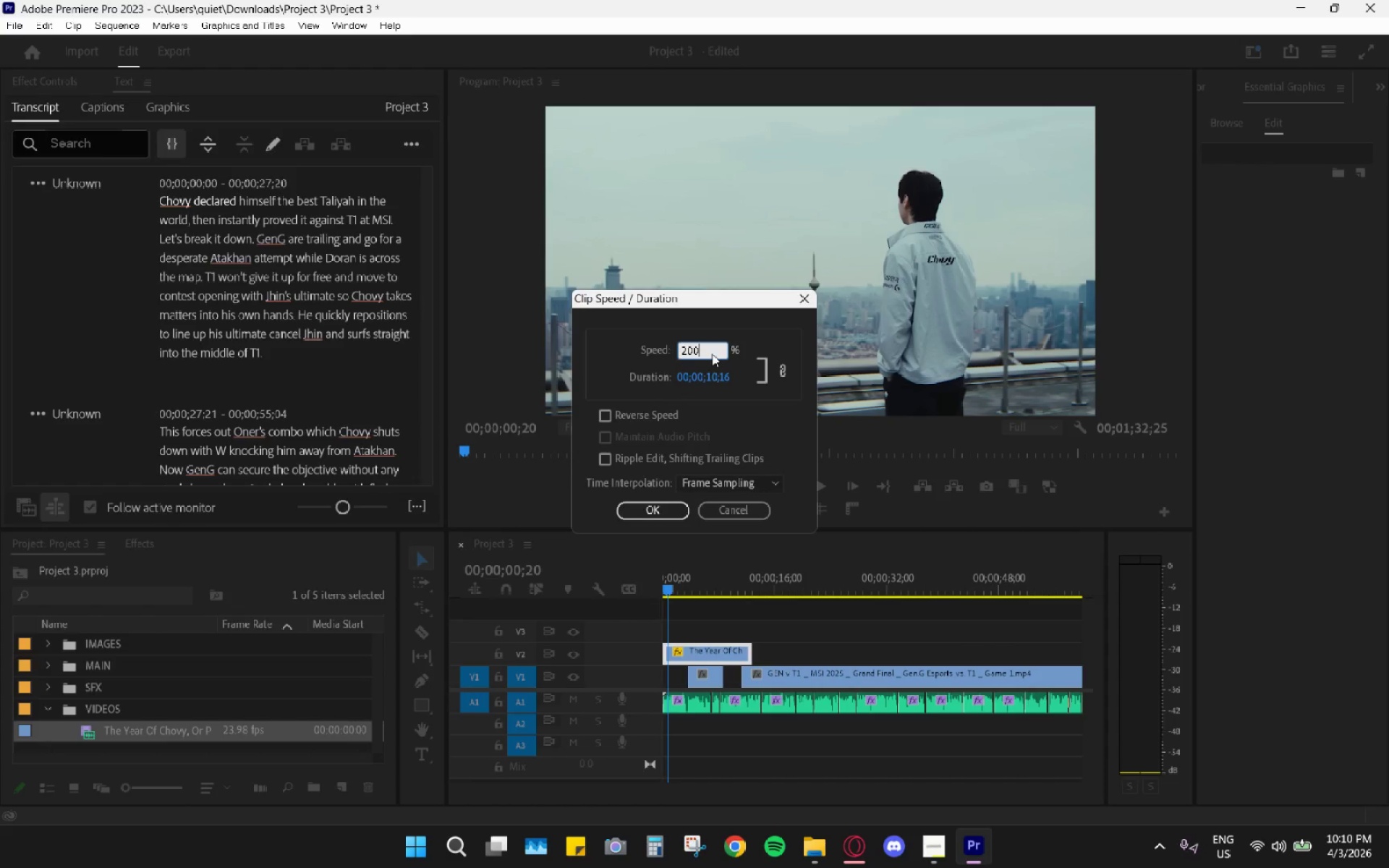 
key(Enter)
 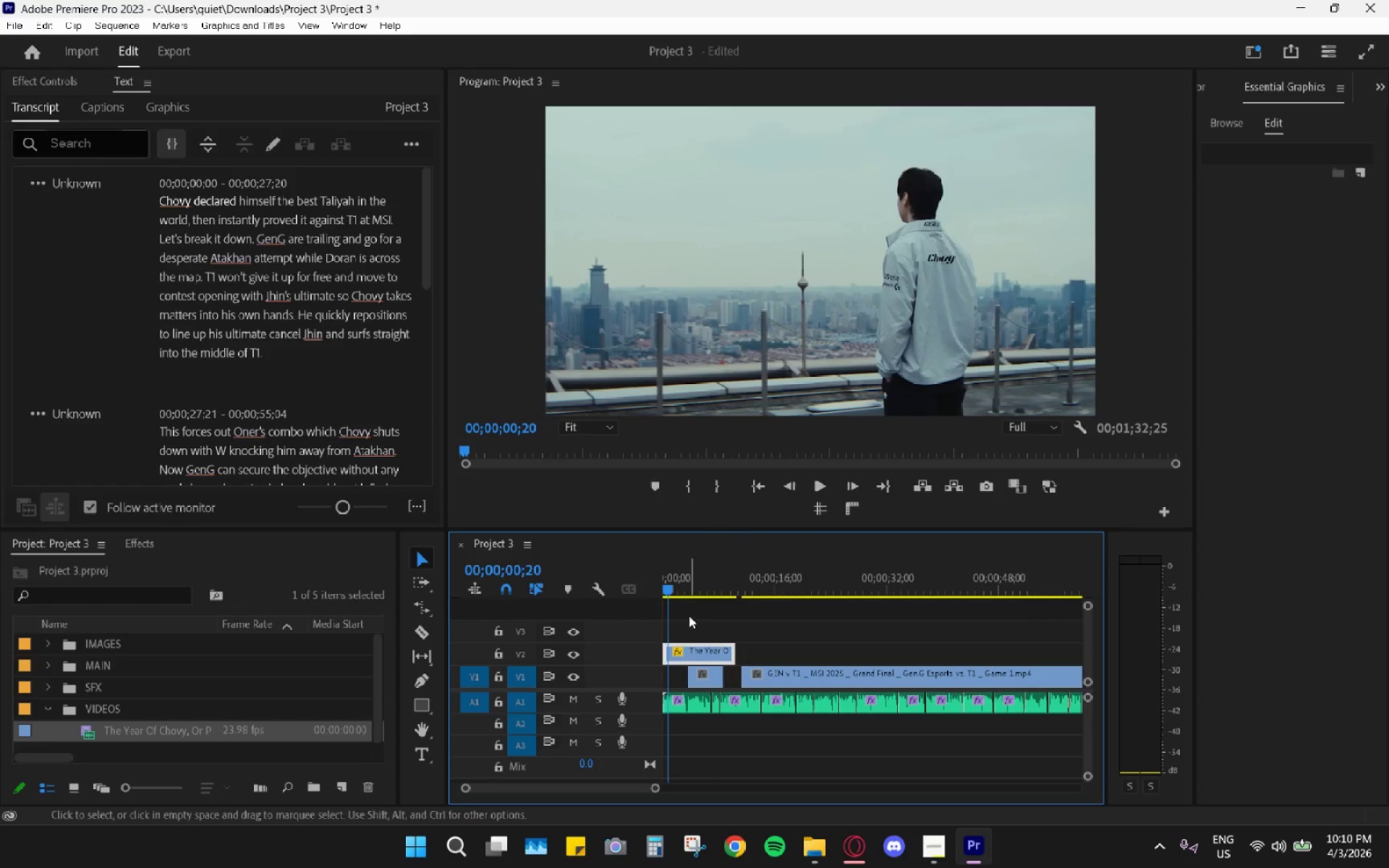 
left_click_drag(start_coordinate=[675, 589], to_coordinate=[640, 590])
 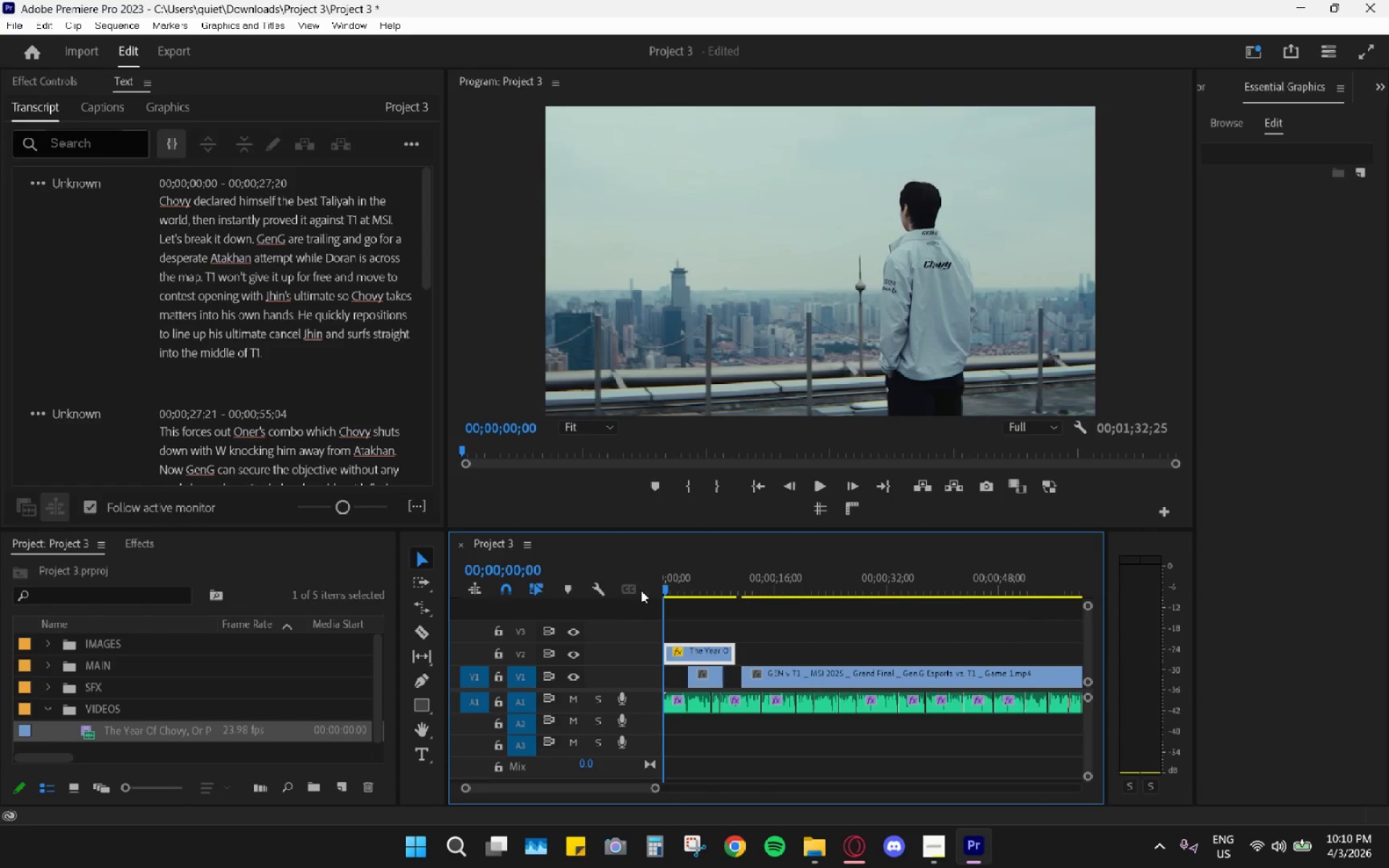 
key(Space)
 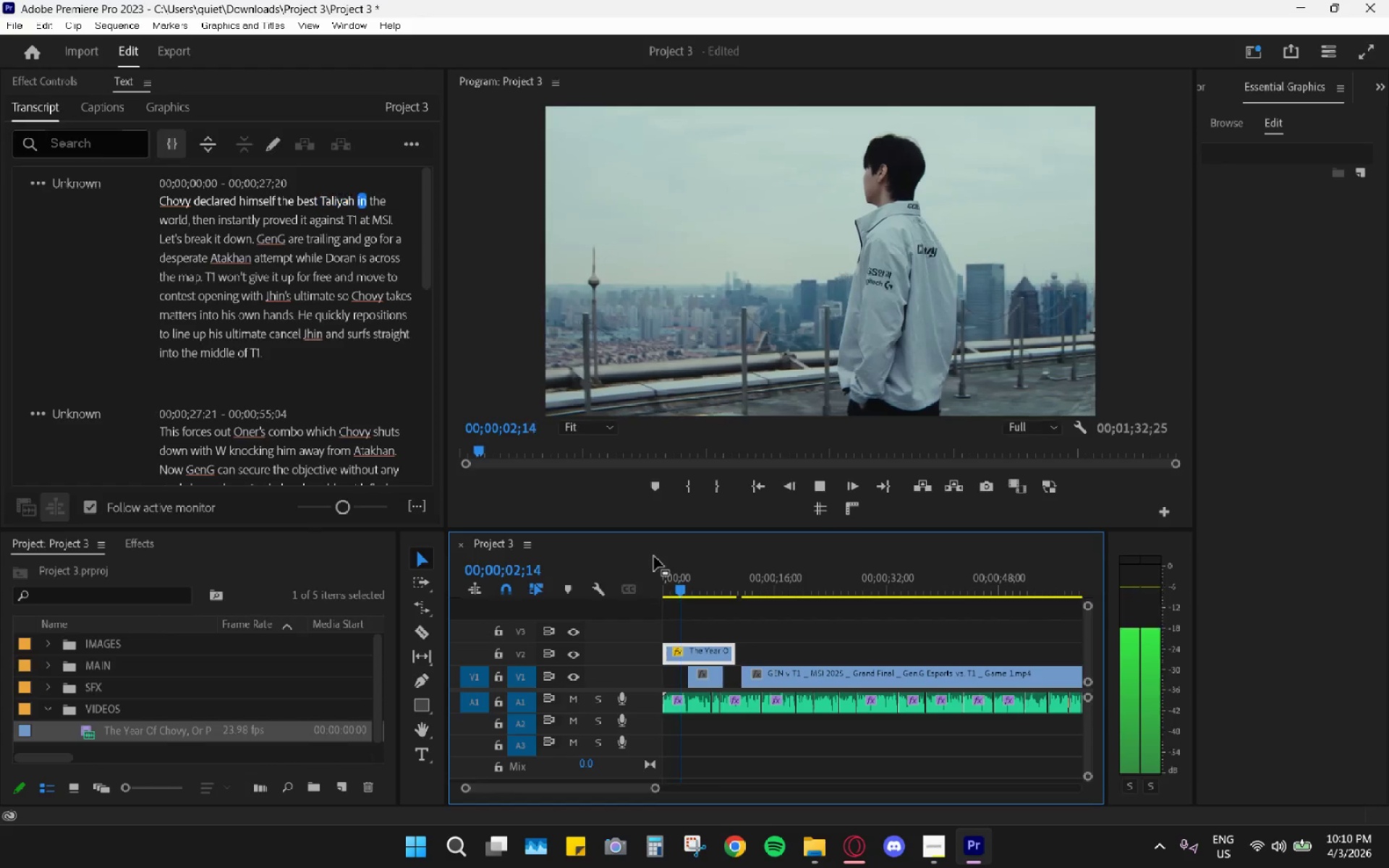 
key(Space)
 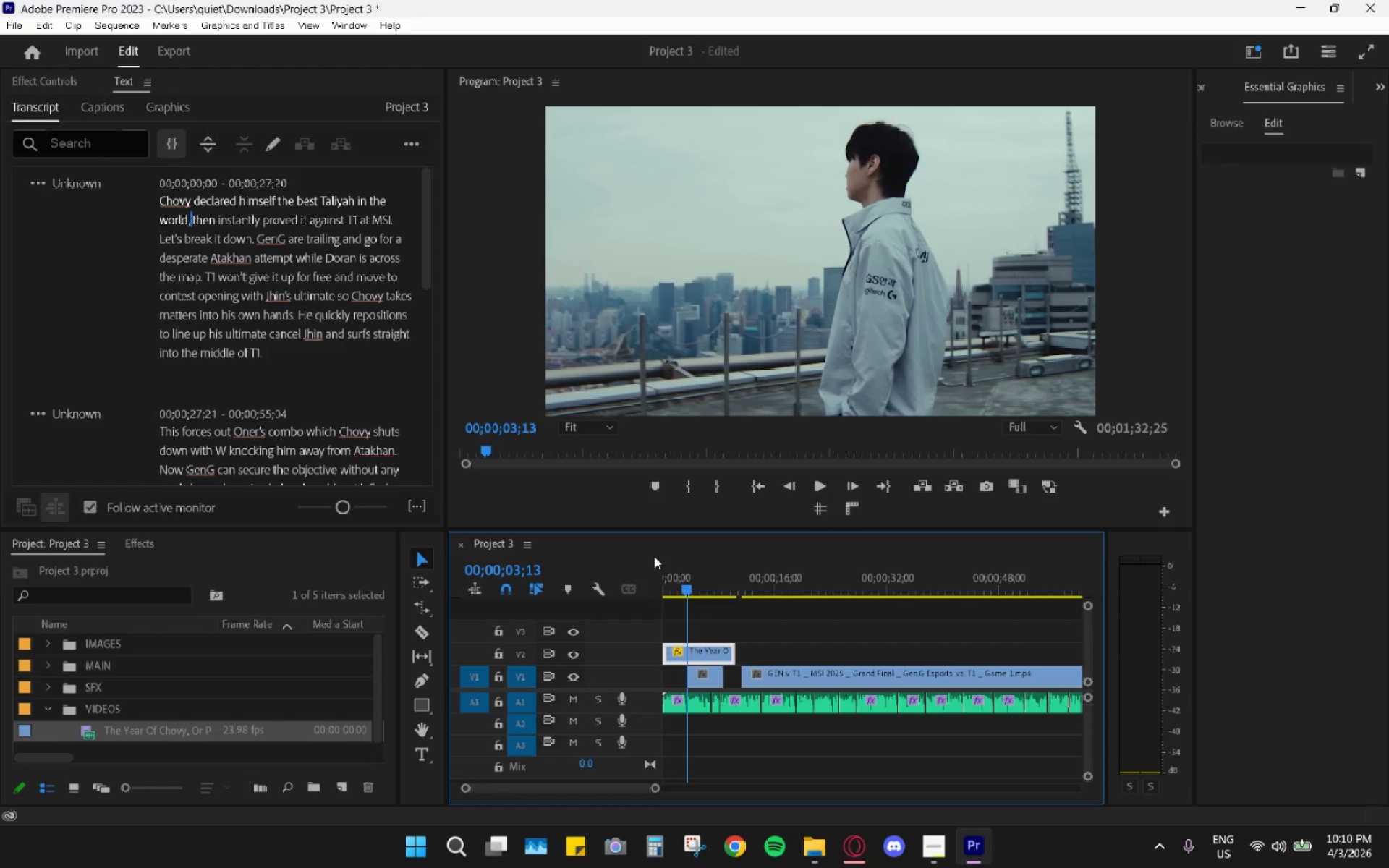 
left_click_drag(start_coordinate=[683, 591], to_coordinate=[629, 595])
 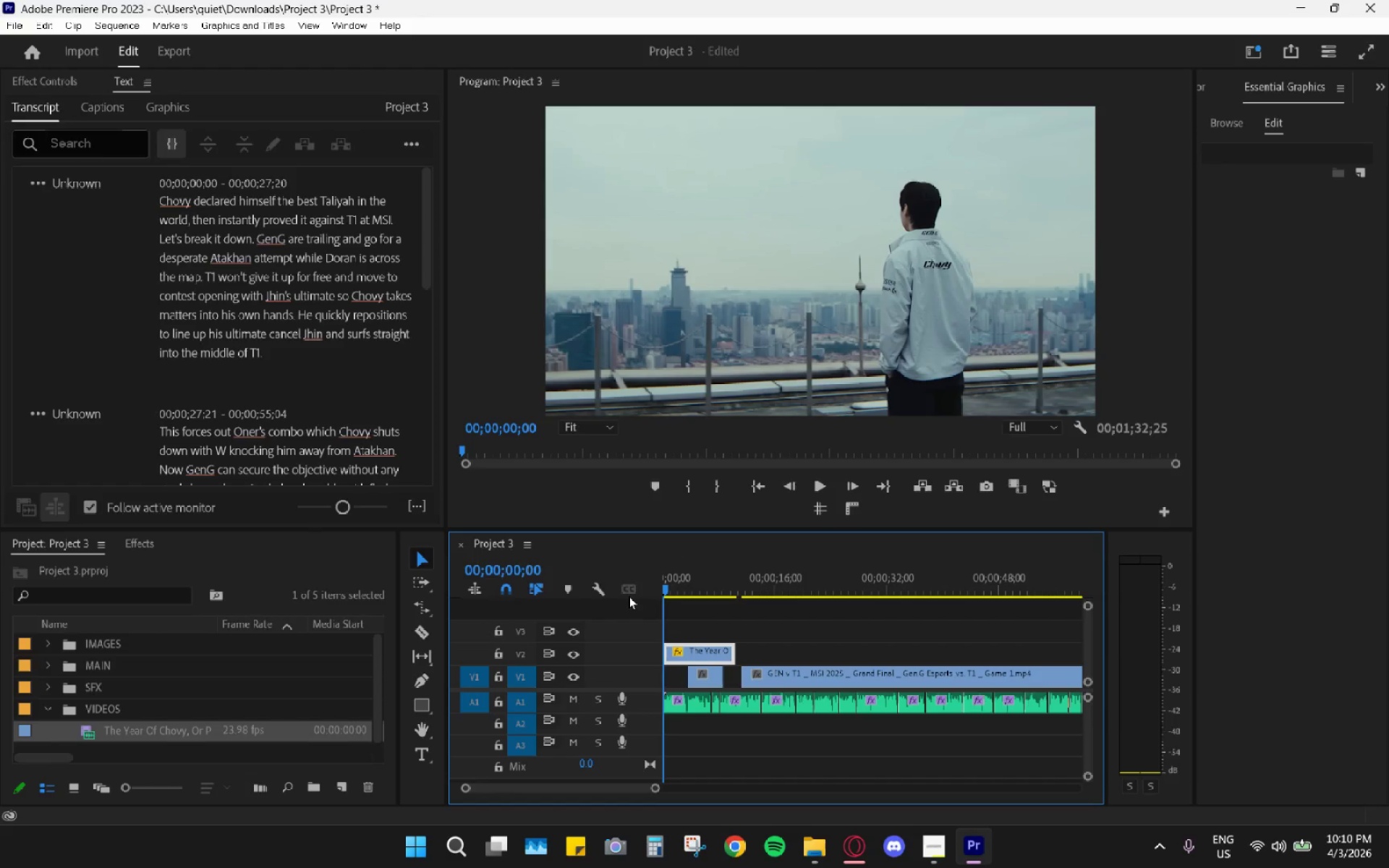 
key(Space)
 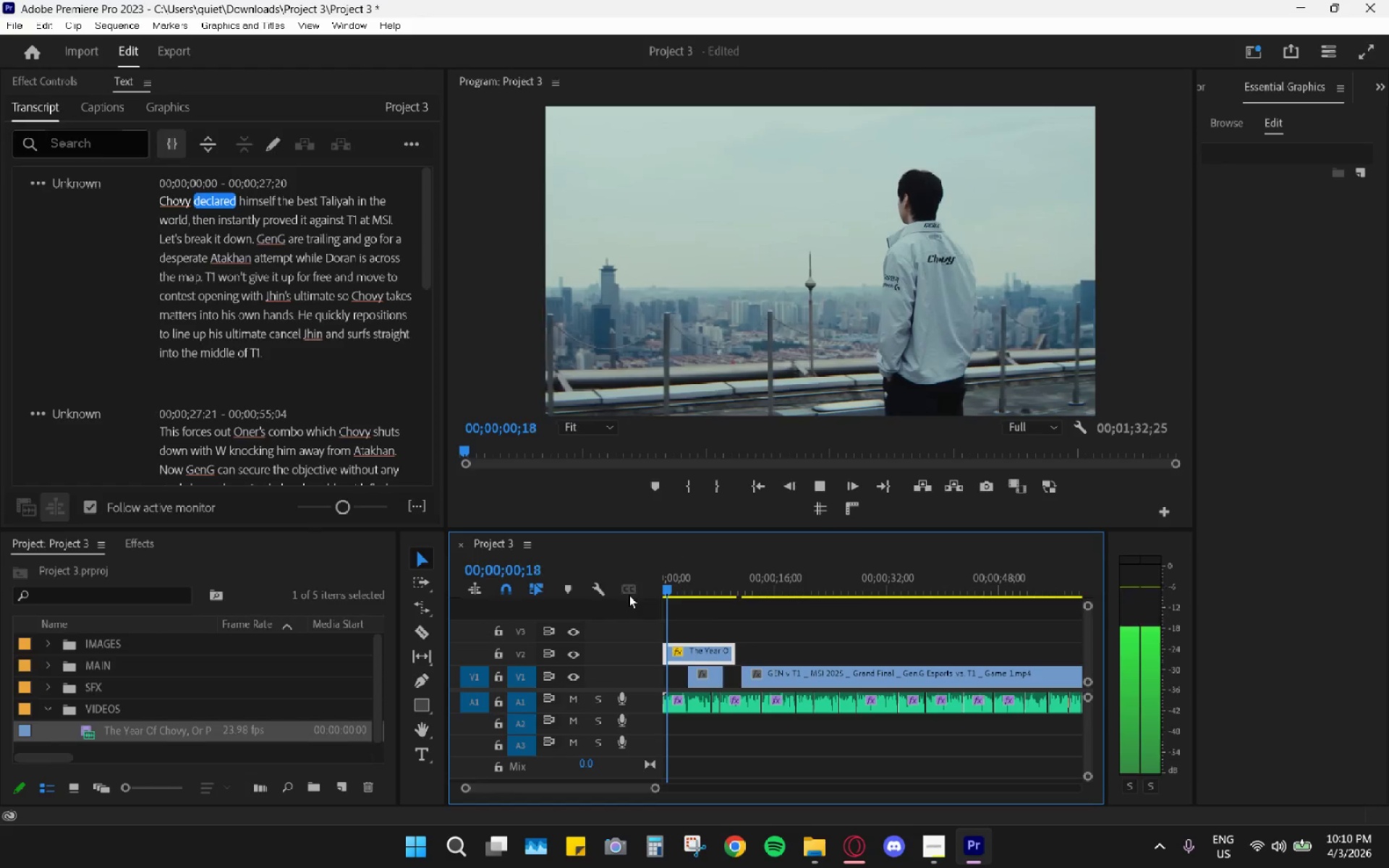 
key(Space)
 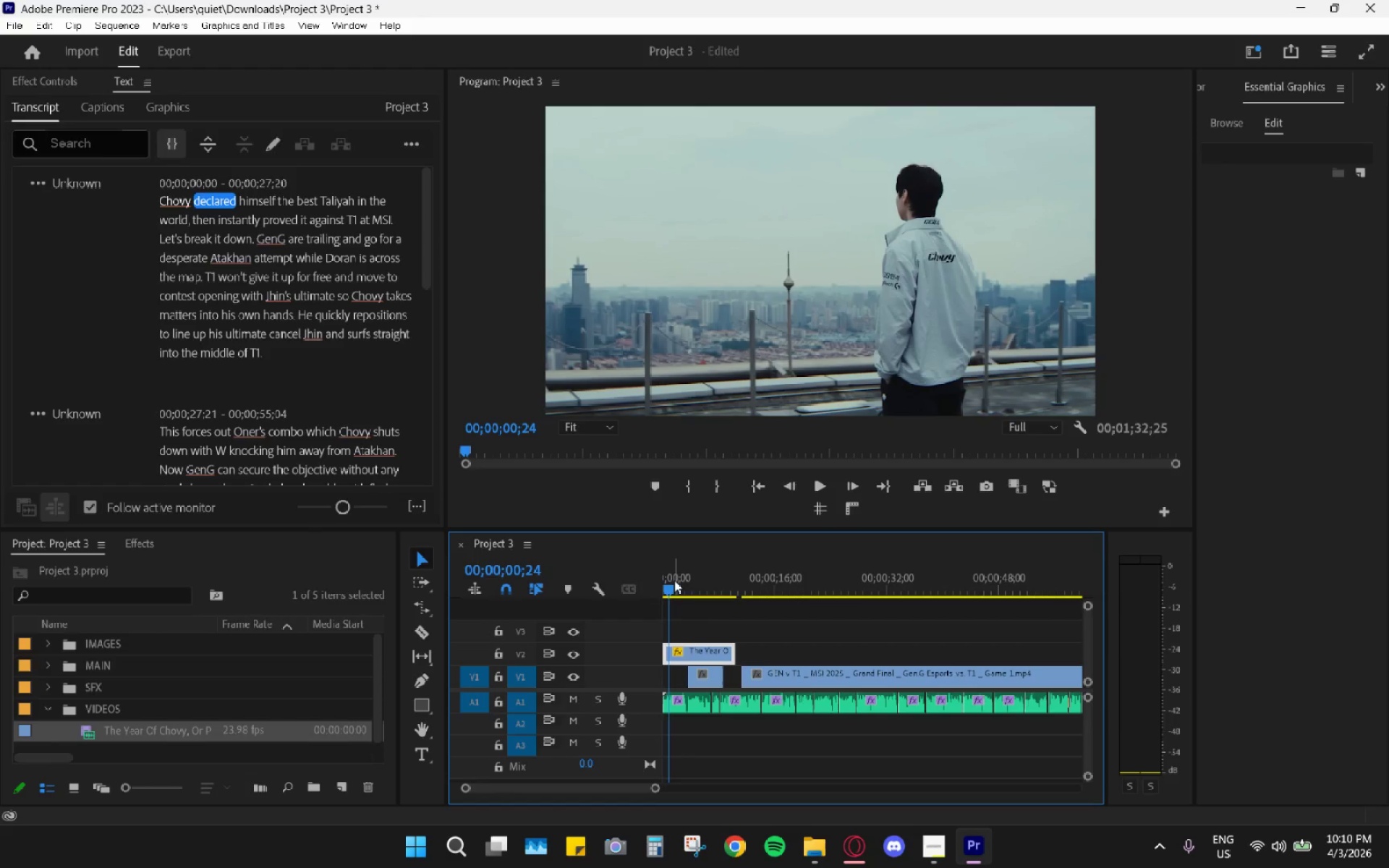 
left_click_drag(start_coordinate=[682, 582], to_coordinate=[682, 576])
 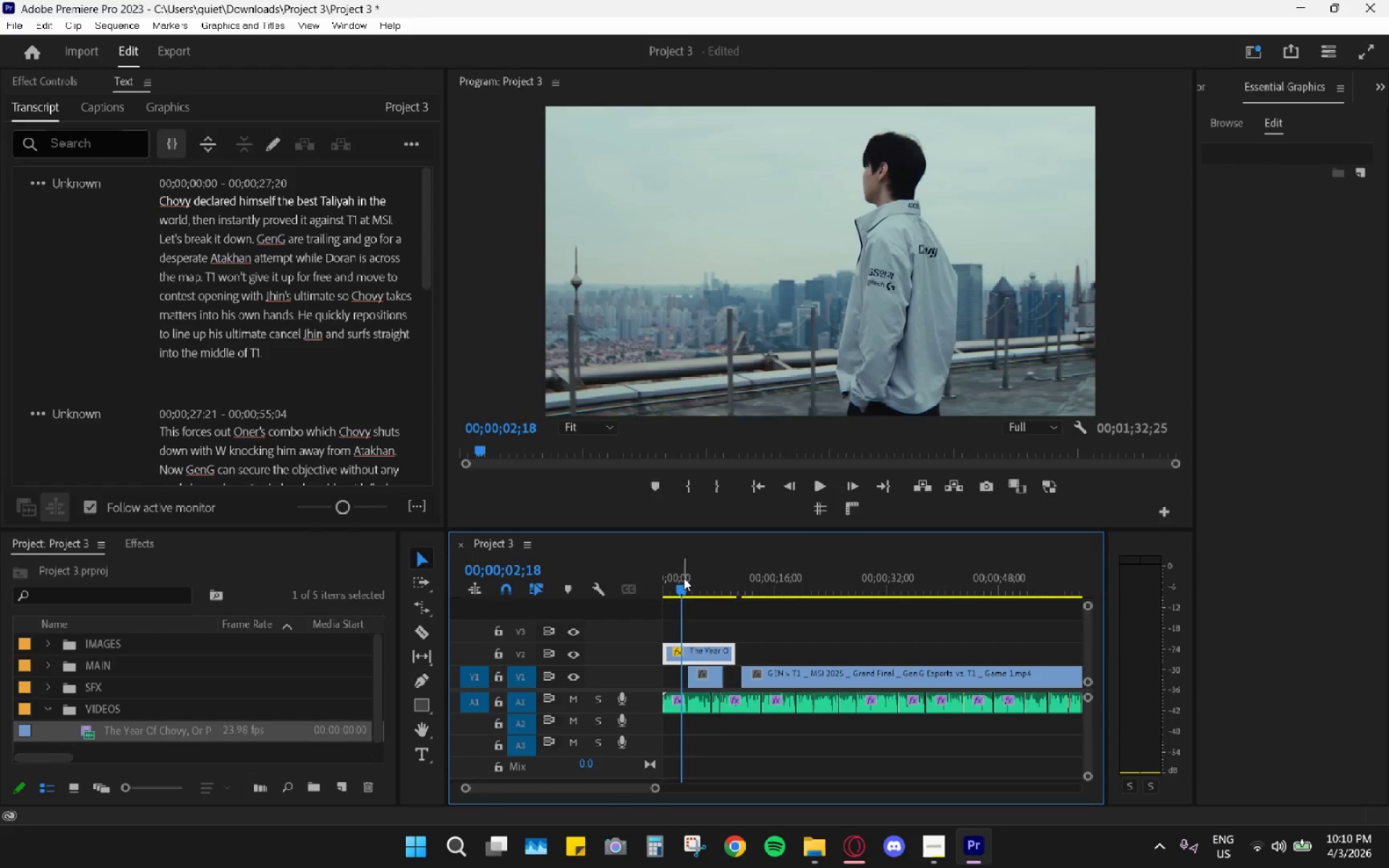 
left_click_drag(start_coordinate=[684, 578], to_coordinate=[708, 587])
 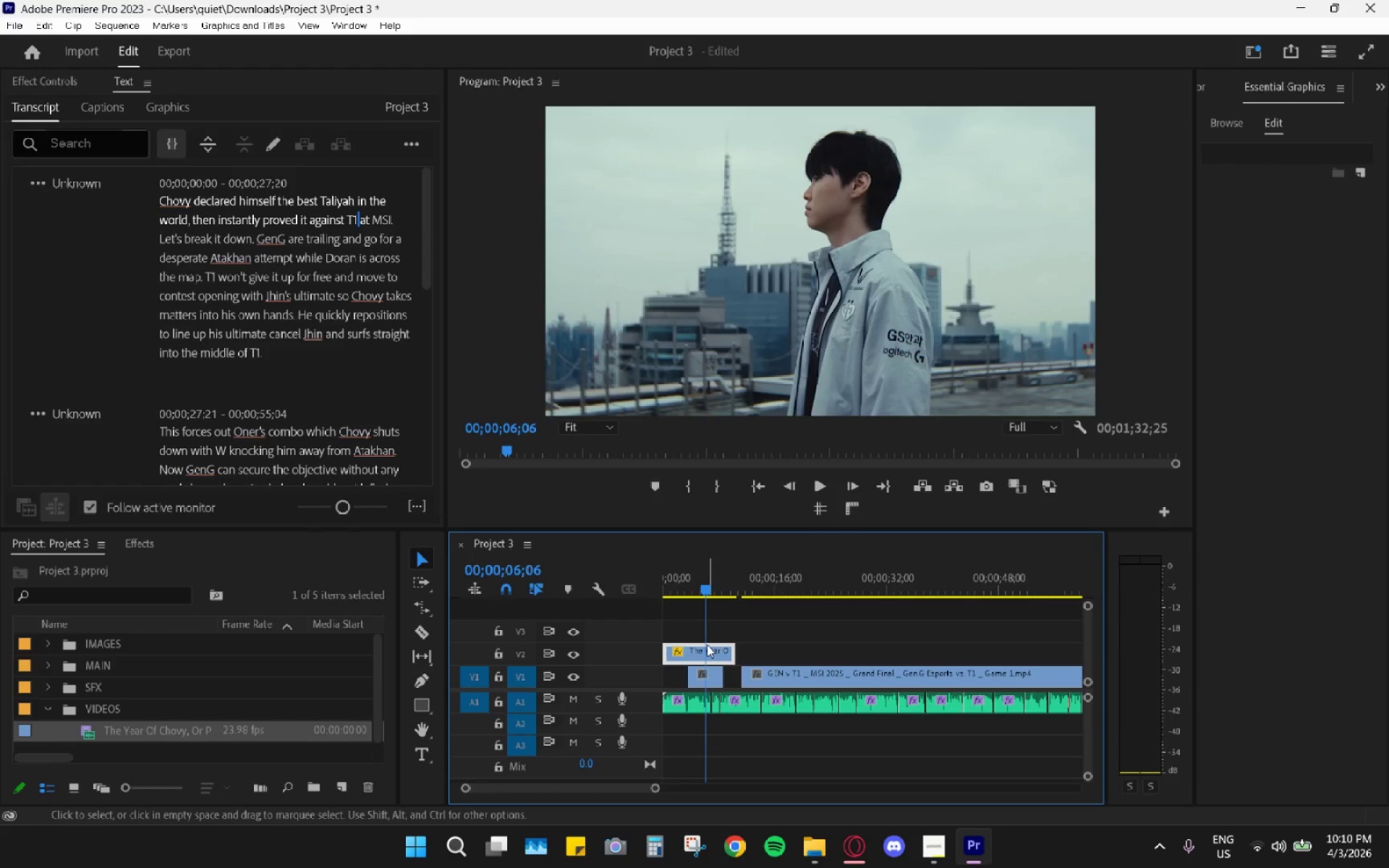 
key(C)
 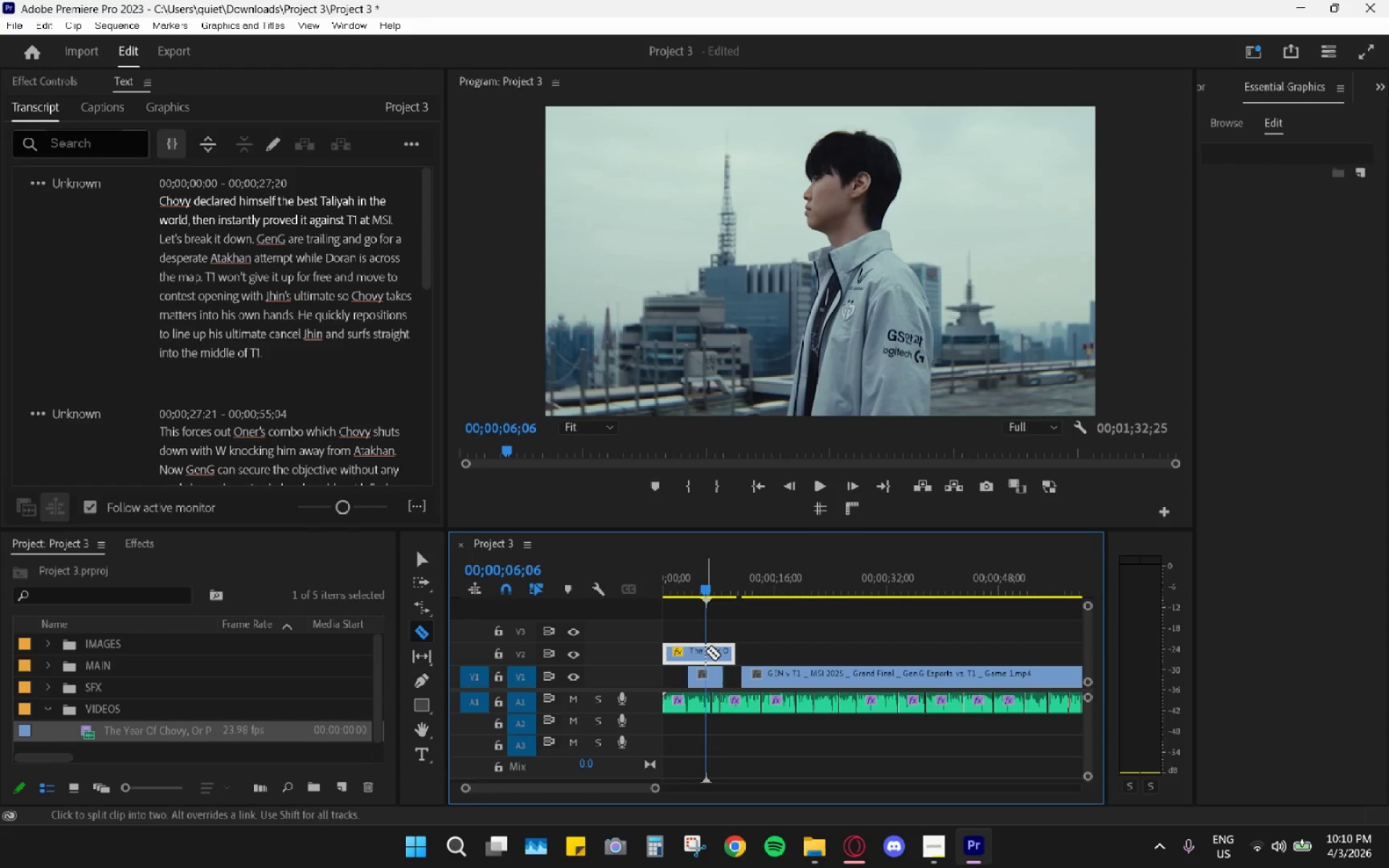 
left_click([705, 651])
 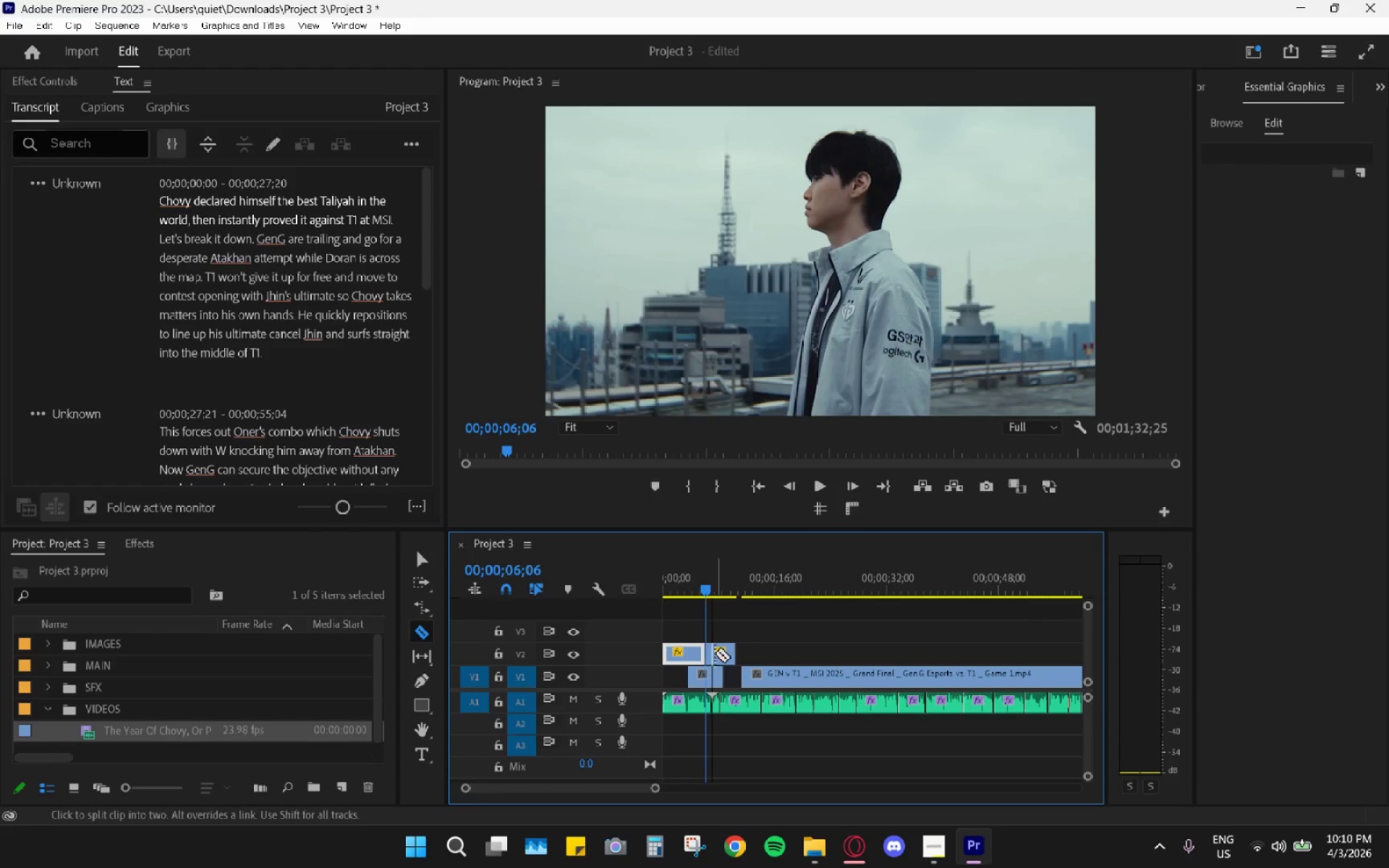 
type(vh)
 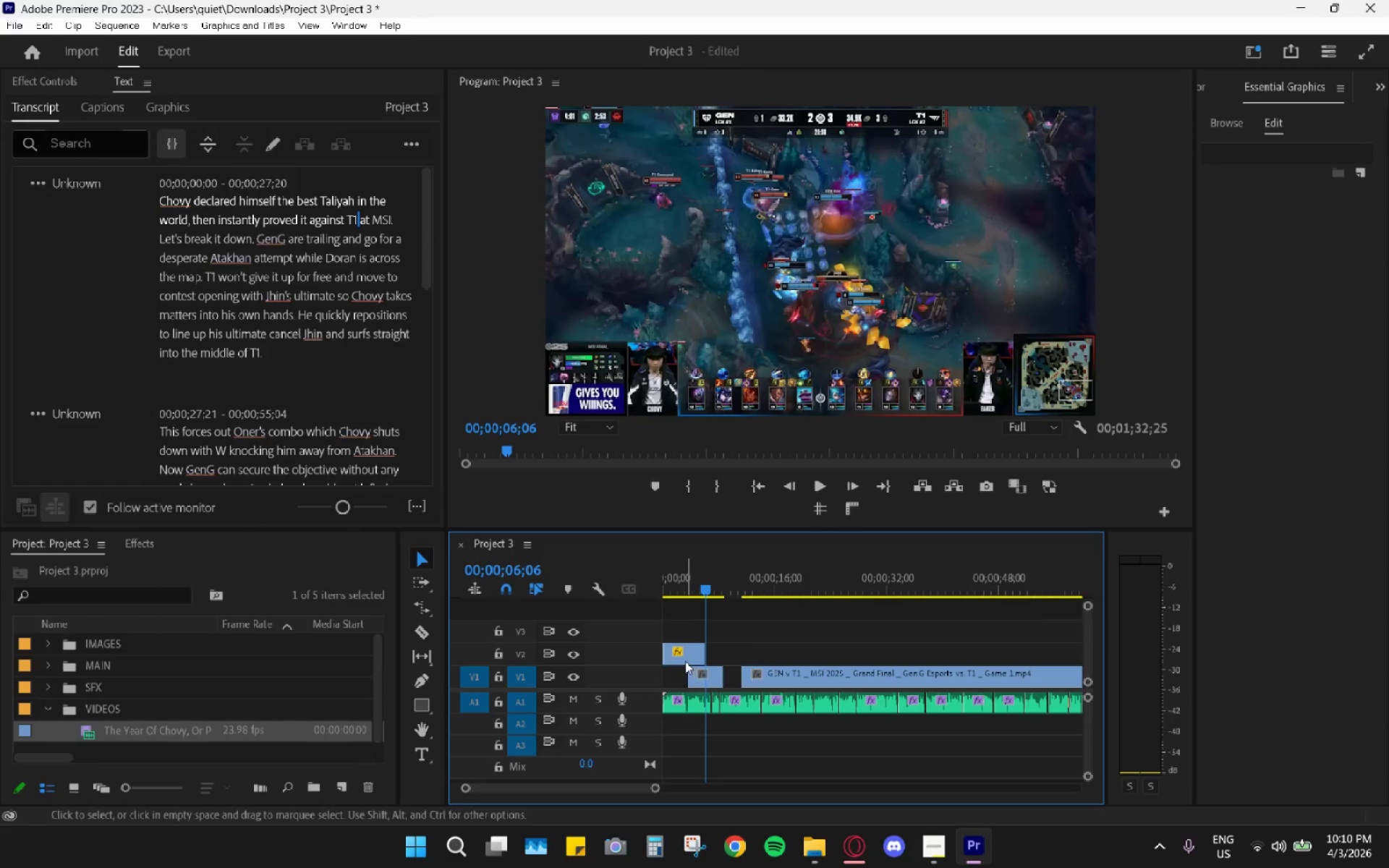 
left_click([683, 660])
 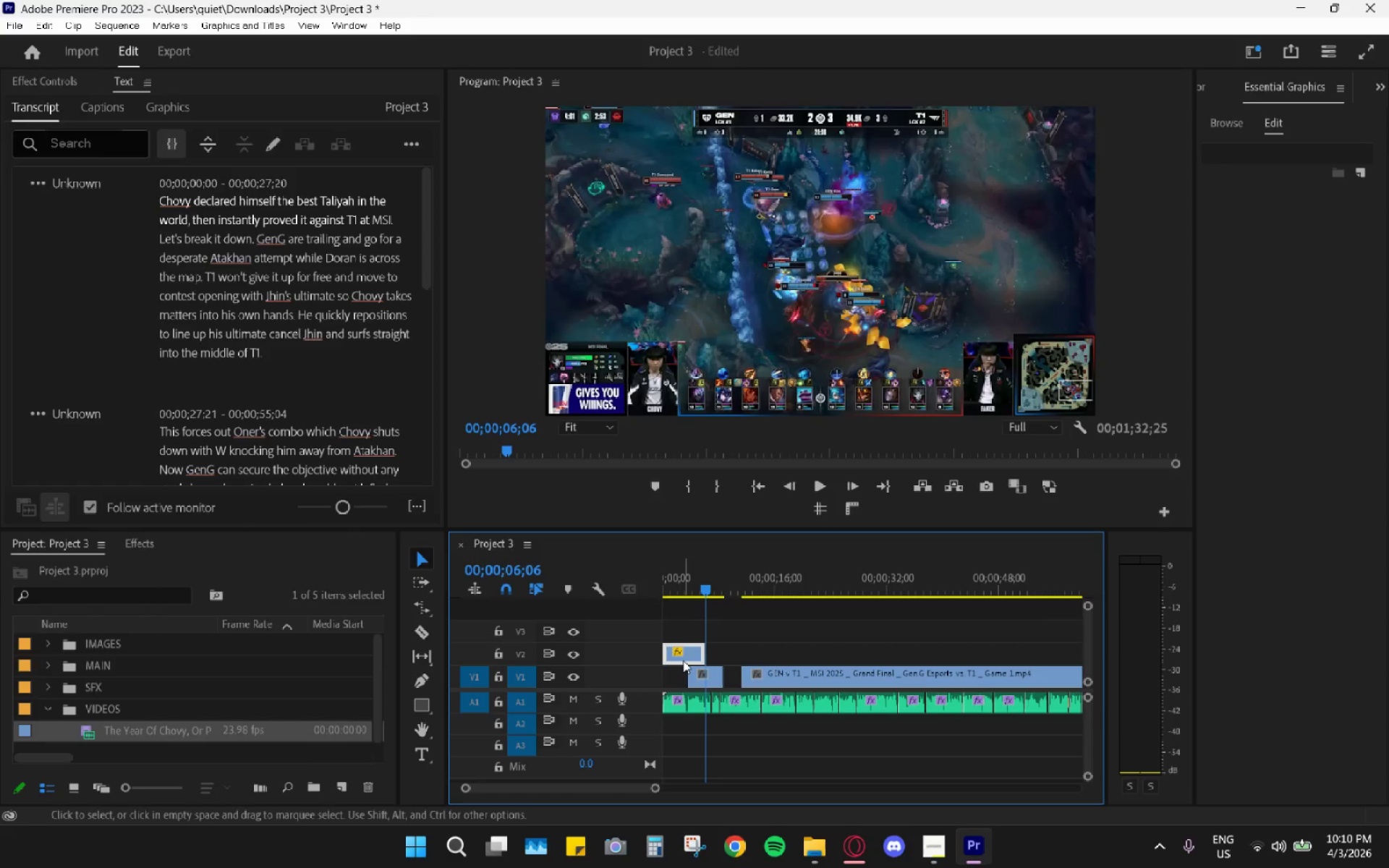 
right_click([683, 660])
 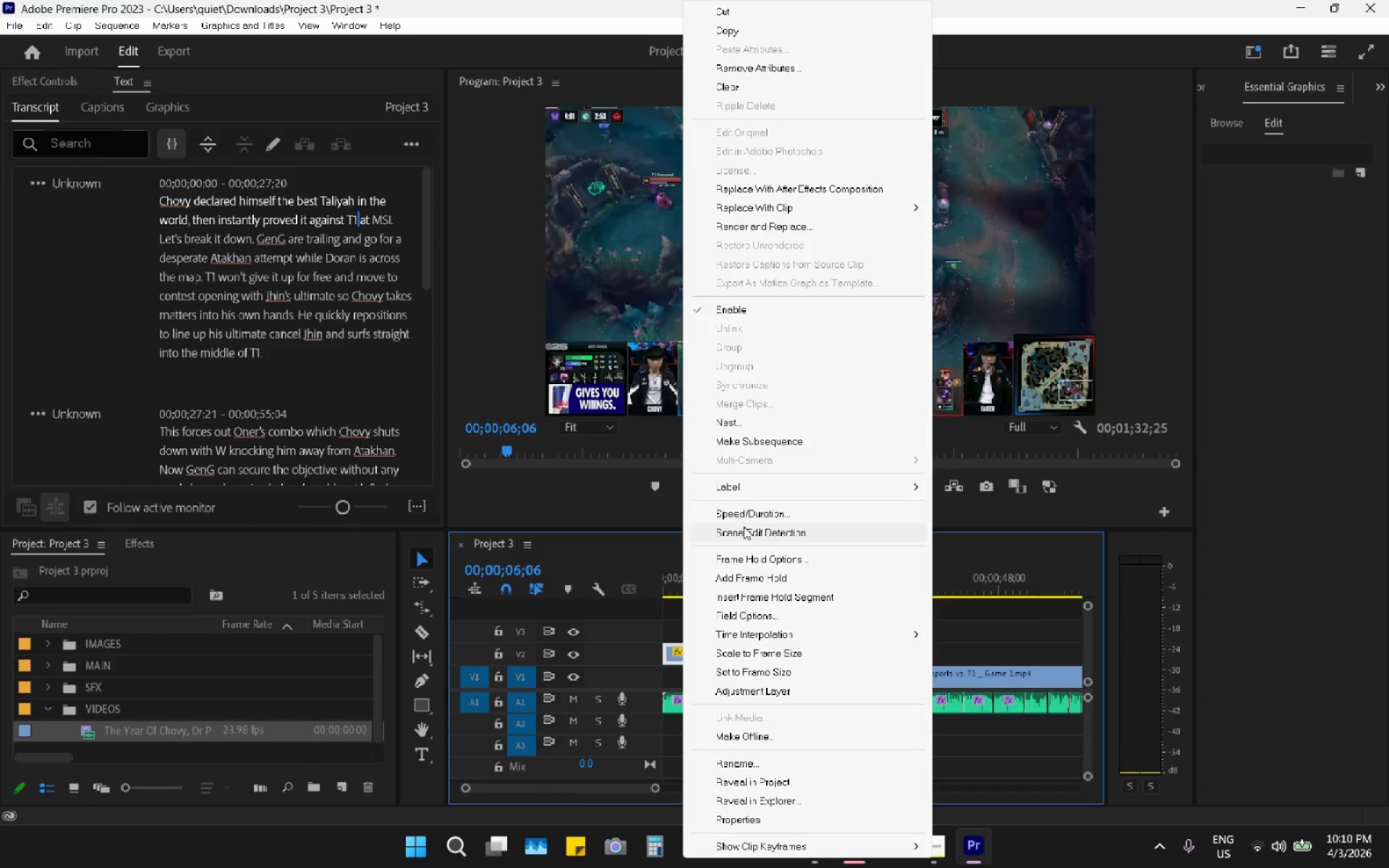 
left_click([752, 519])
 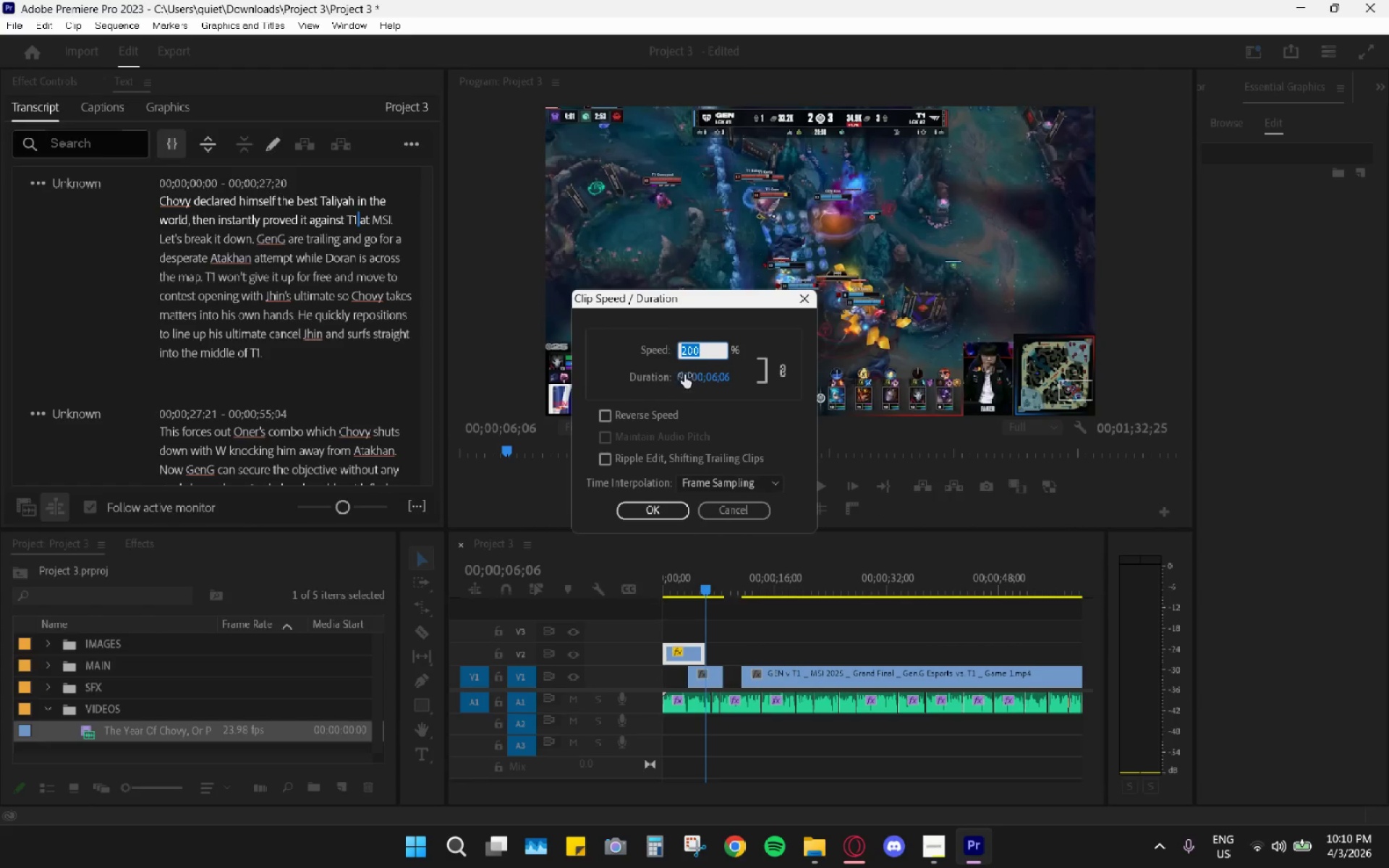 
left_click([630, 421])
 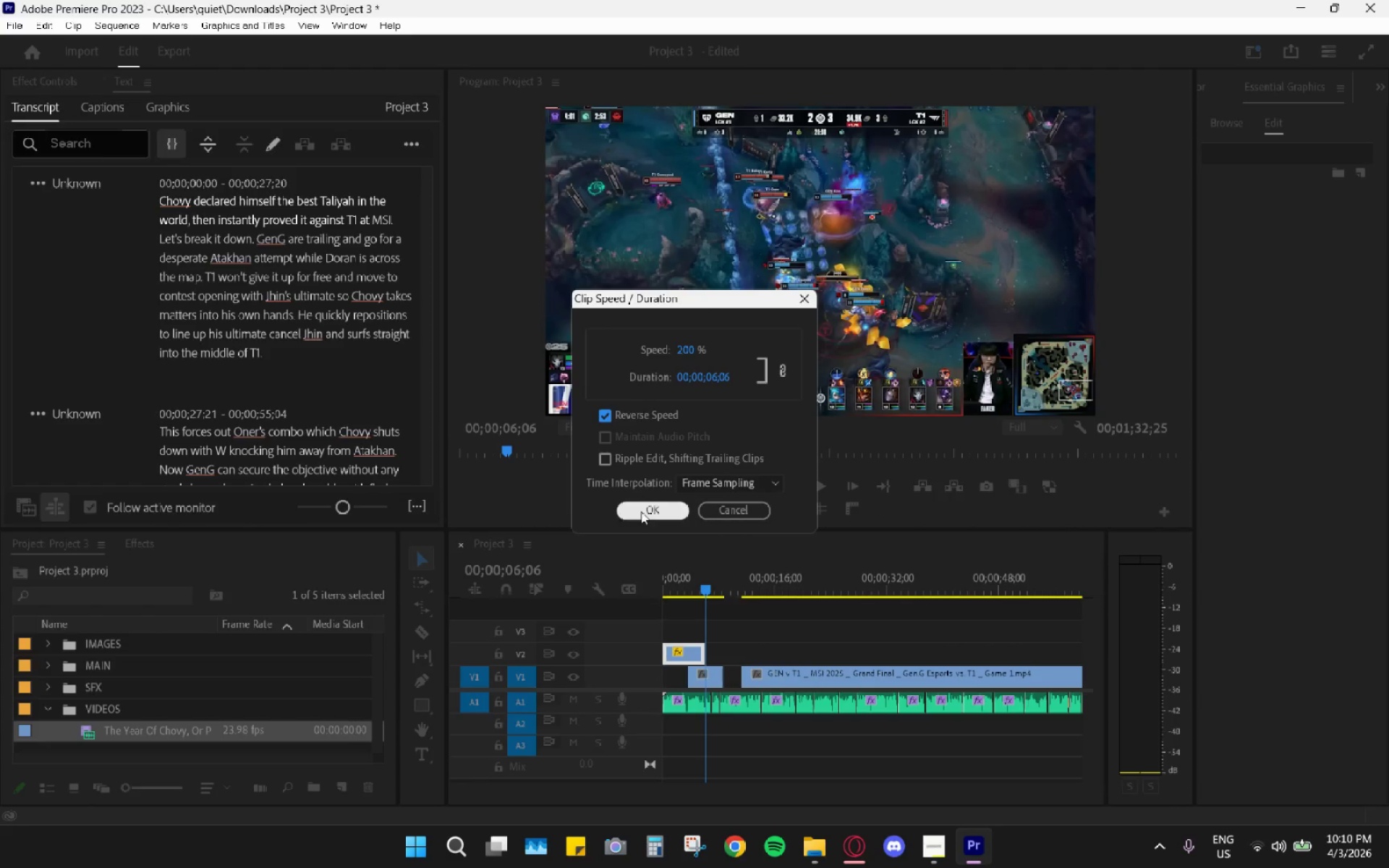 
left_click([641, 513])
 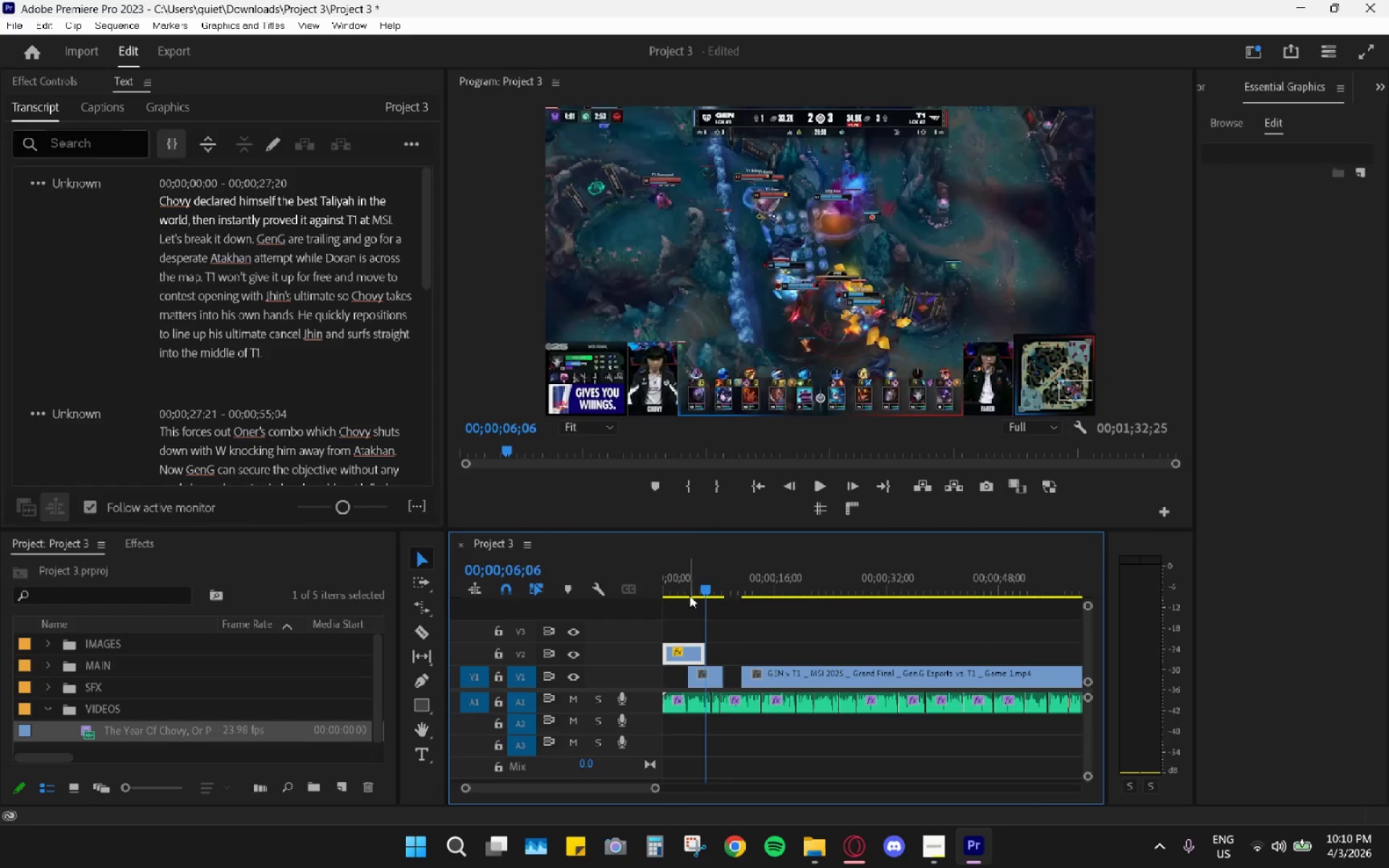 
left_click_drag(start_coordinate=[689, 590], to_coordinate=[655, 584])
 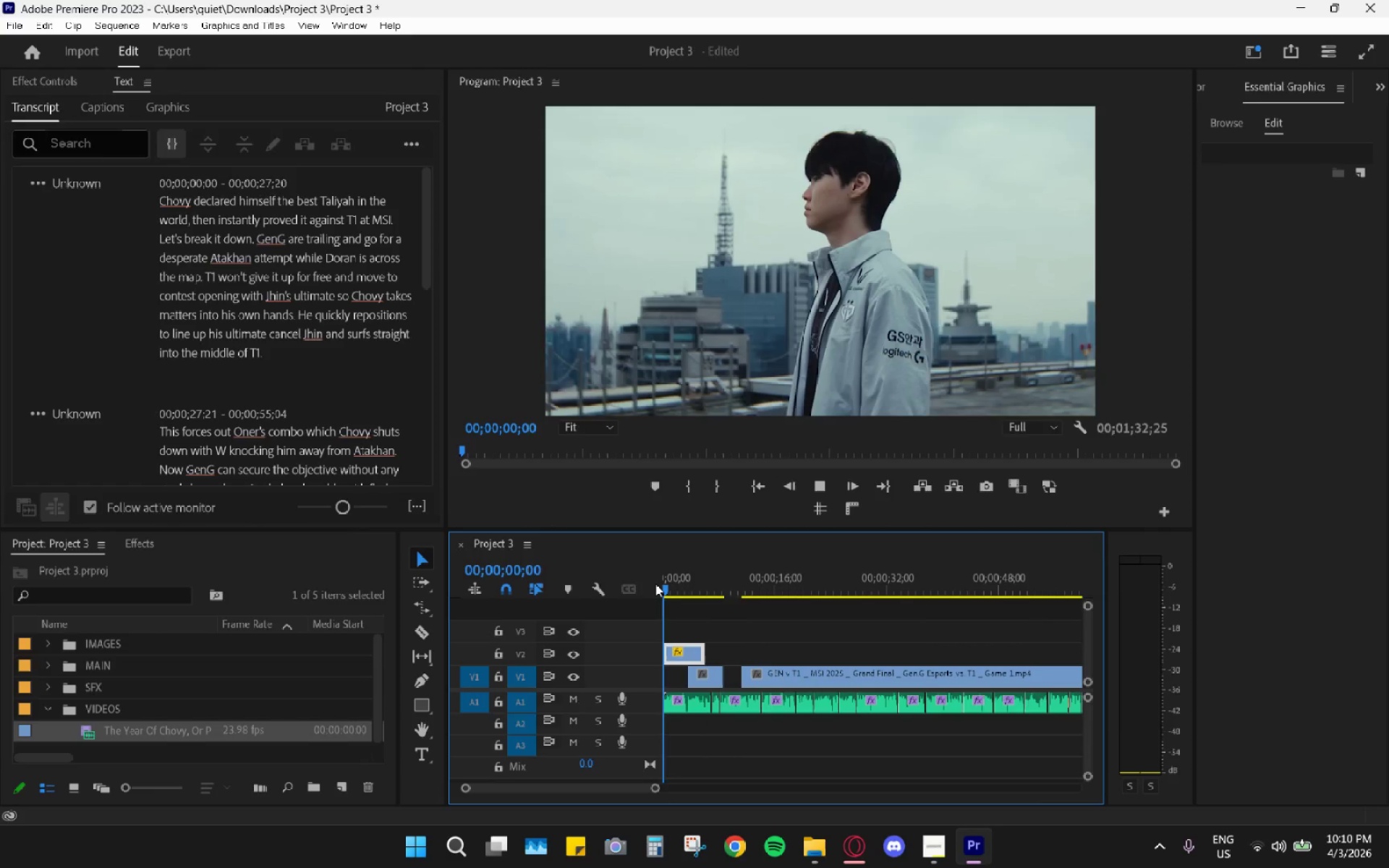 
key(Space)
 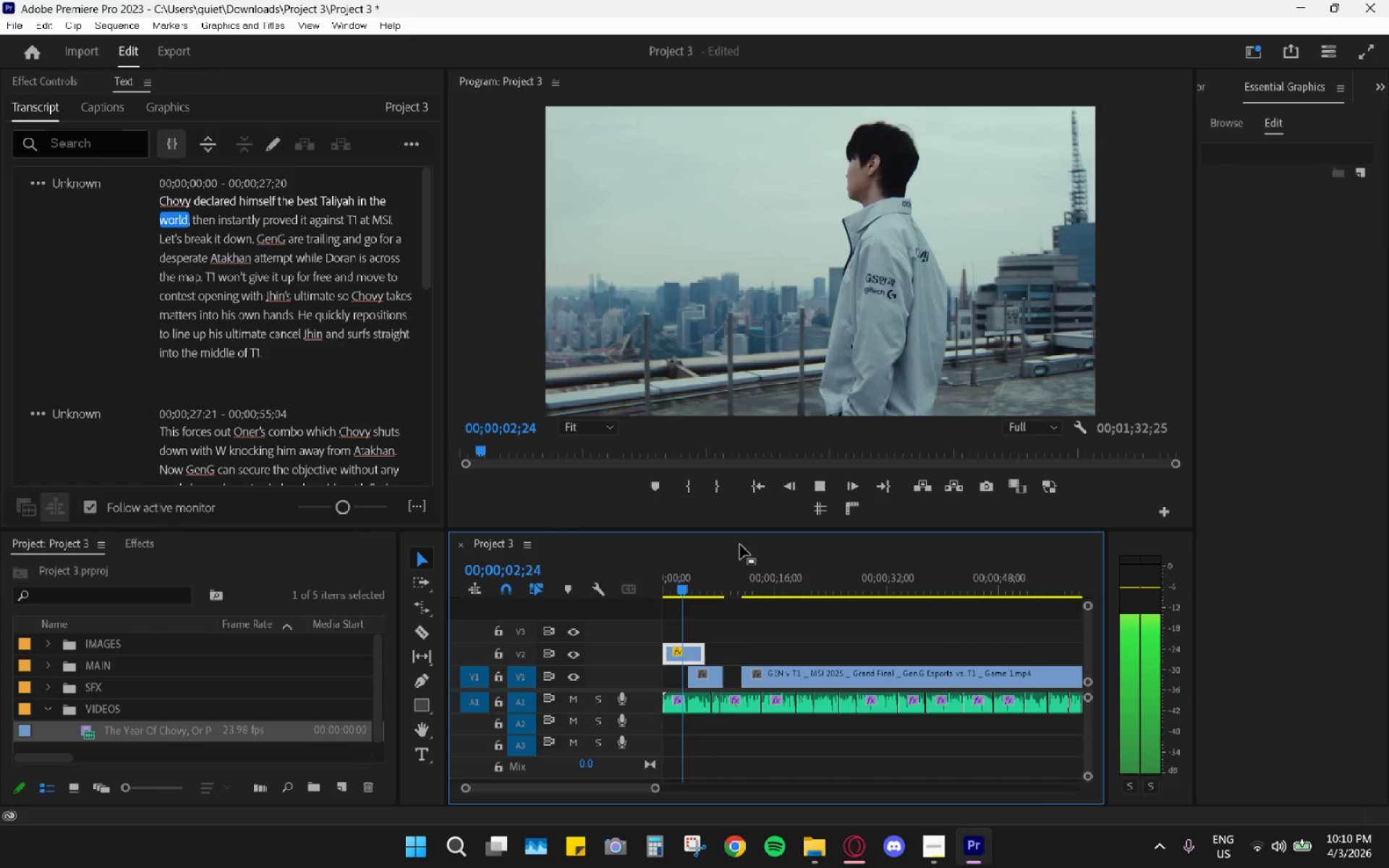 
key(Space)
 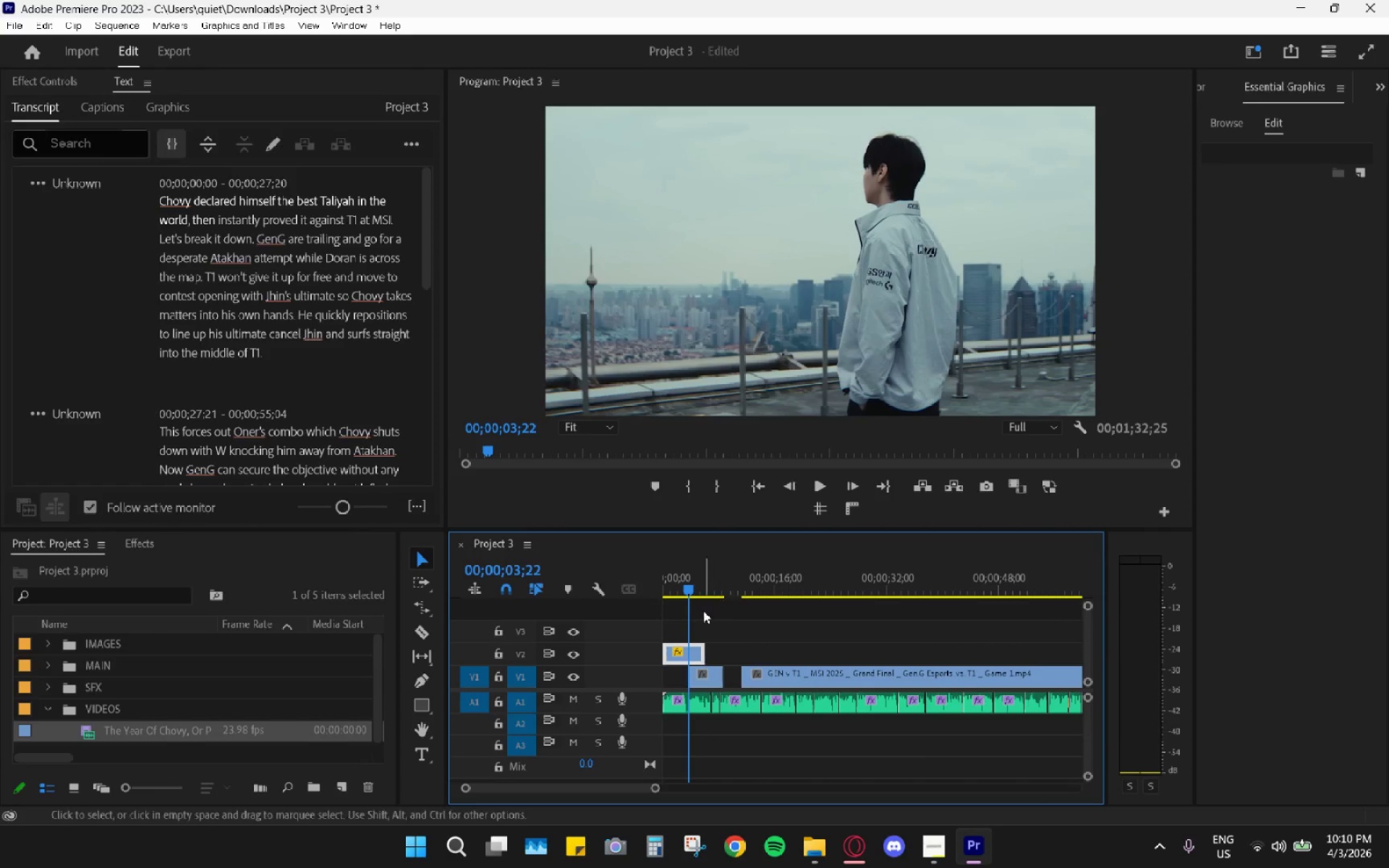 
key(R)
 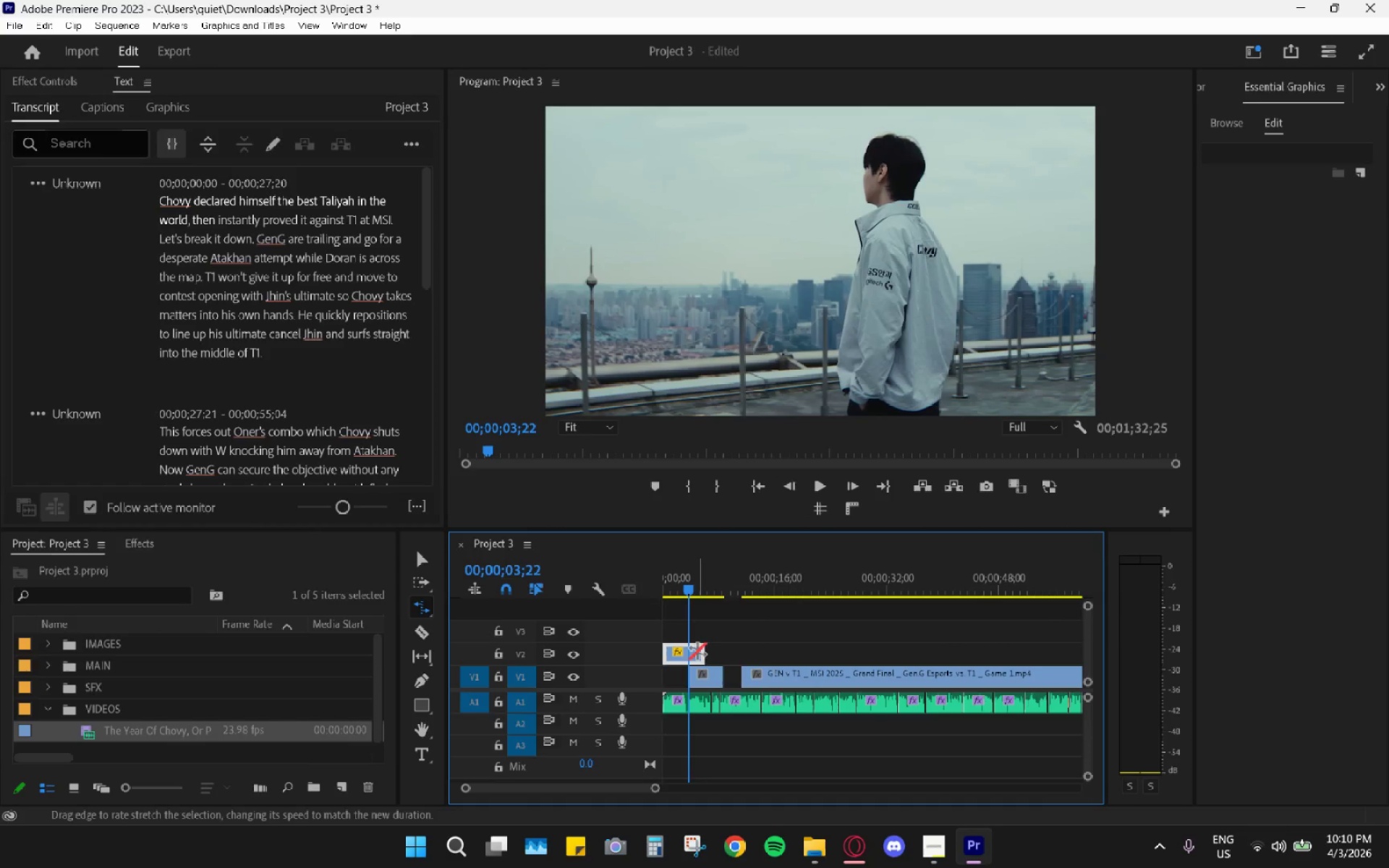 
left_click_drag(start_coordinate=[699, 655], to_coordinate=[688, 658])
 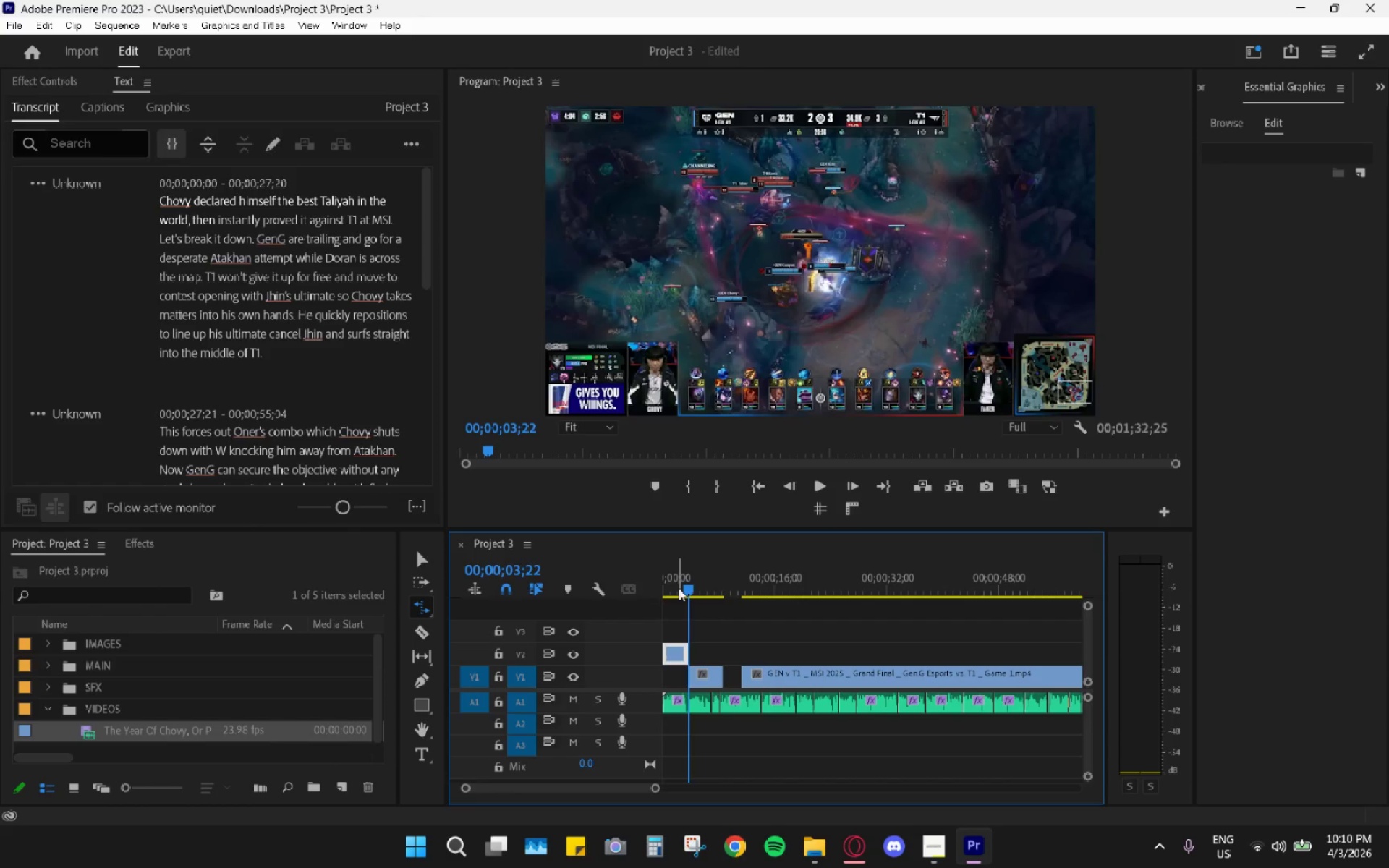 
left_click_drag(start_coordinate=[679, 586], to_coordinate=[658, 585])
 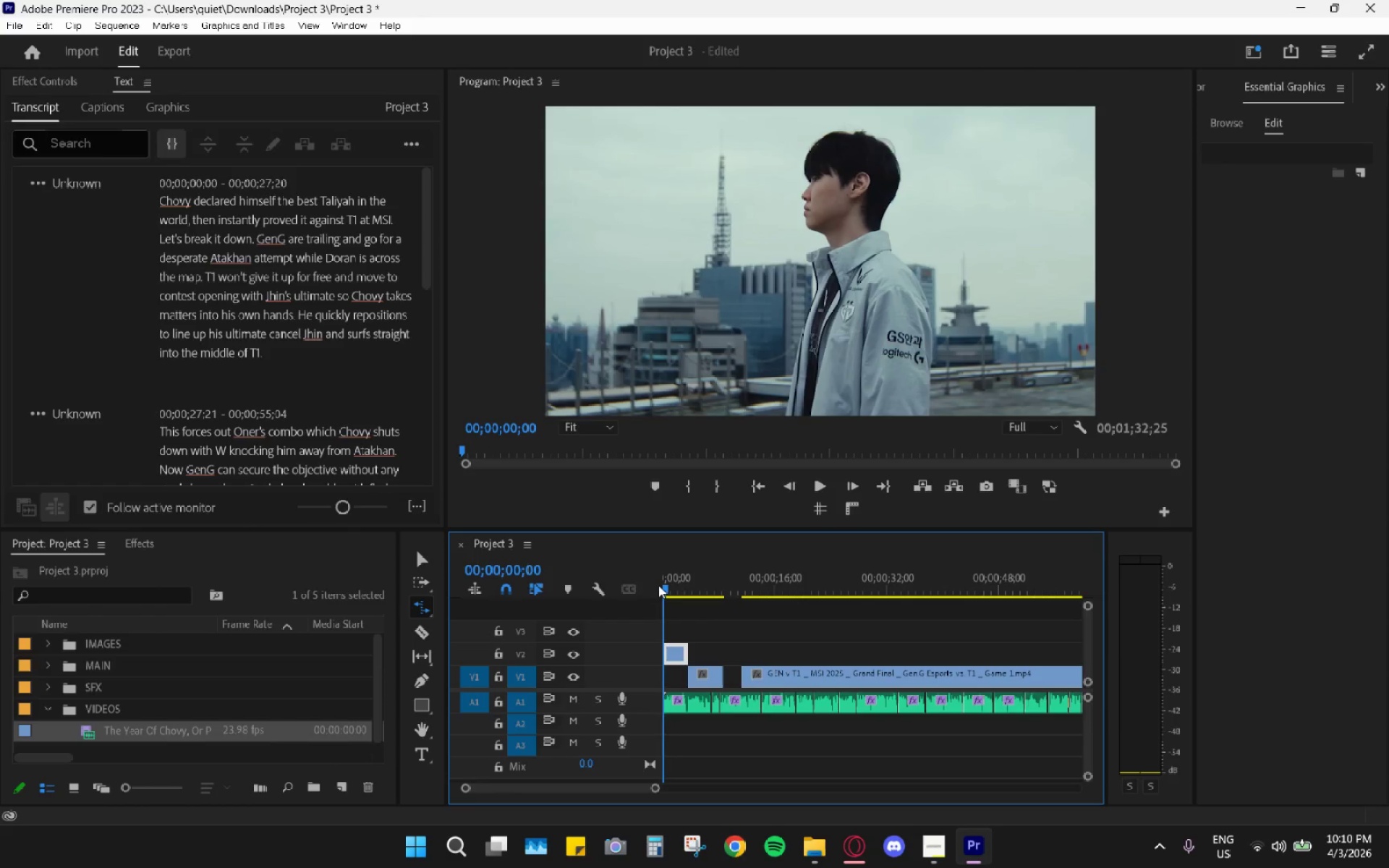 
key(Space)
 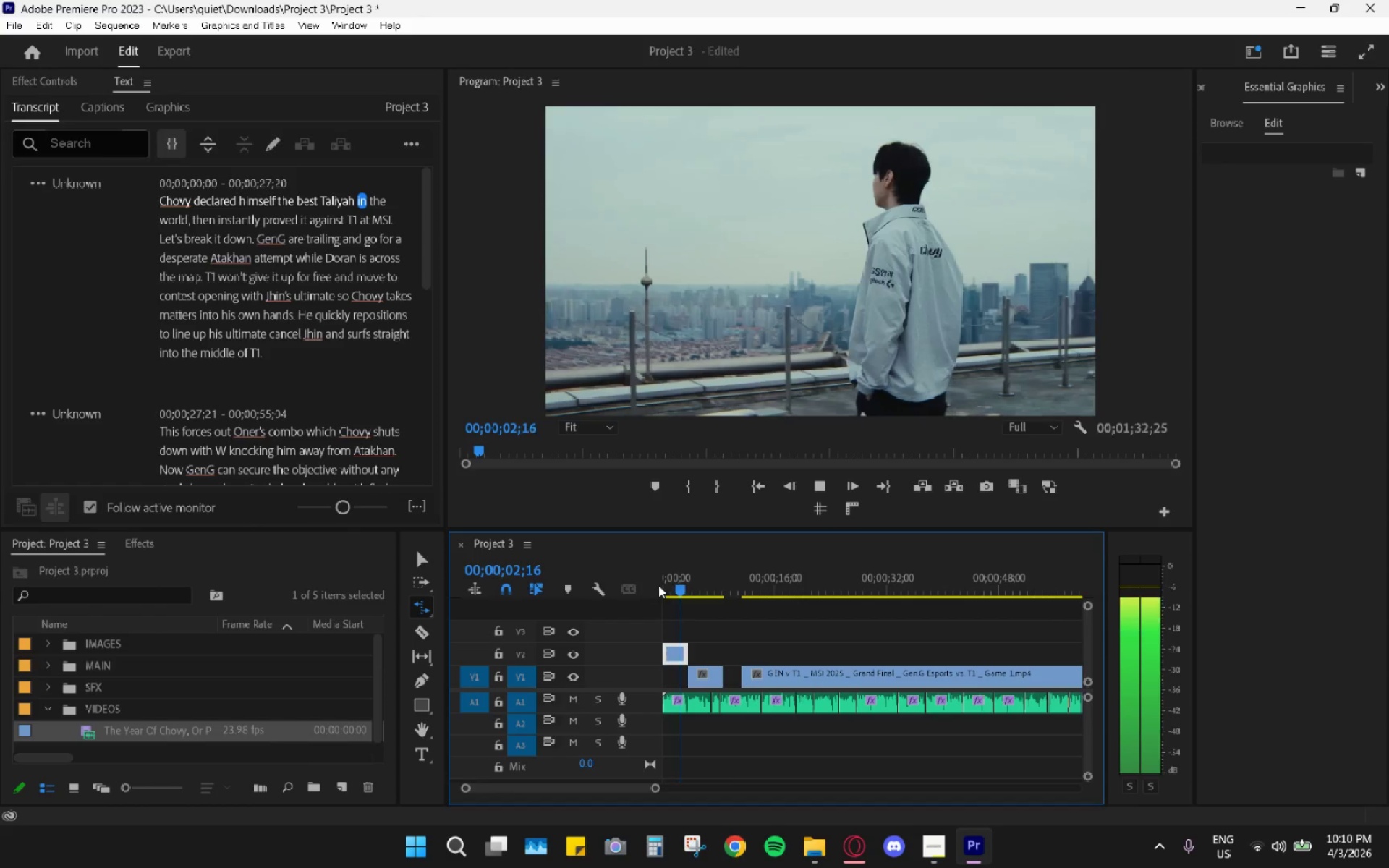 
key(Space)
 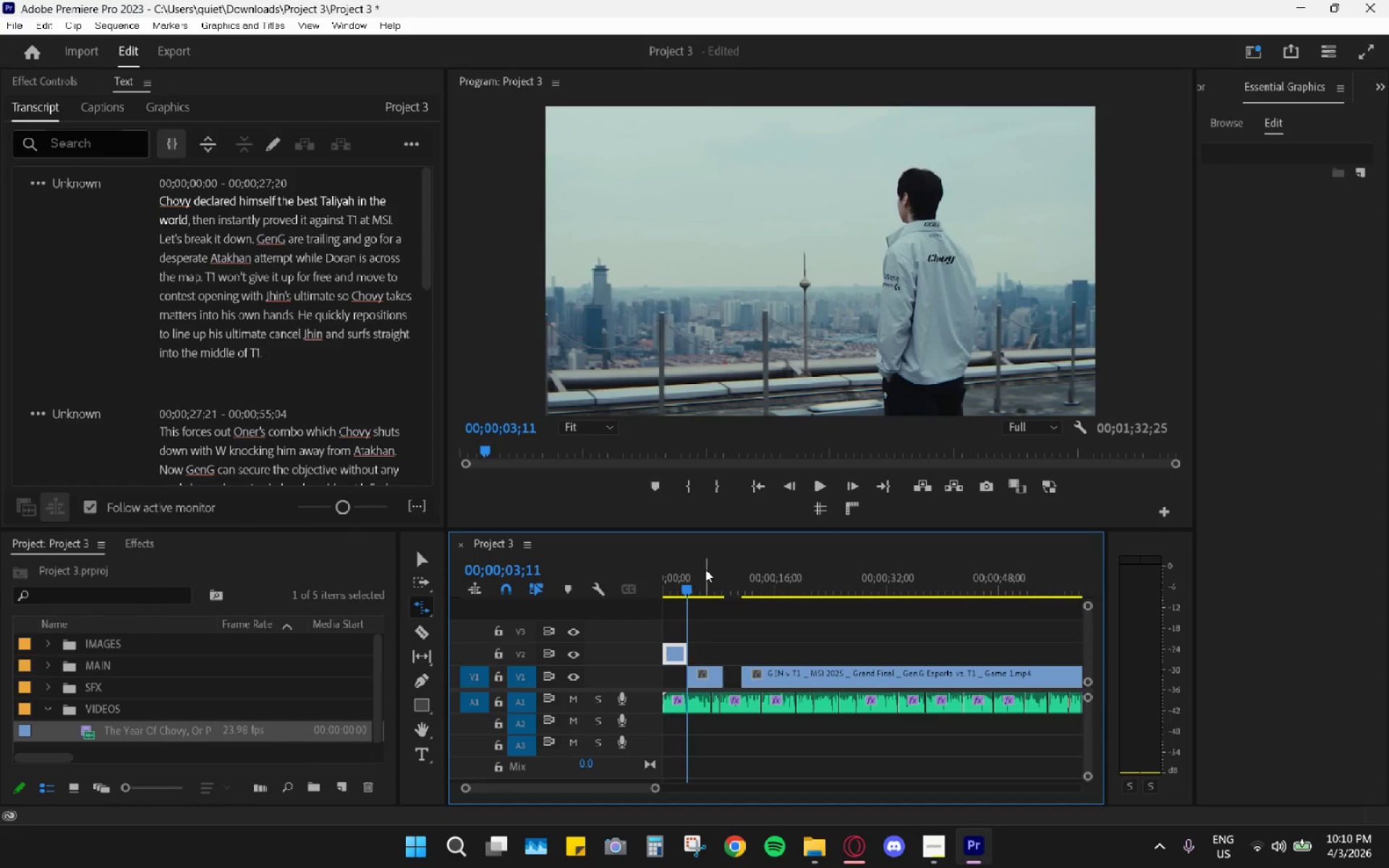 
key(Space)
 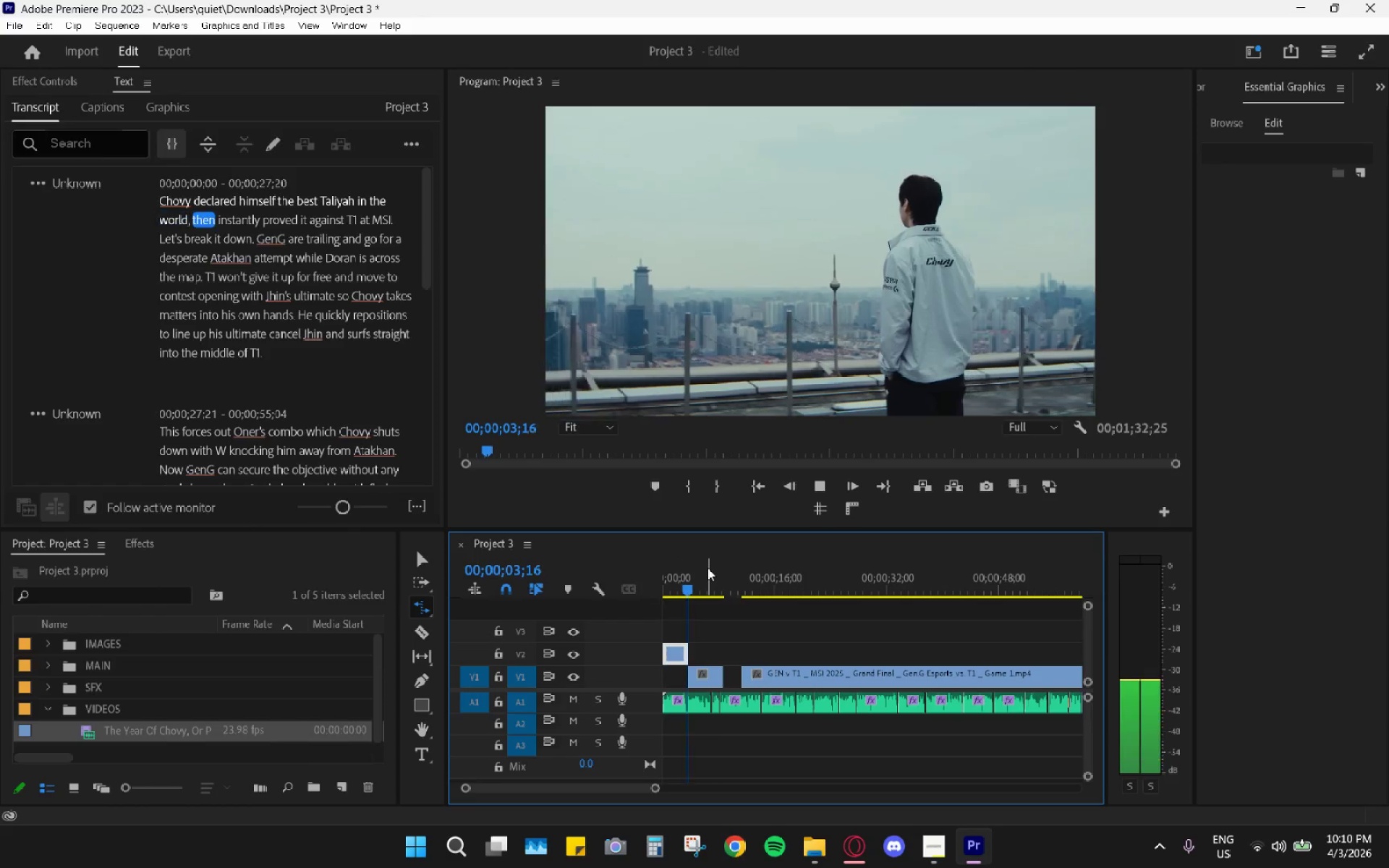 
key(Space)
 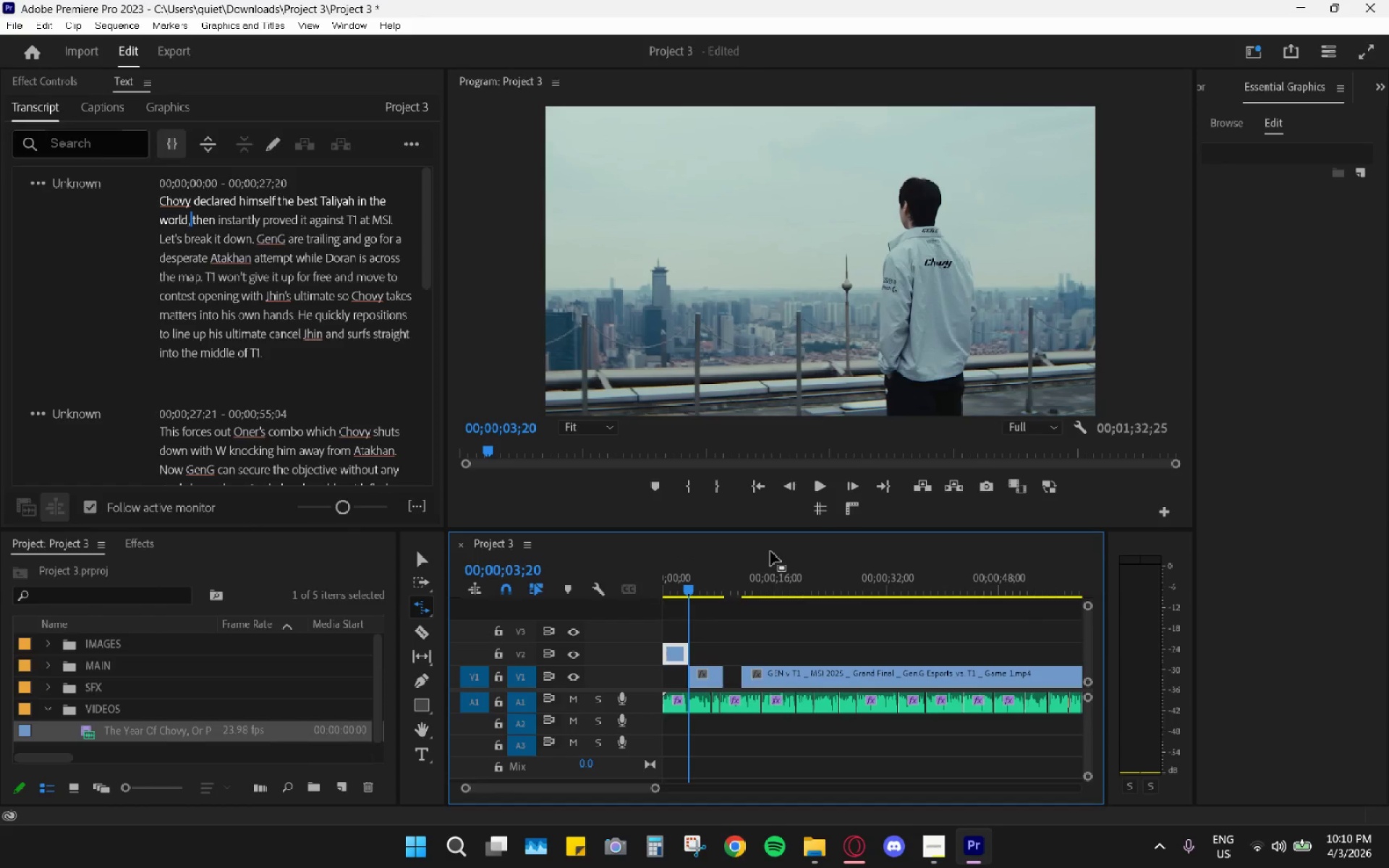 
left_click_drag(start_coordinate=[704, 573], to_coordinate=[664, 578])
 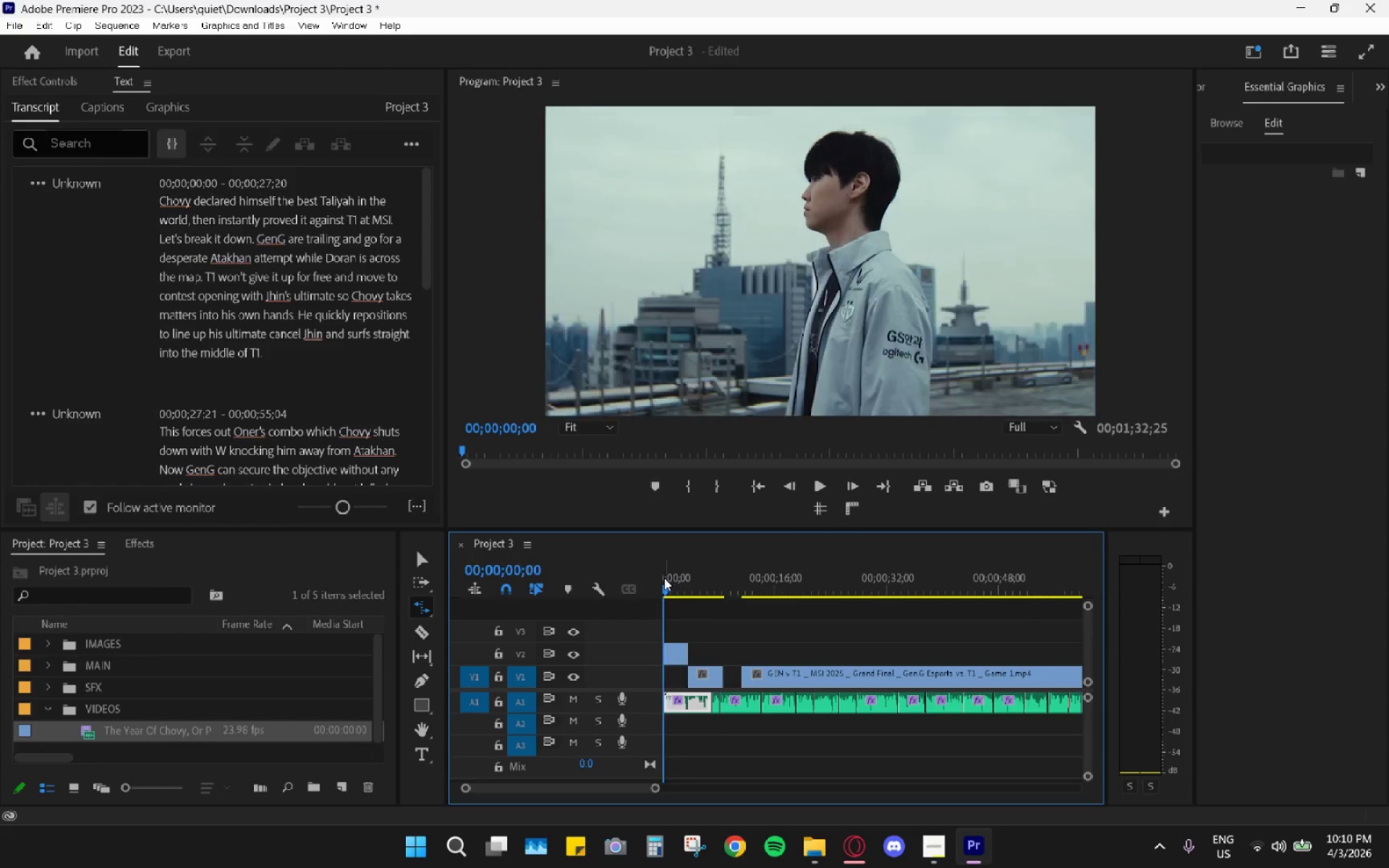 
key(Space)
 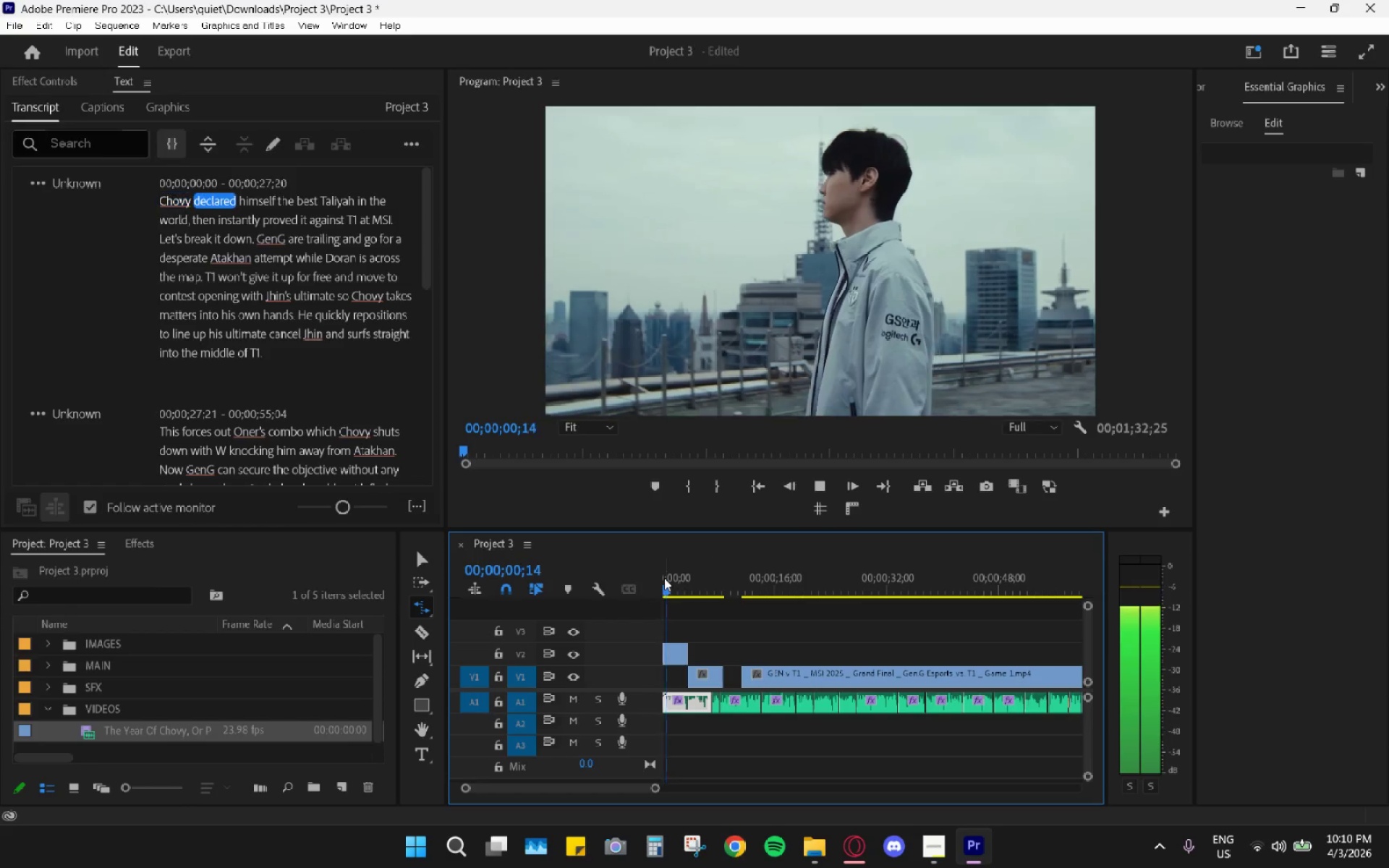 
key(Space)
 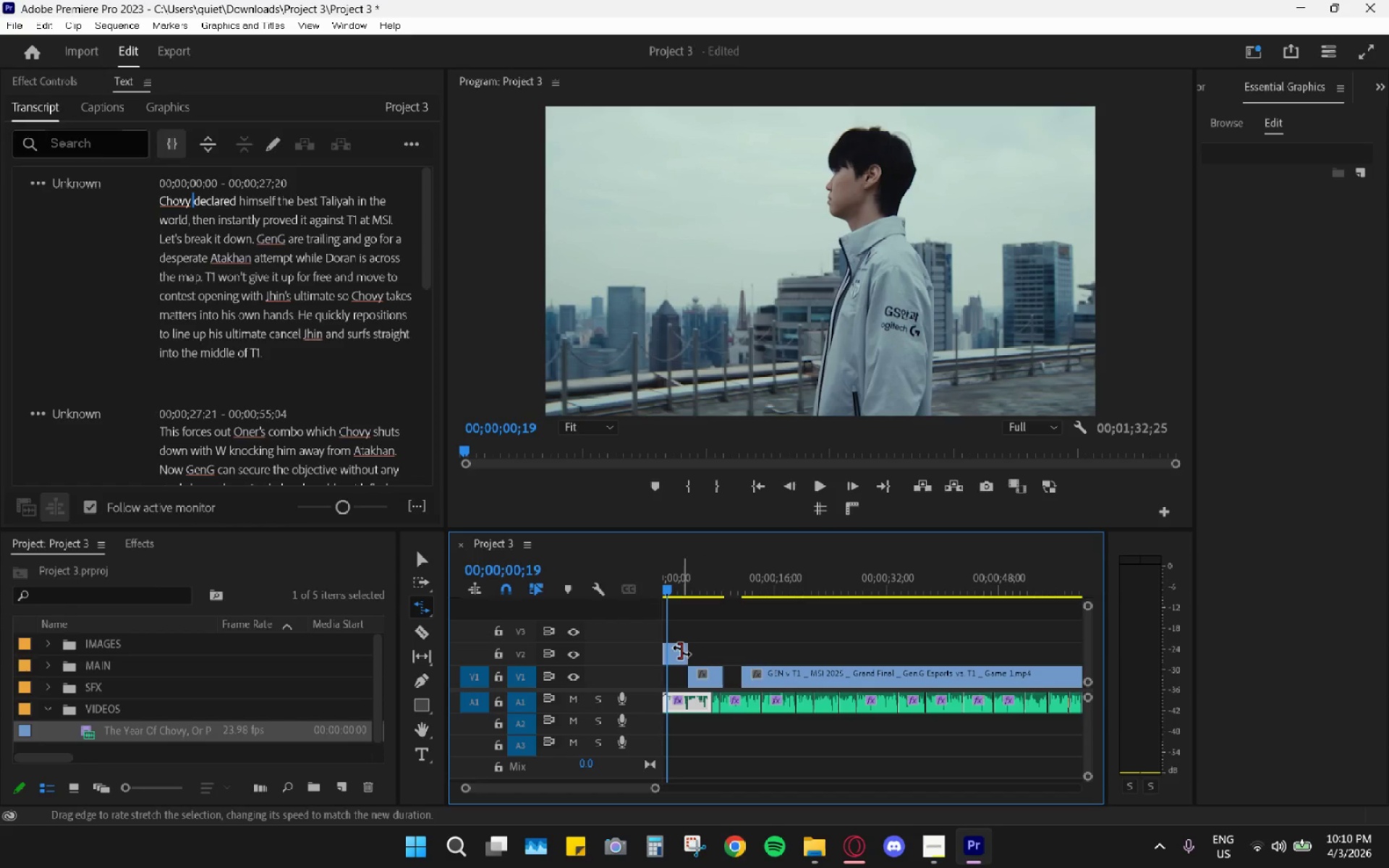 
key(V)
 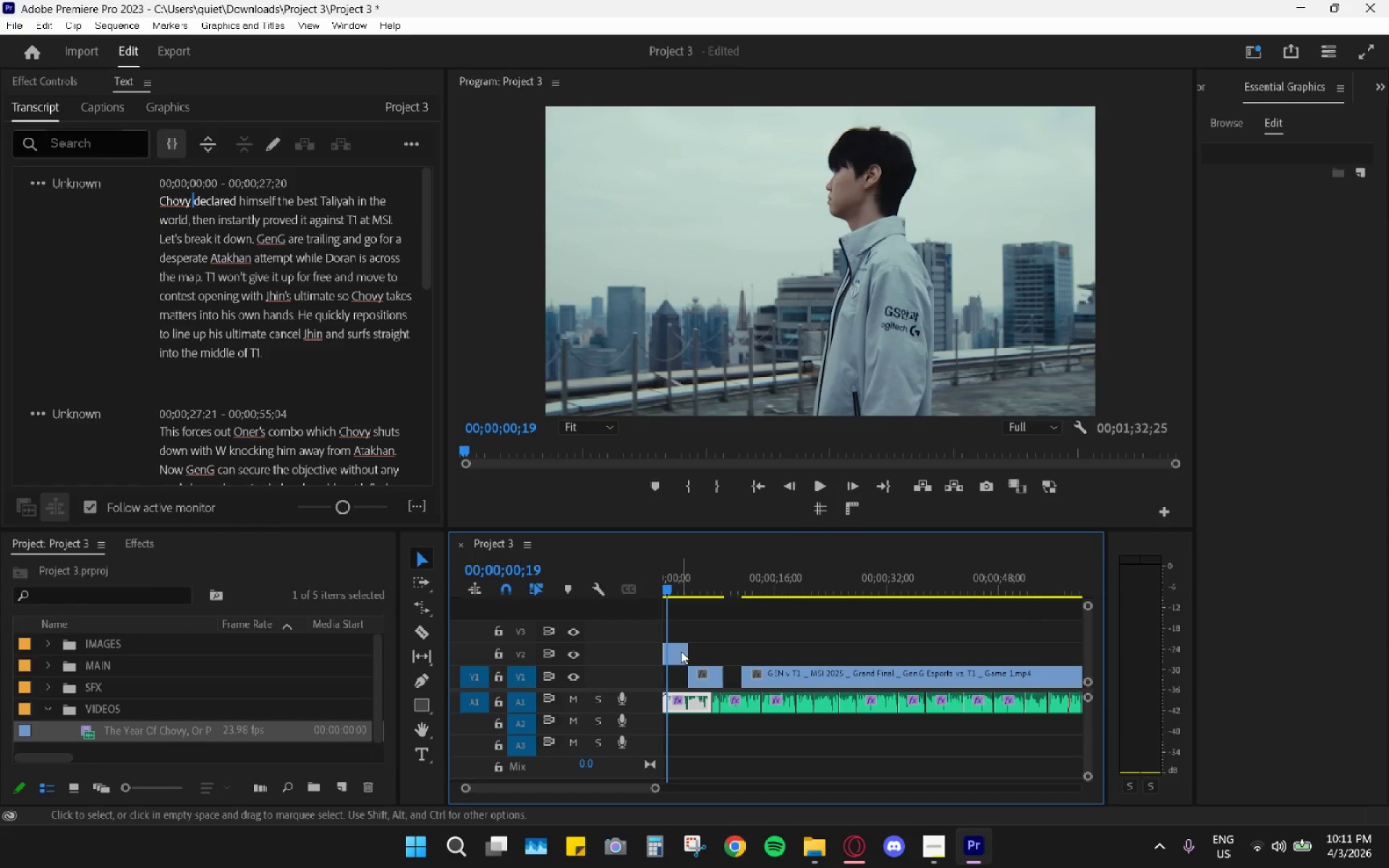 
left_click([681, 651])
 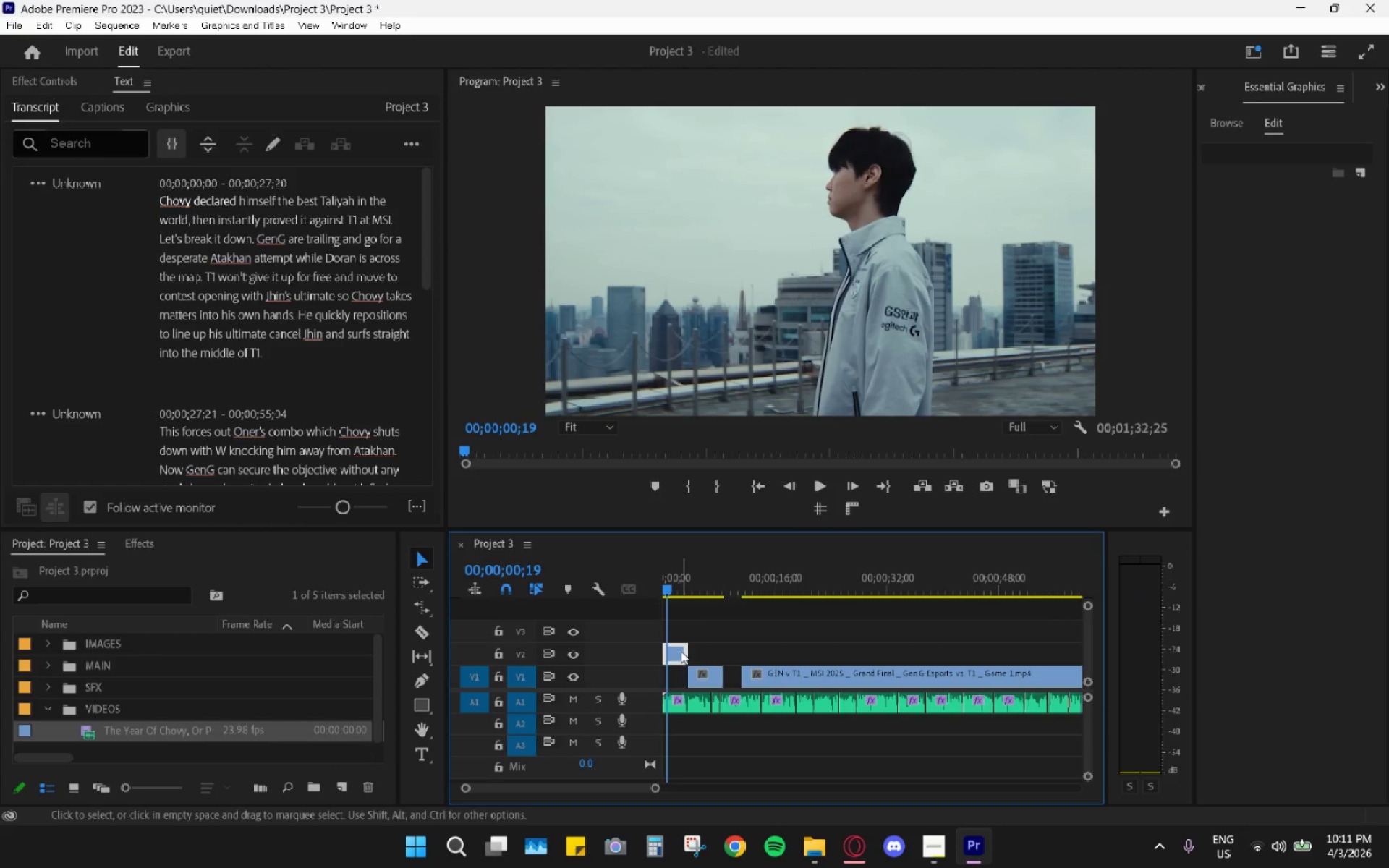 
right_click([681, 651])
 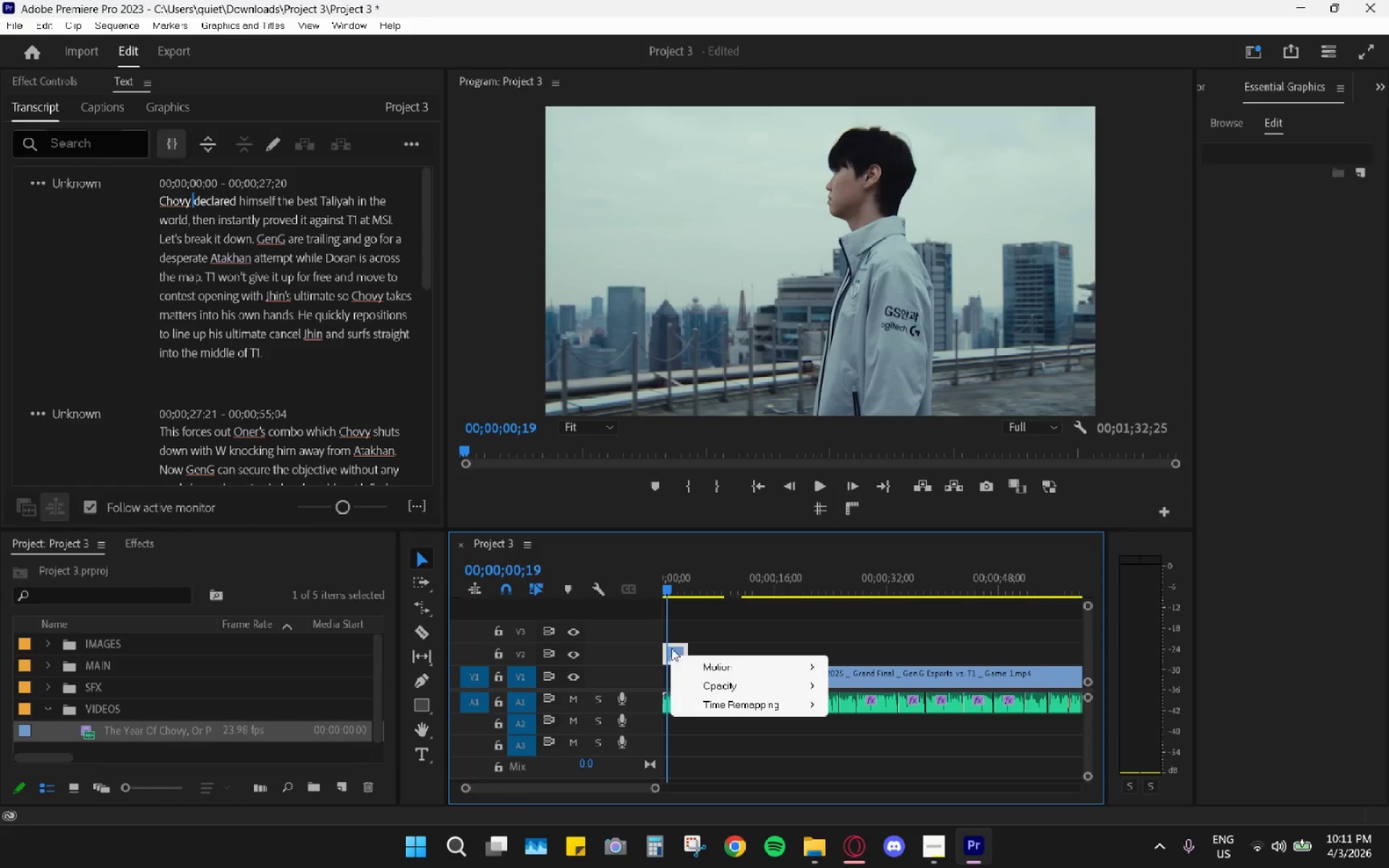 
left_click_drag(start_coordinate=[673, 602], to_coordinate=[679, 605])
 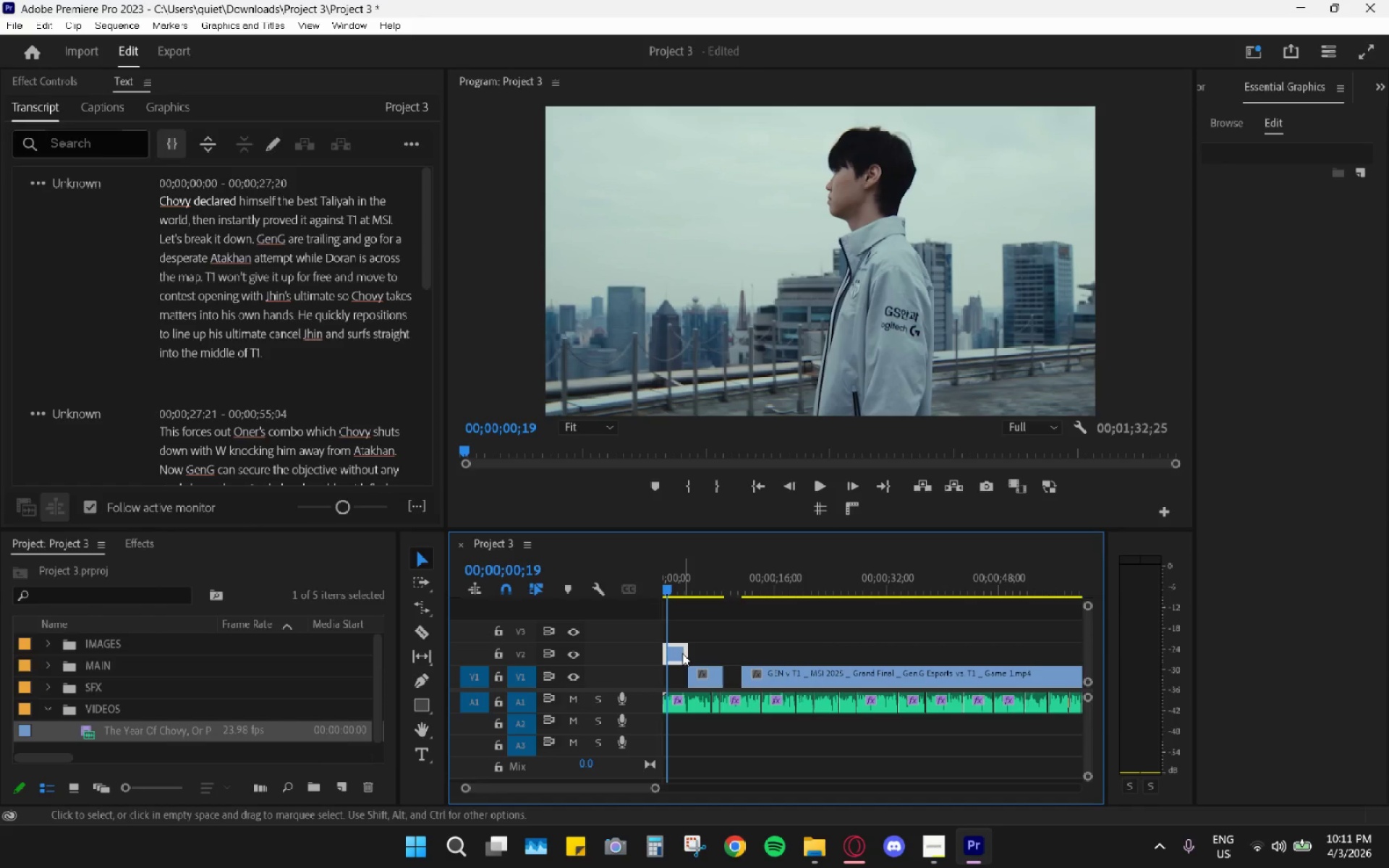 
double_click([682, 653])
 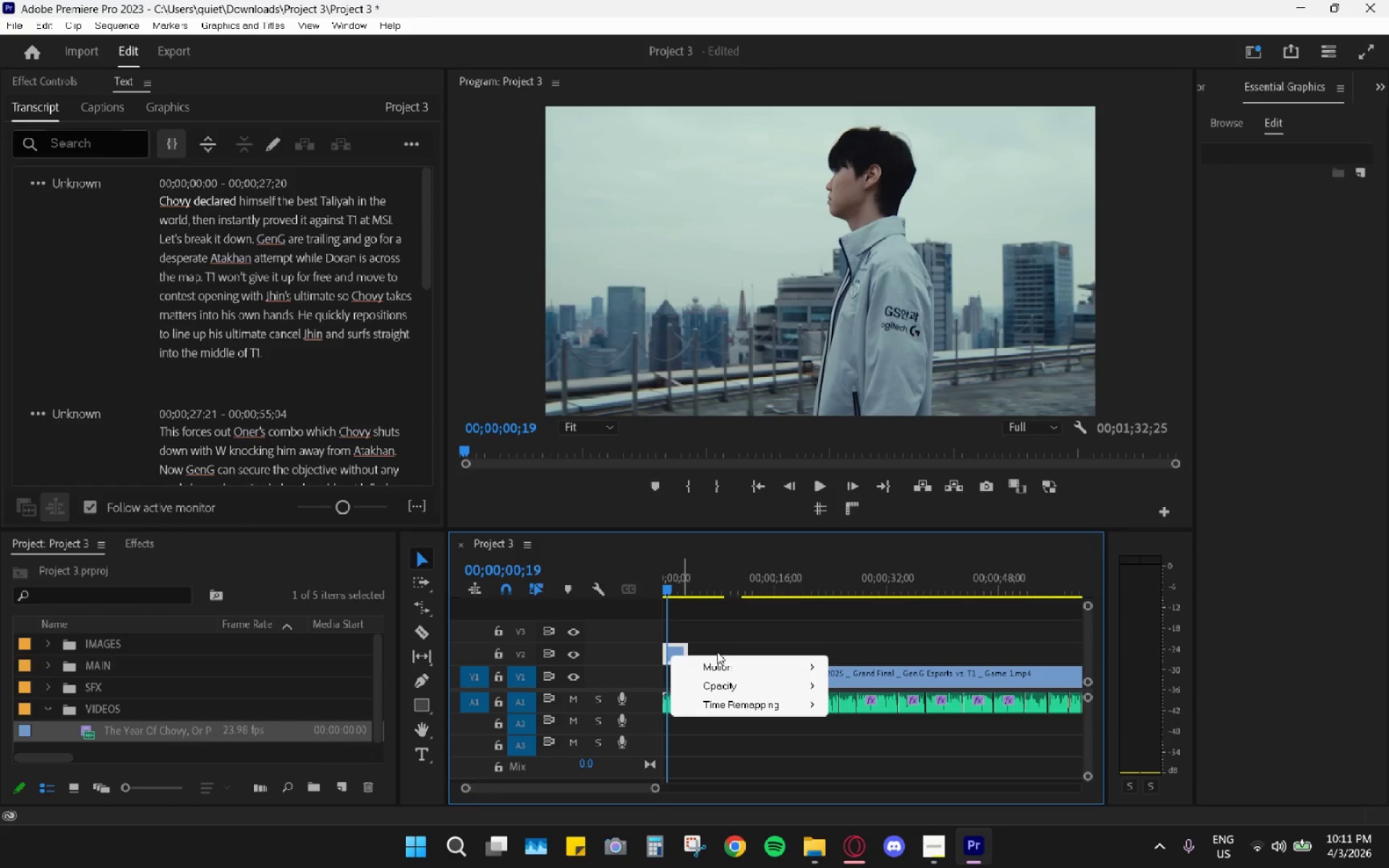 
left_click([717, 600])
 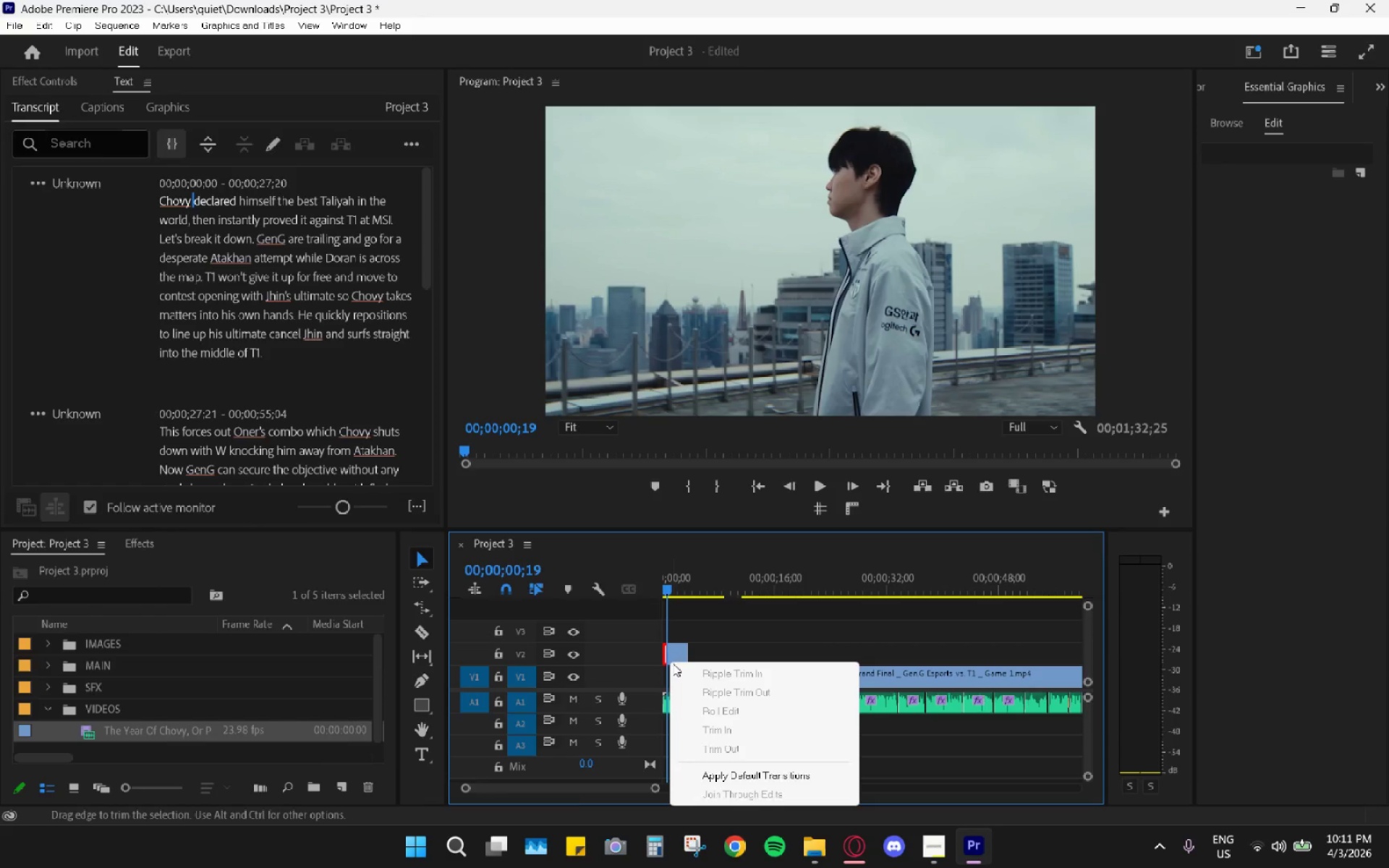 
right_click([671, 656])
 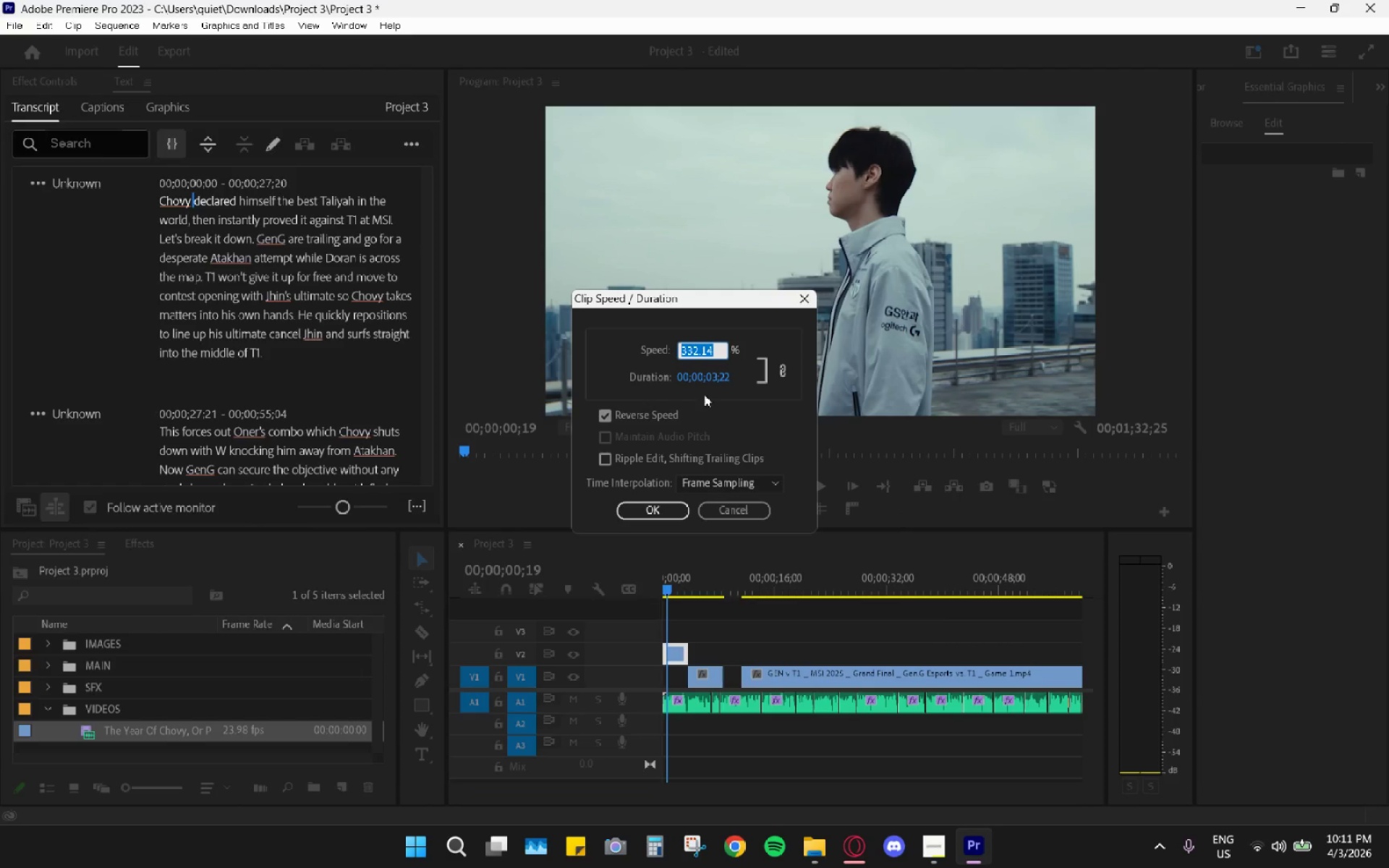 
left_click_drag(start_coordinate=[644, 413], to_coordinate=[648, 415])
 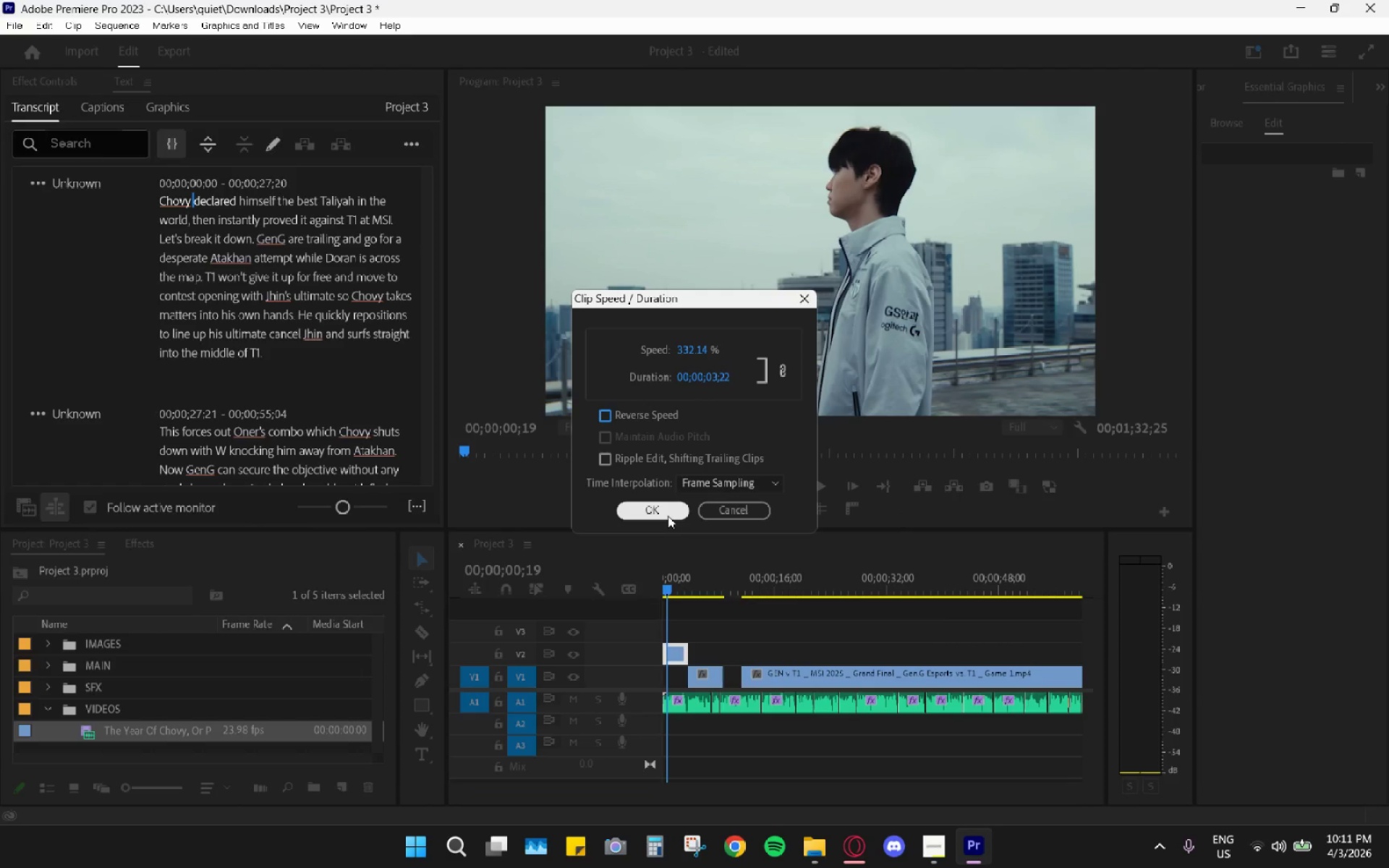 
double_click([668, 516])
 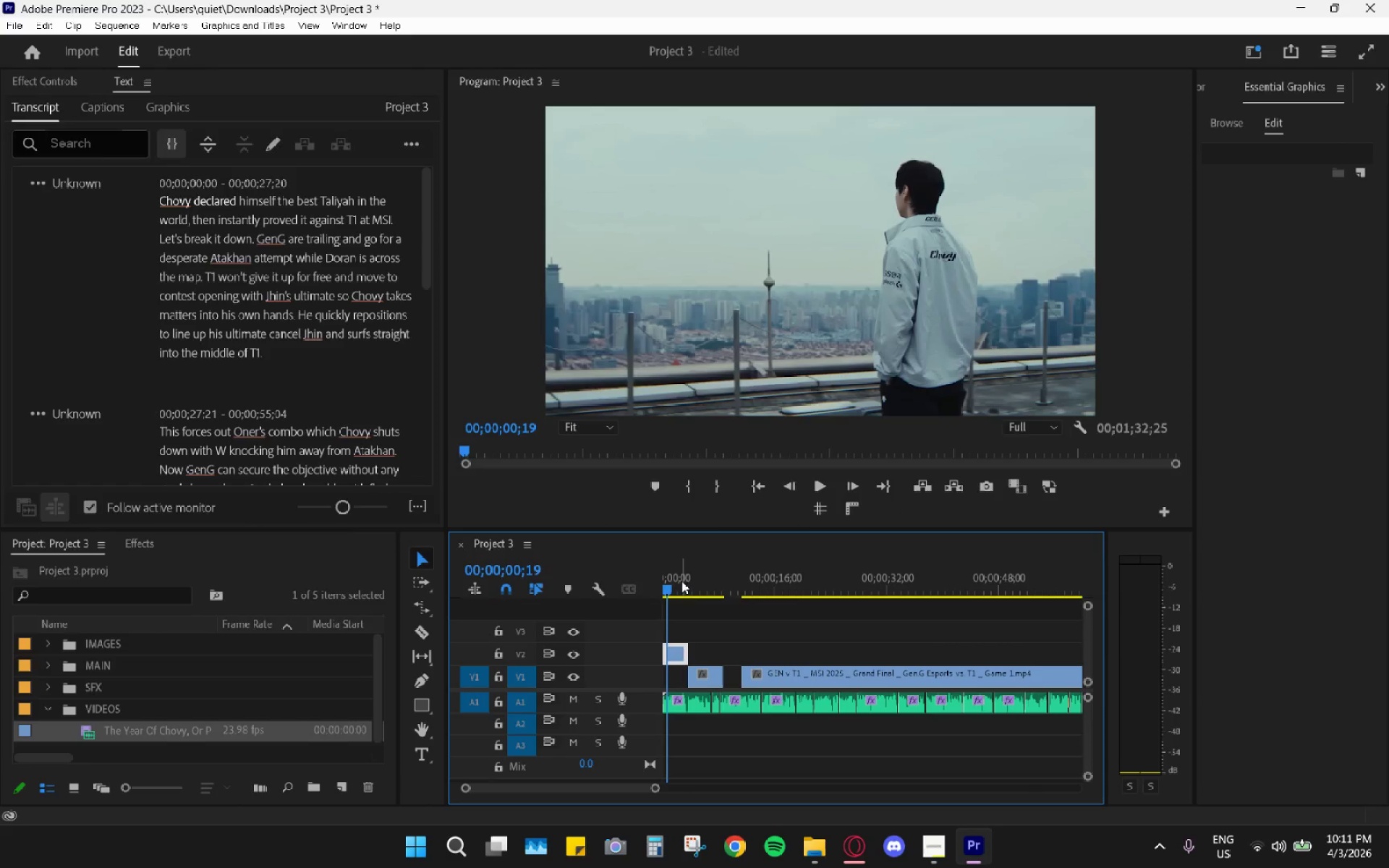 
left_click_drag(start_coordinate=[681, 581], to_coordinate=[637, 589])
 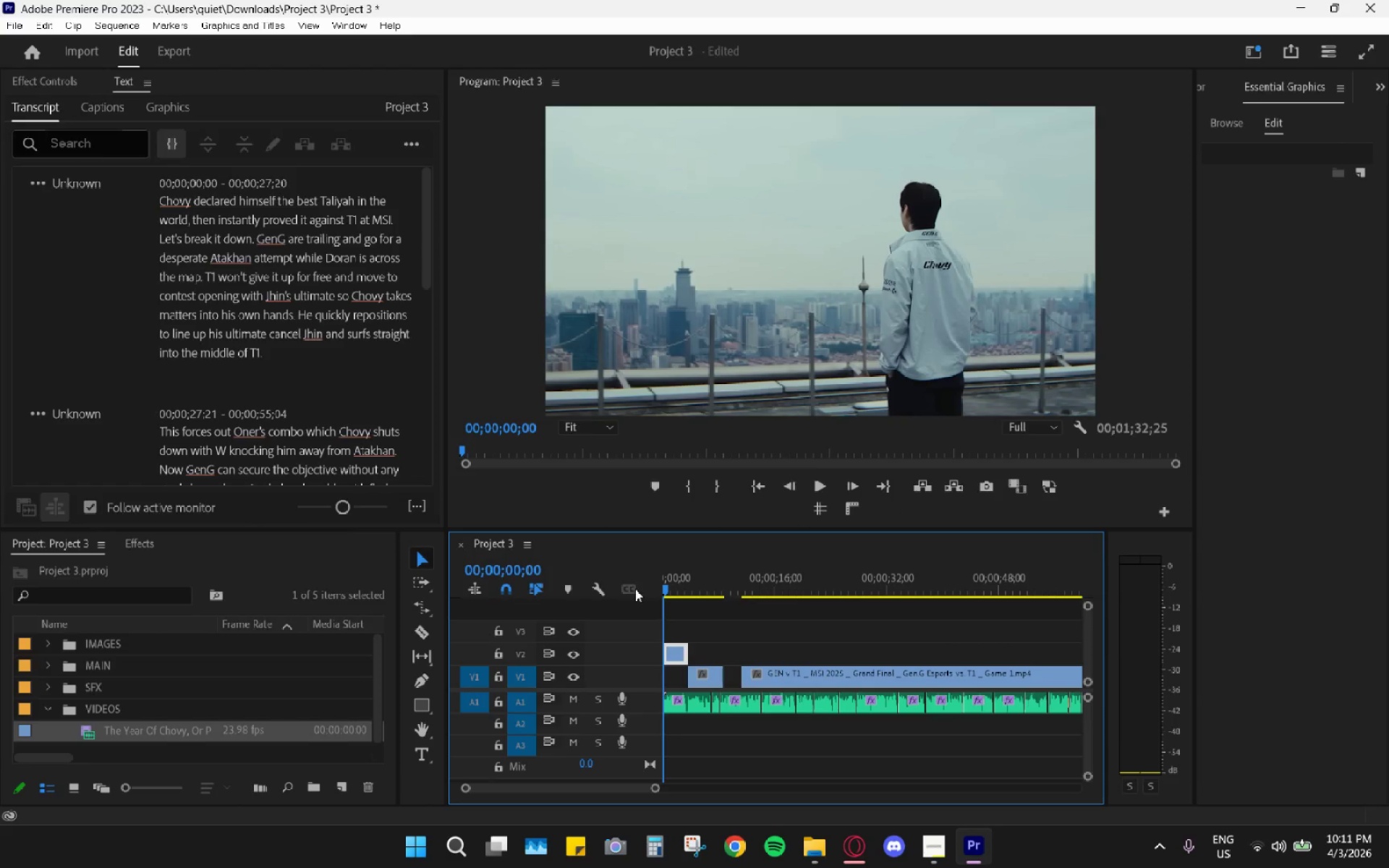 
key(Space)
 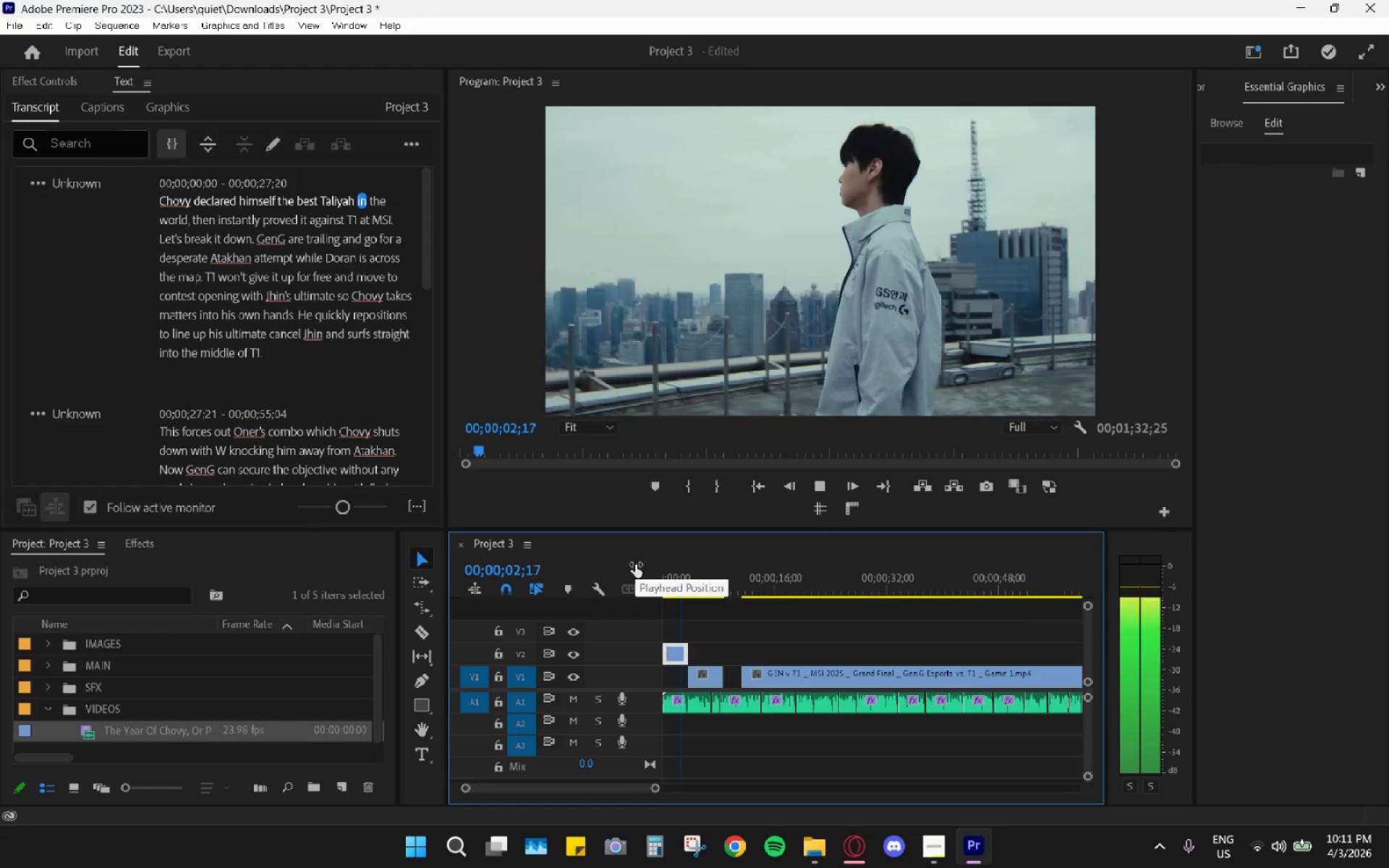 
key(Space)
 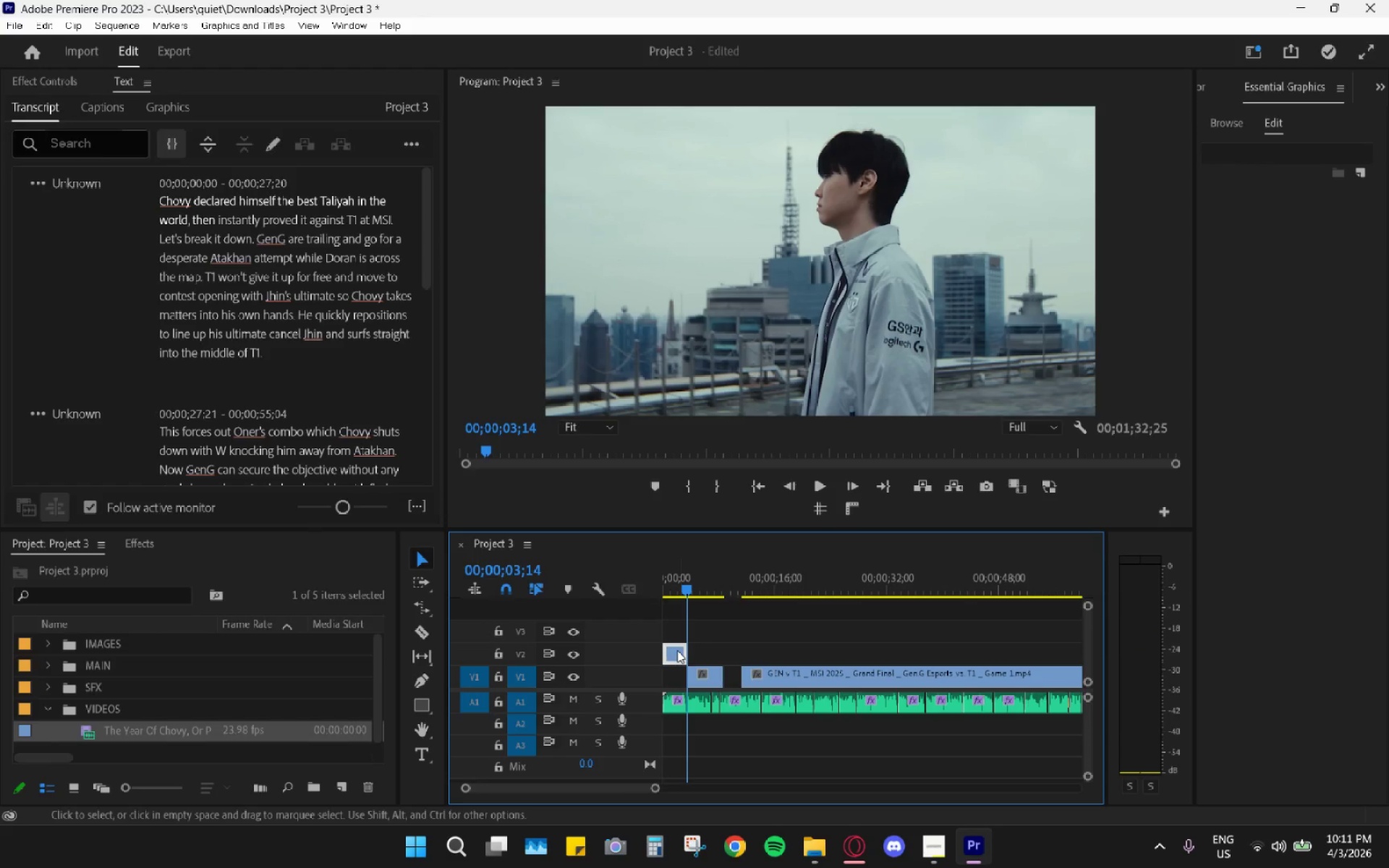 
left_click_drag(start_coordinate=[677, 652], to_coordinate=[687, 655])
 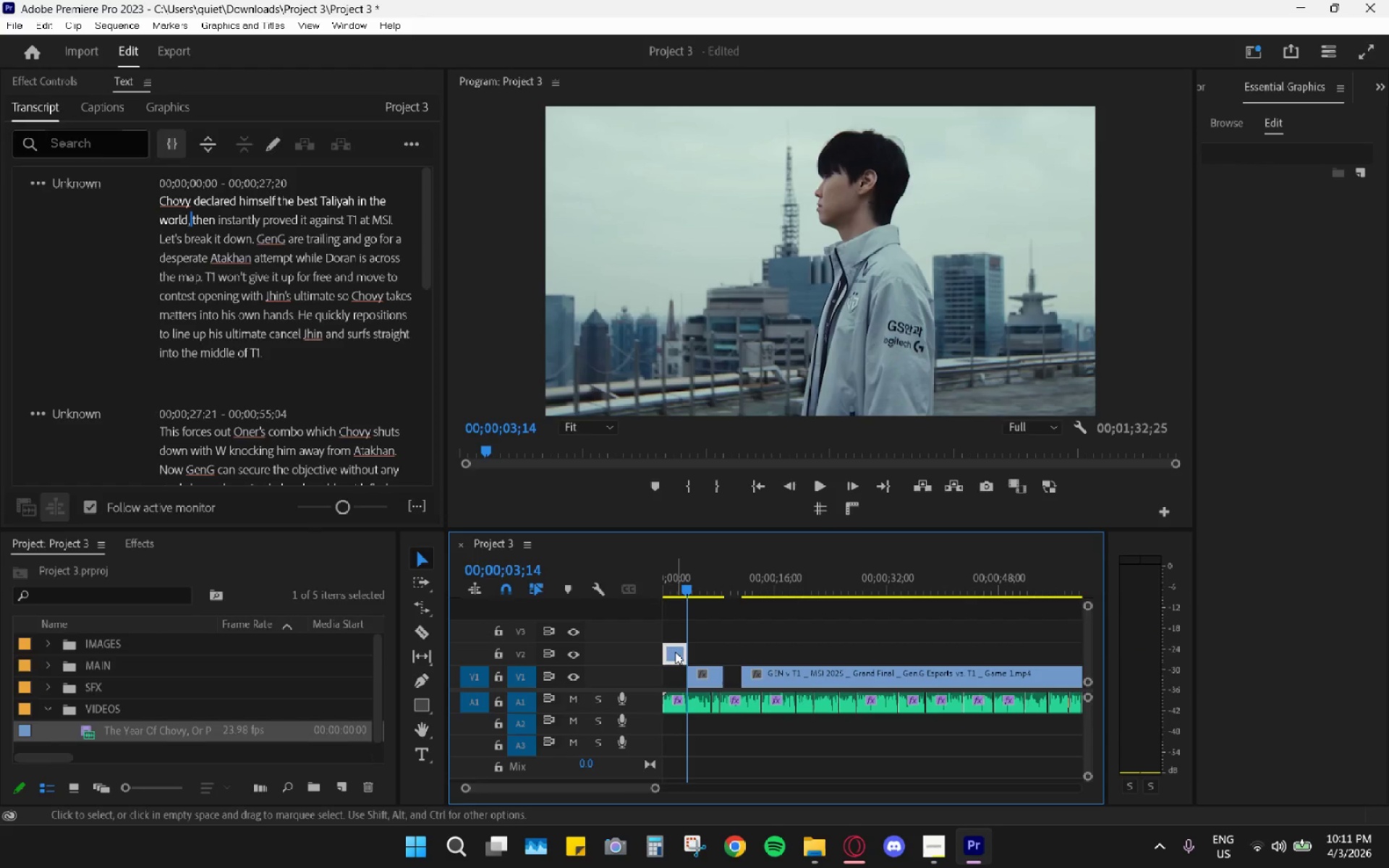 
left_click_drag(start_coordinate=[676, 652], to_coordinate=[687, 654])
 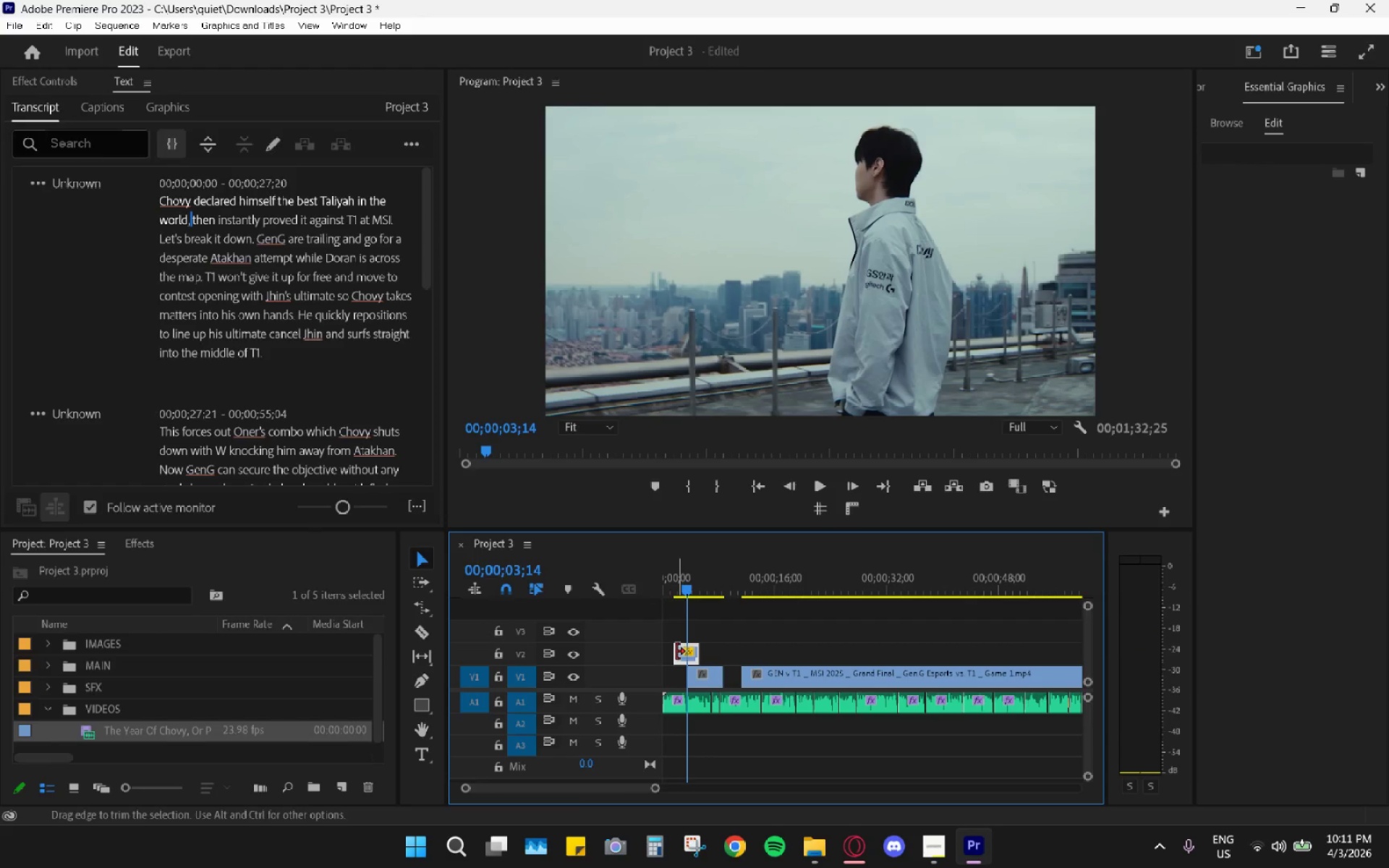 
left_click_drag(start_coordinate=[676, 651], to_coordinate=[663, 651])
 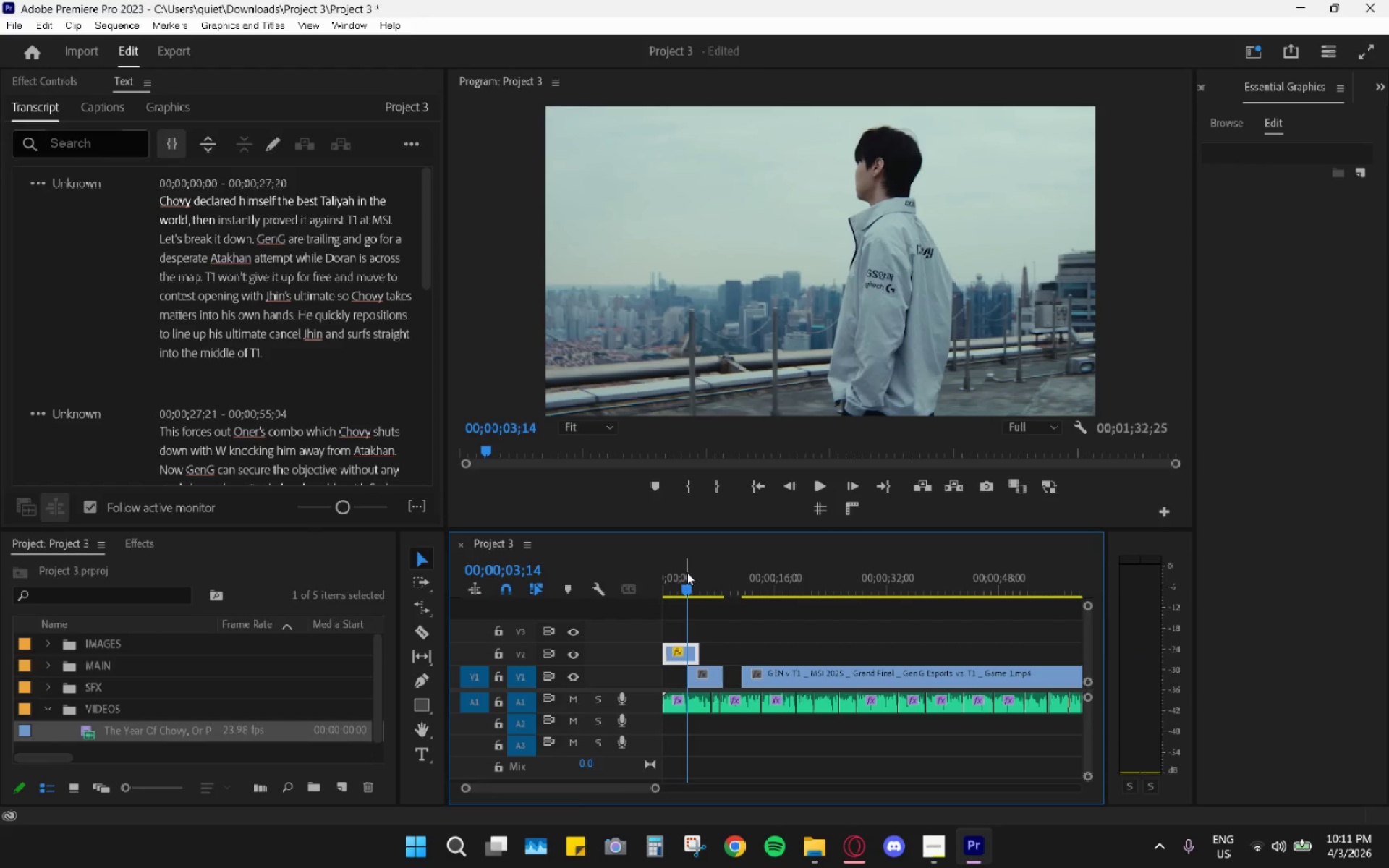 
left_click_drag(start_coordinate=[681, 569], to_coordinate=[626, 569])
 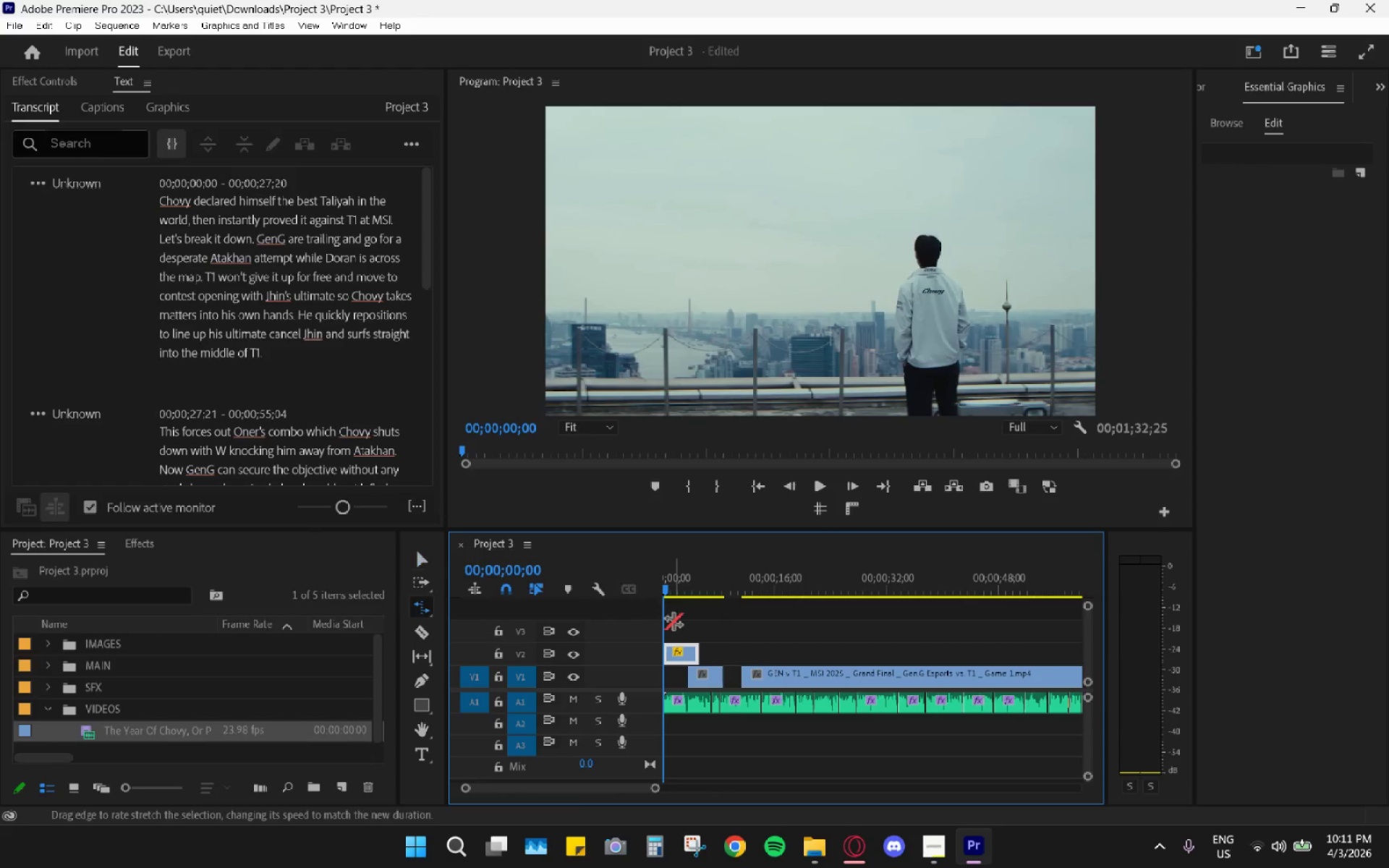 
key(R)
 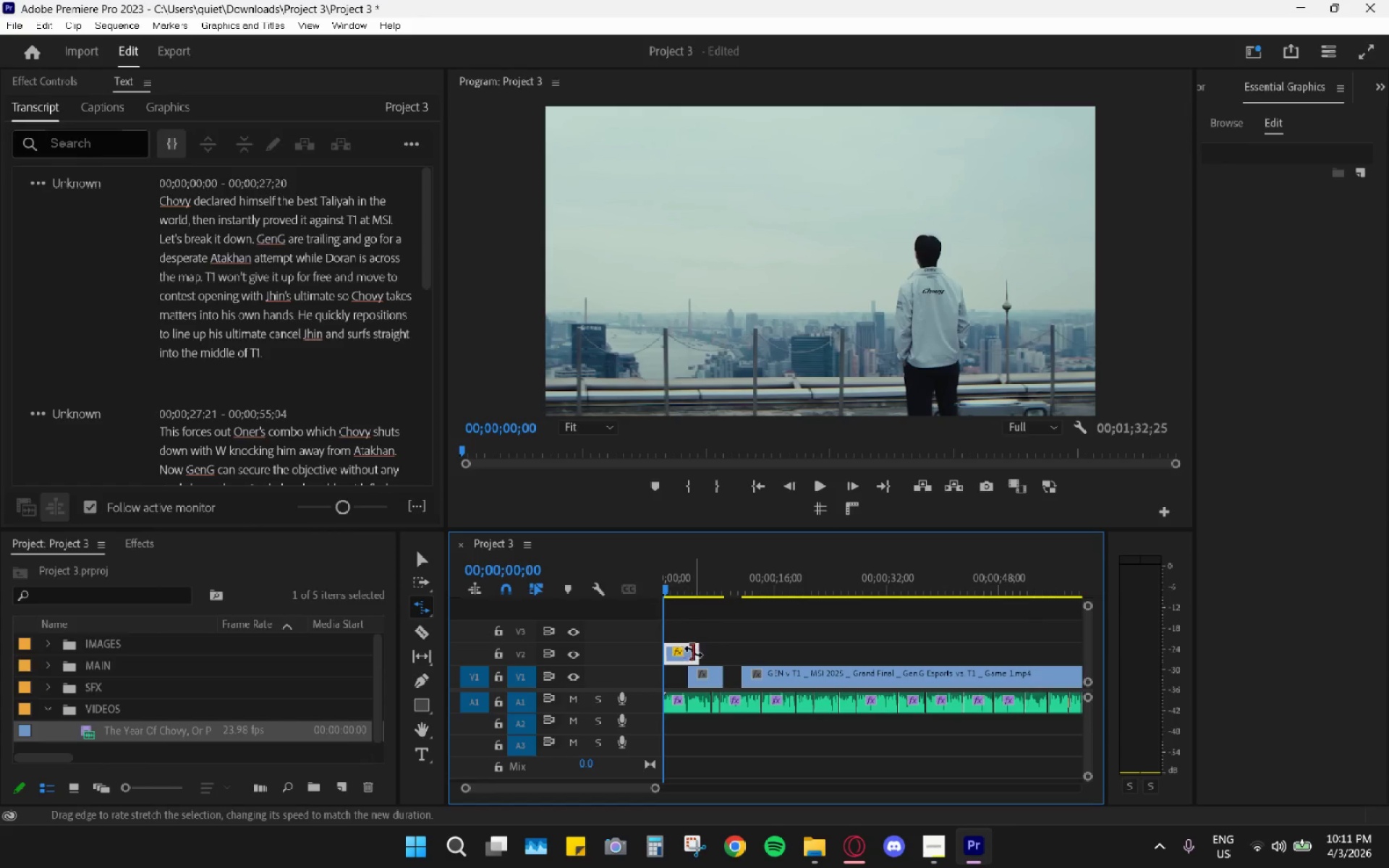 
left_click_drag(start_coordinate=[697, 653], to_coordinate=[684, 654])
 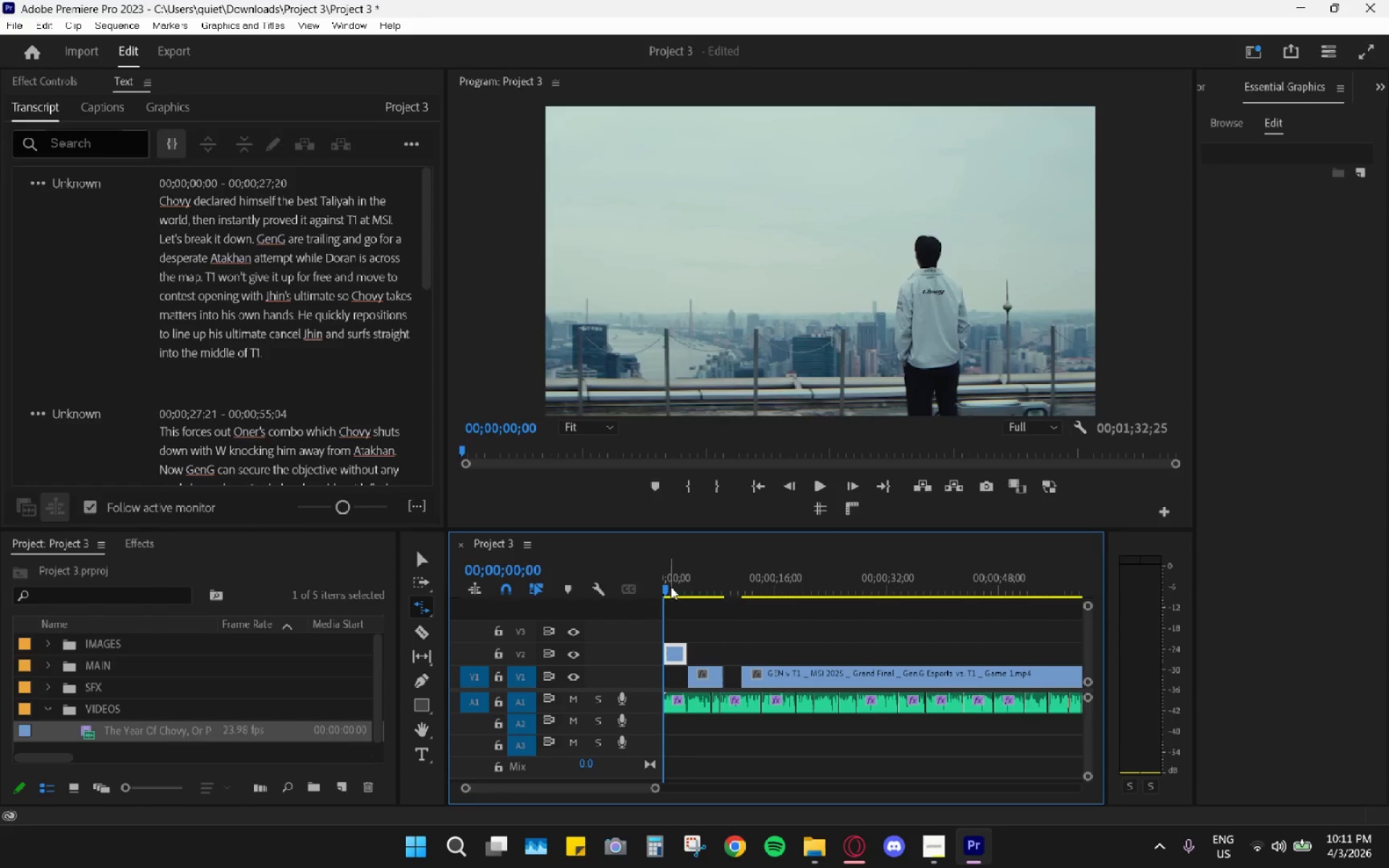 
left_click_drag(start_coordinate=[673, 583], to_coordinate=[655, 580])
 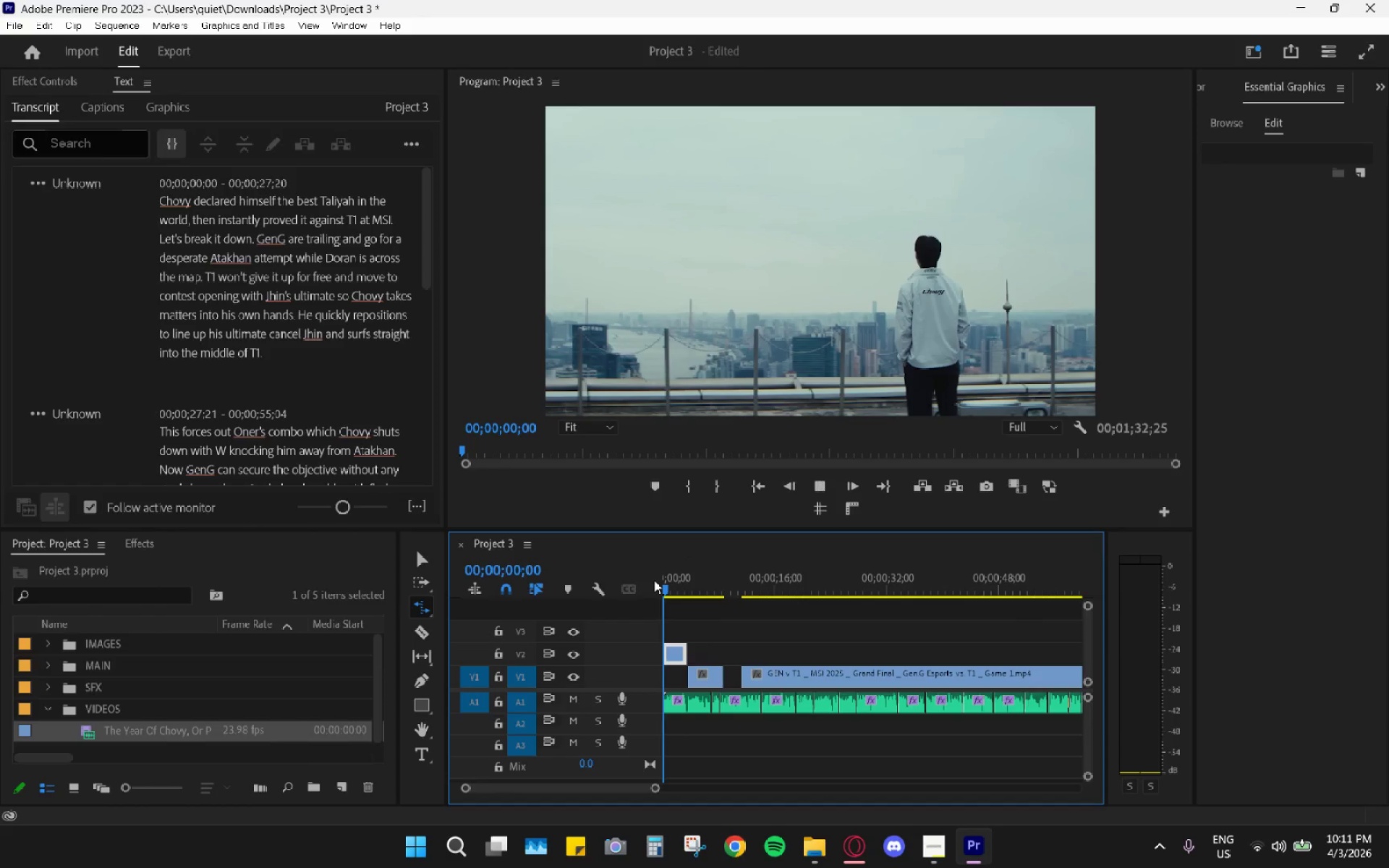 
key(Space)
 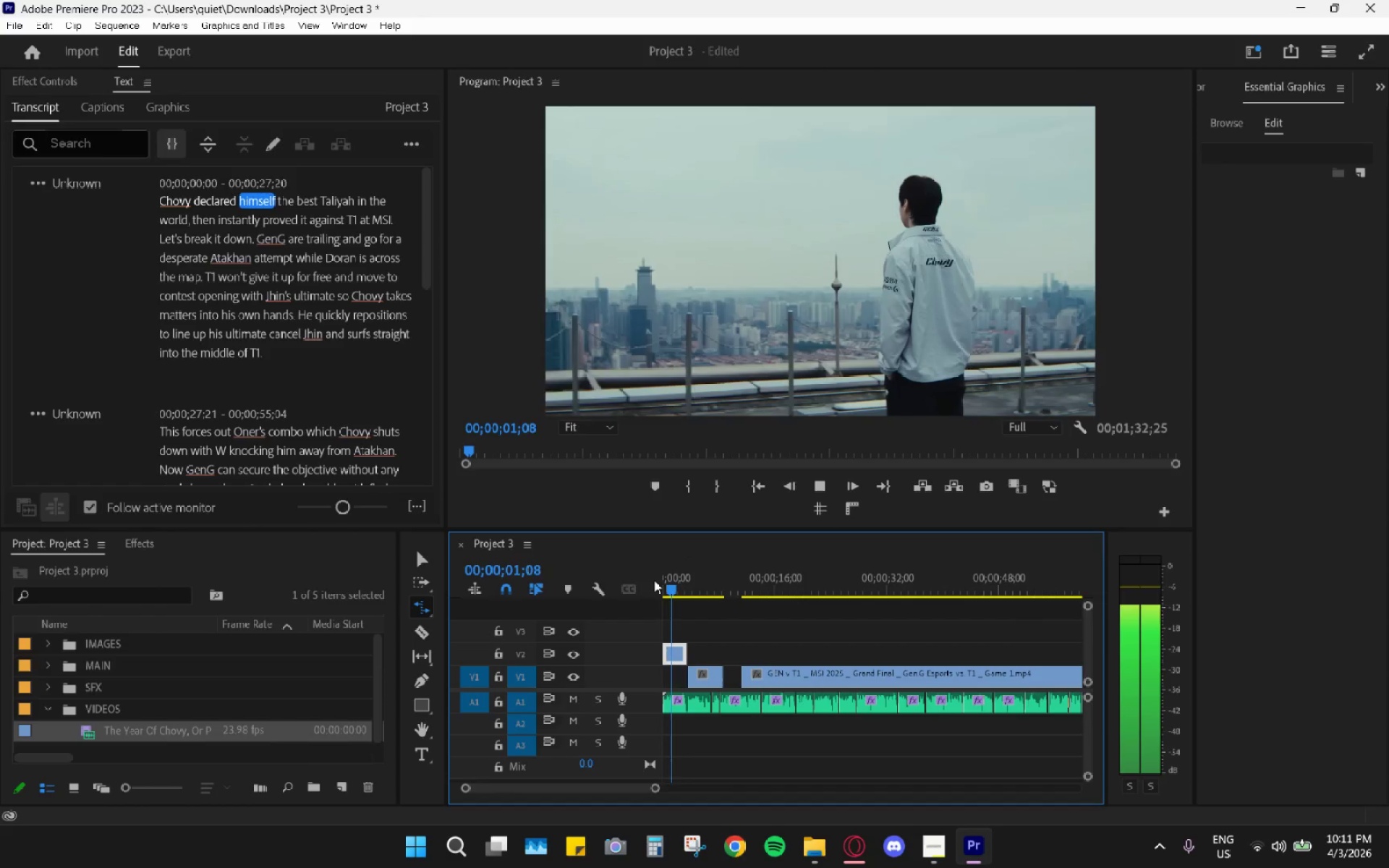 
key(Space)
 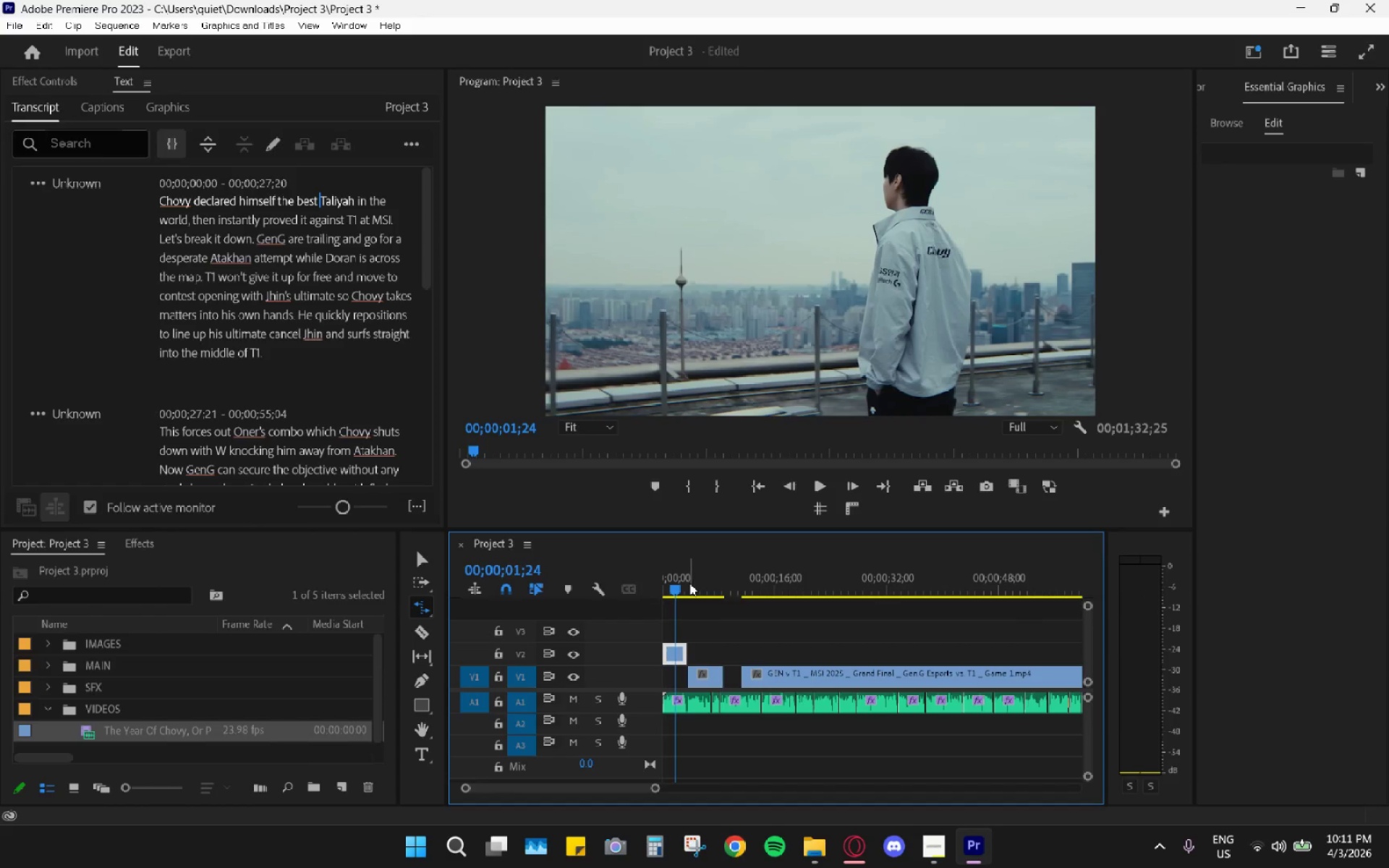 
key(Control+Z)
 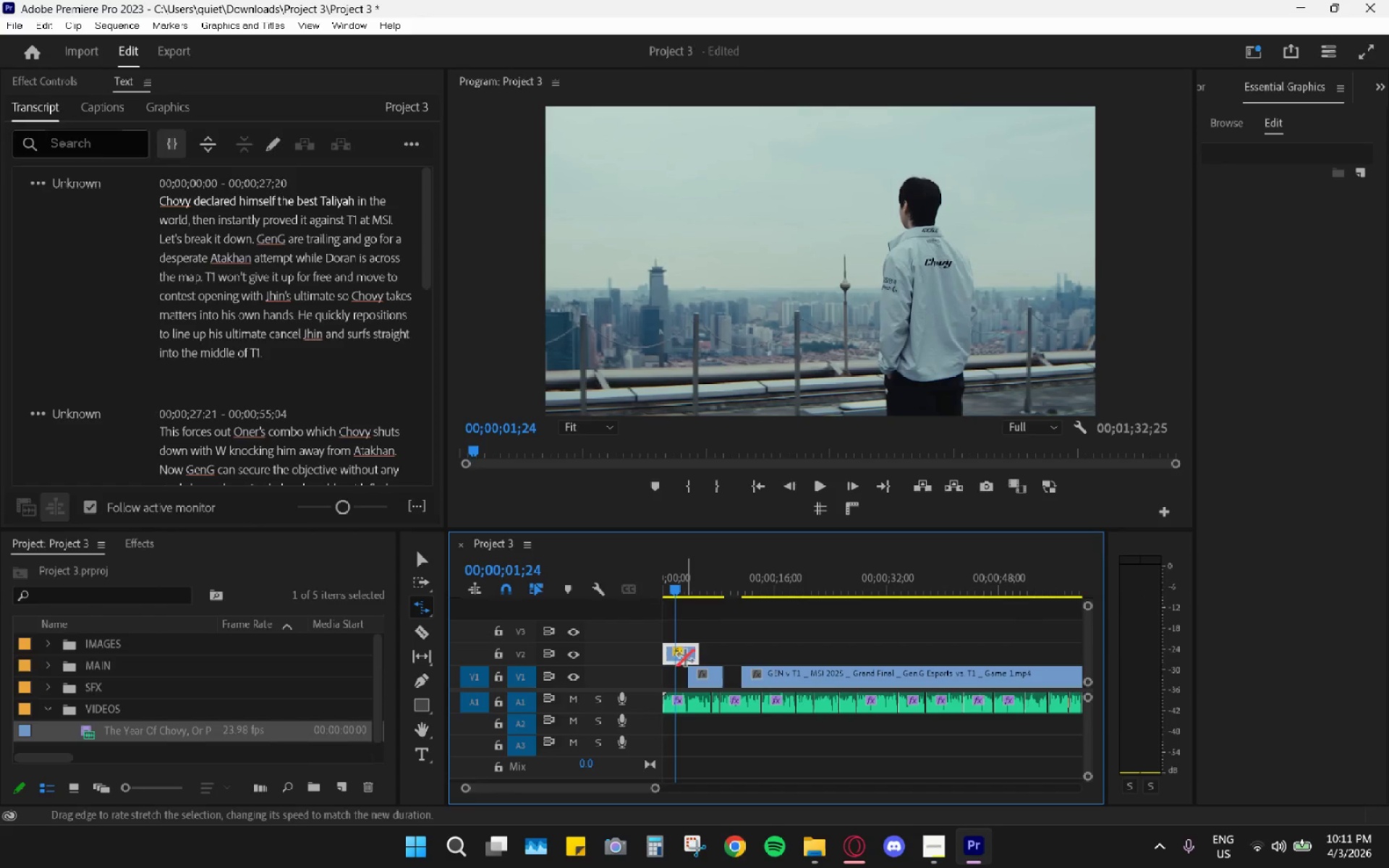 
hold_key(key=AltLeft, duration=0.64)
scroll: coordinate [672, 663], scroll_direction: up, amount: 10.0
 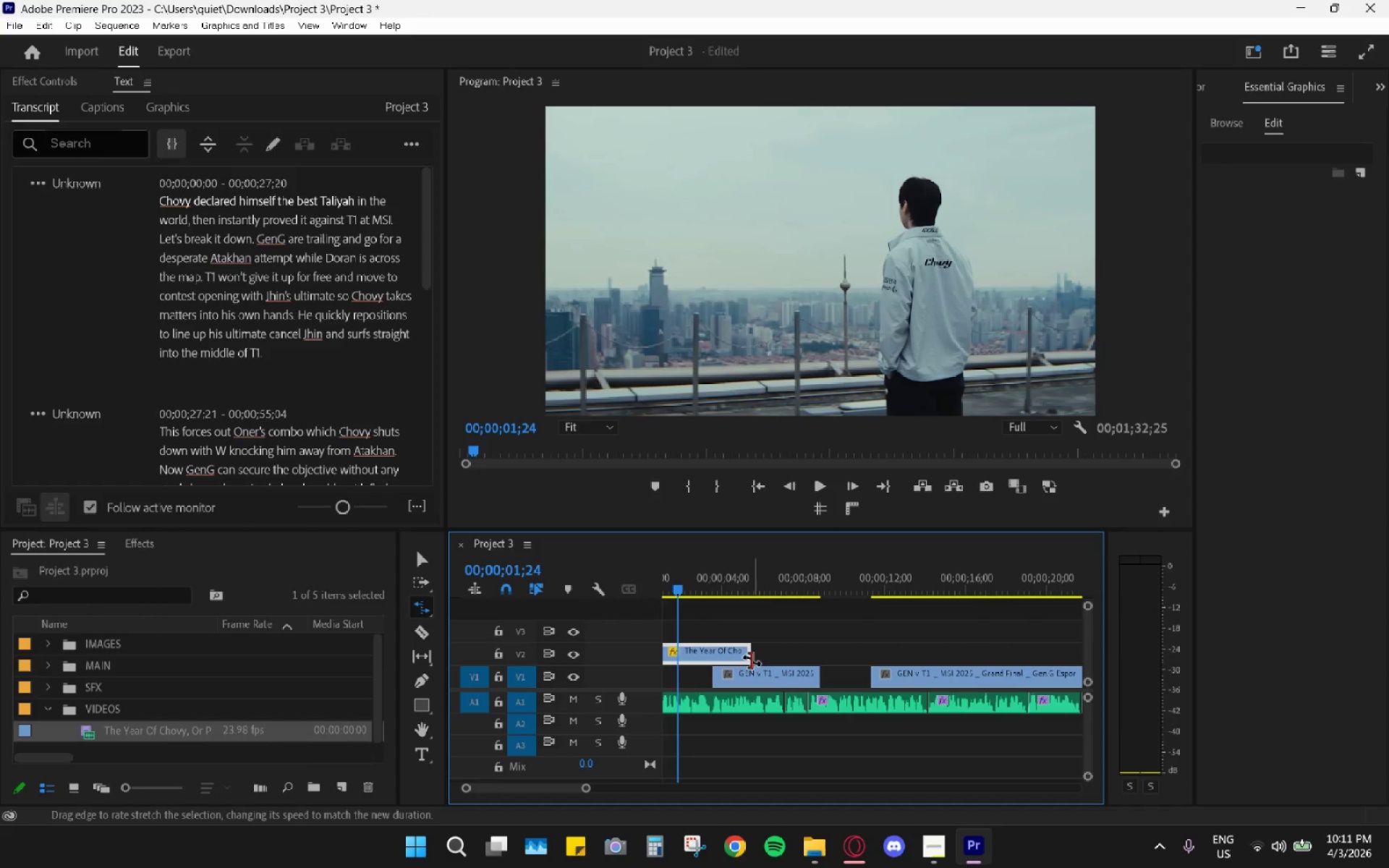 
left_click_drag(start_coordinate=[749, 659], to_coordinate=[741, 660])
 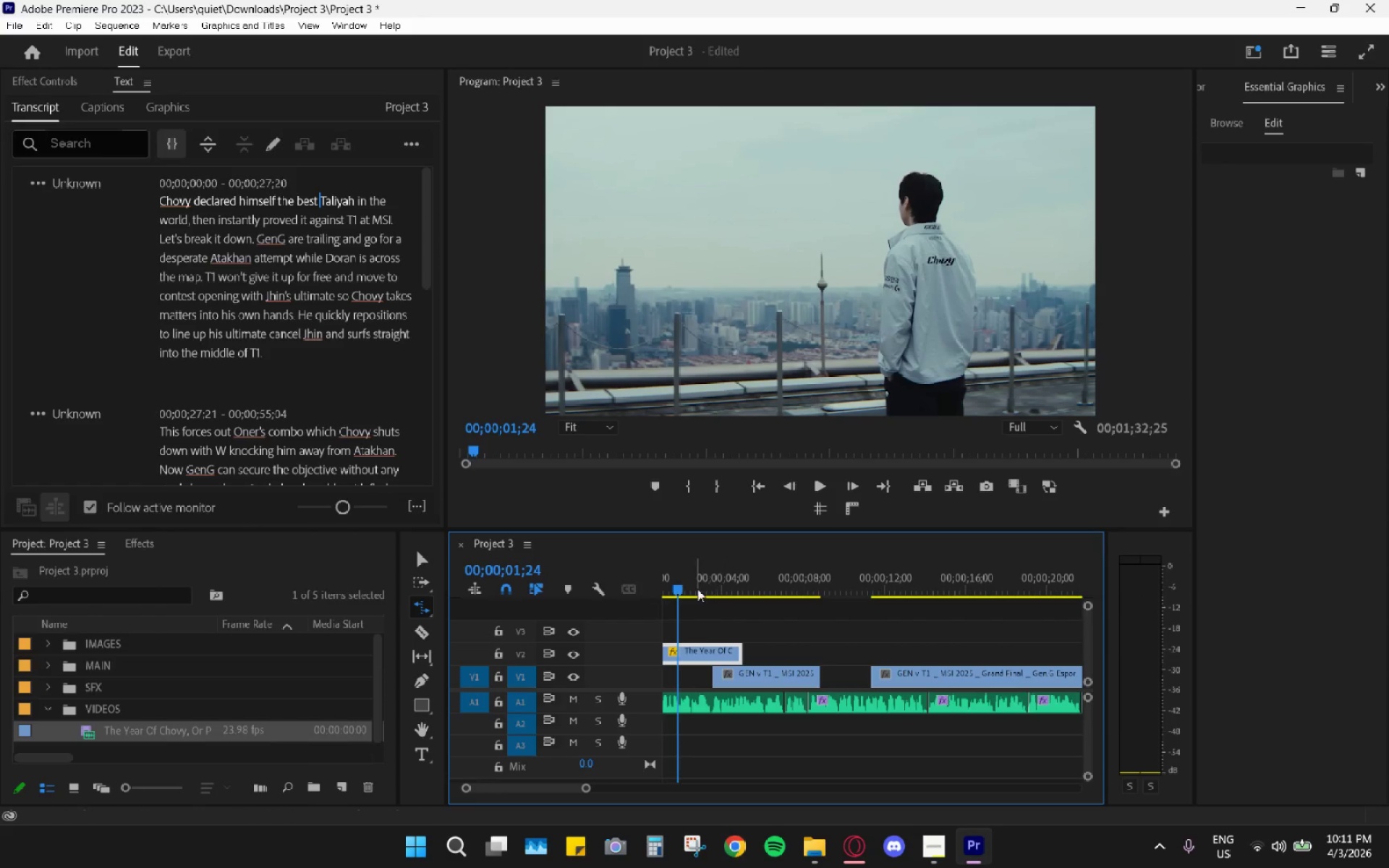 
left_click_drag(start_coordinate=[691, 585], to_coordinate=[623, 596])
 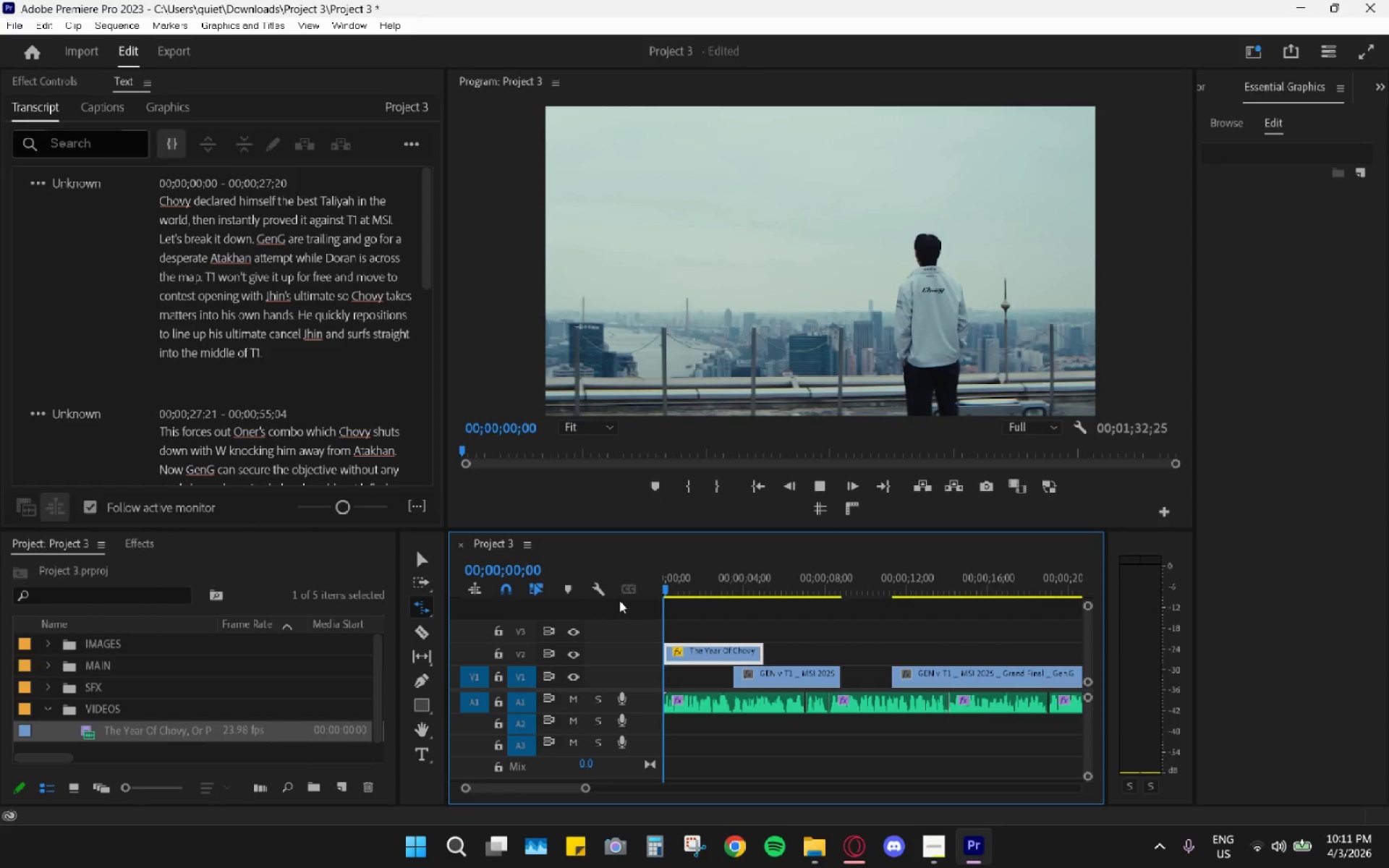 
key(Space)
 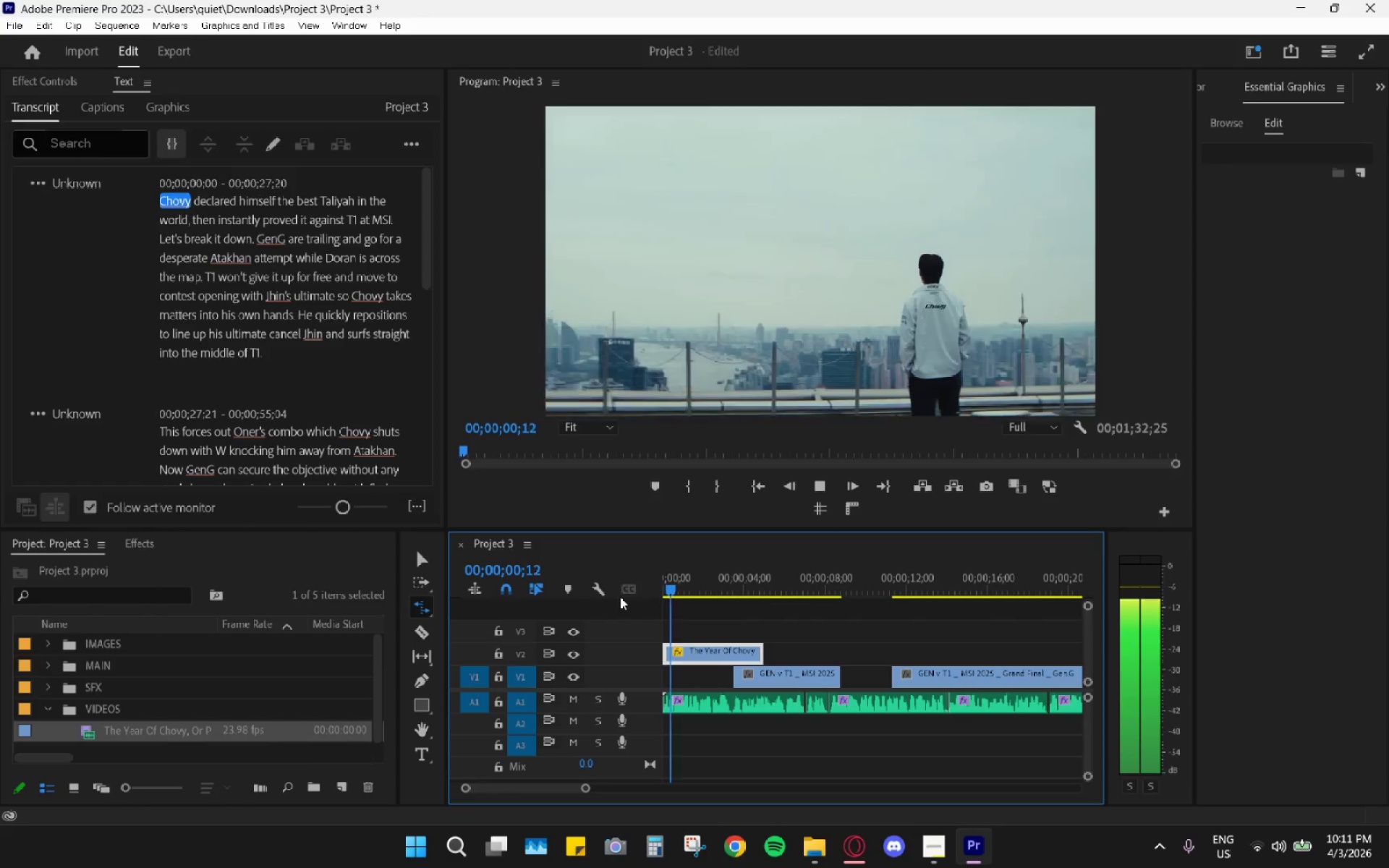 
key(Space)
 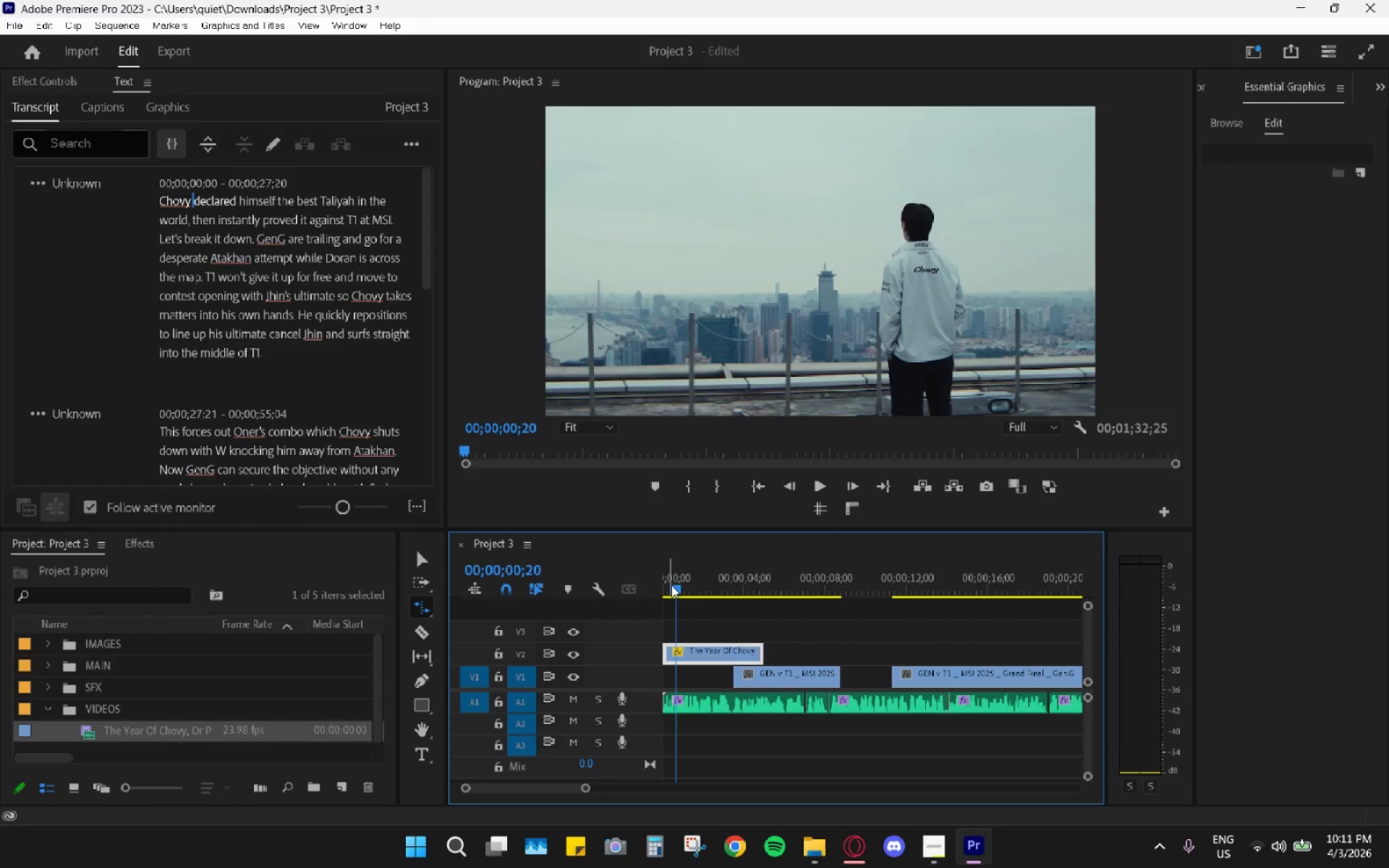 
left_click_drag(start_coordinate=[679, 583], to_coordinate=[633, 589])
 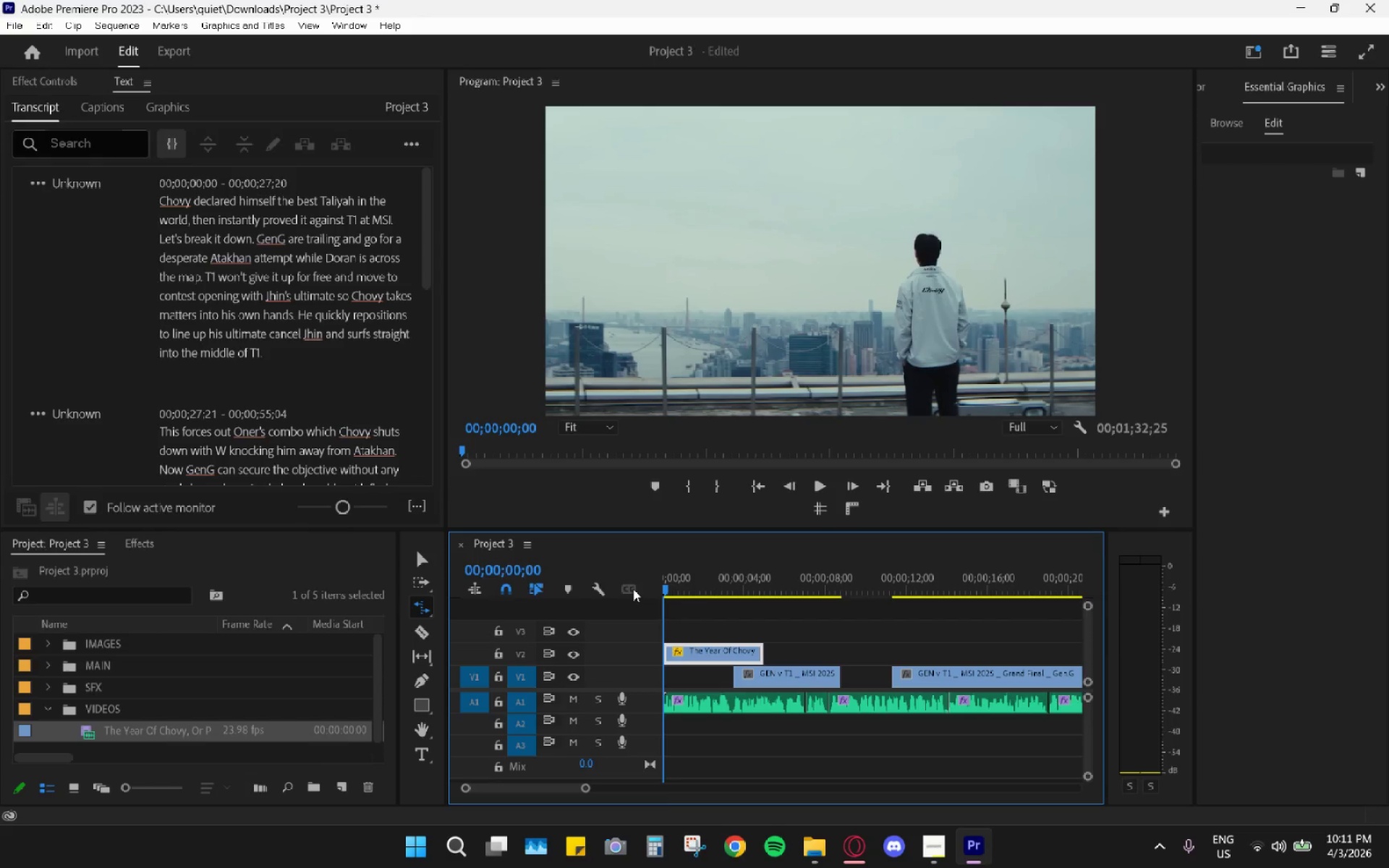 
key(Space)
 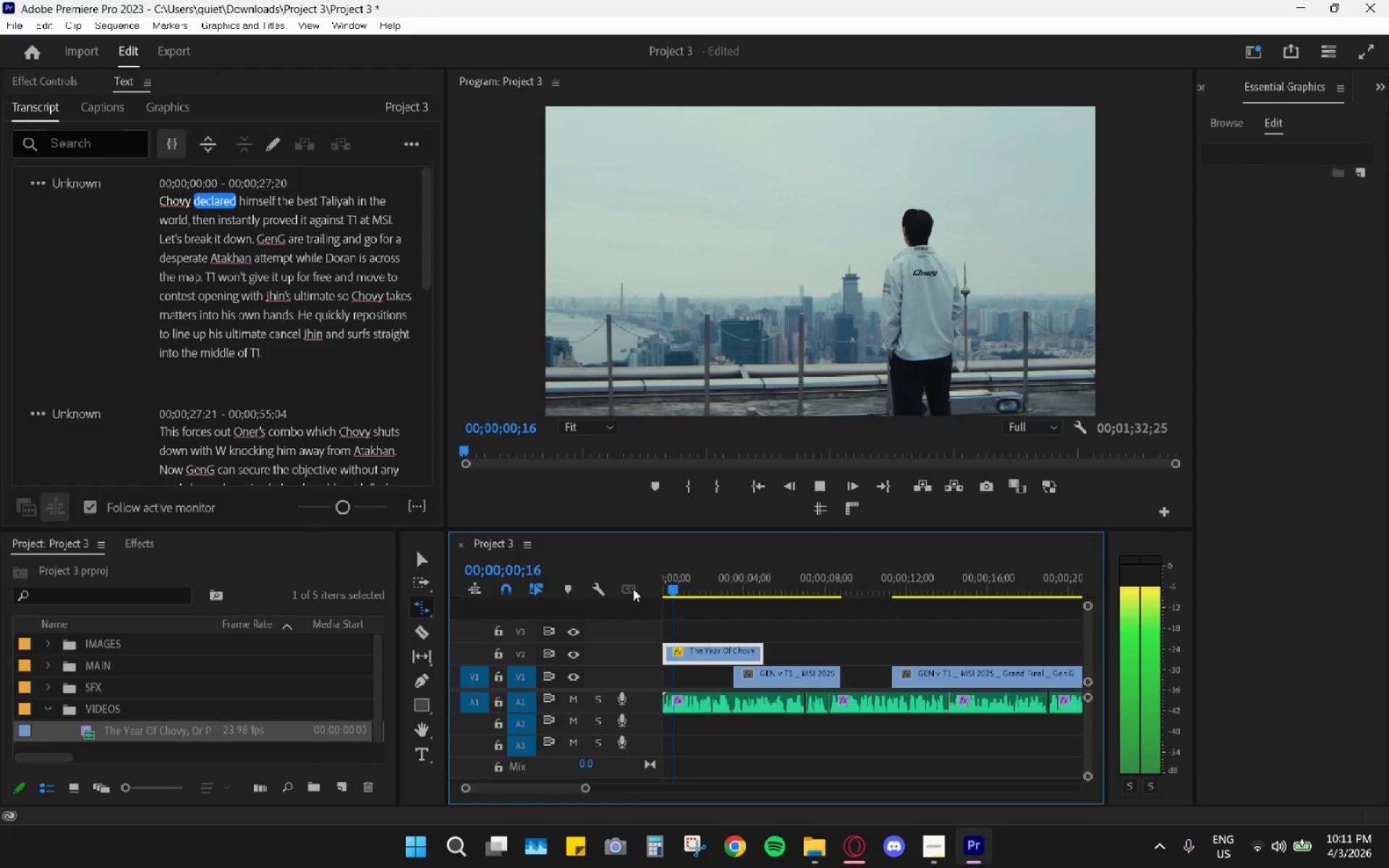 
key(Space)
 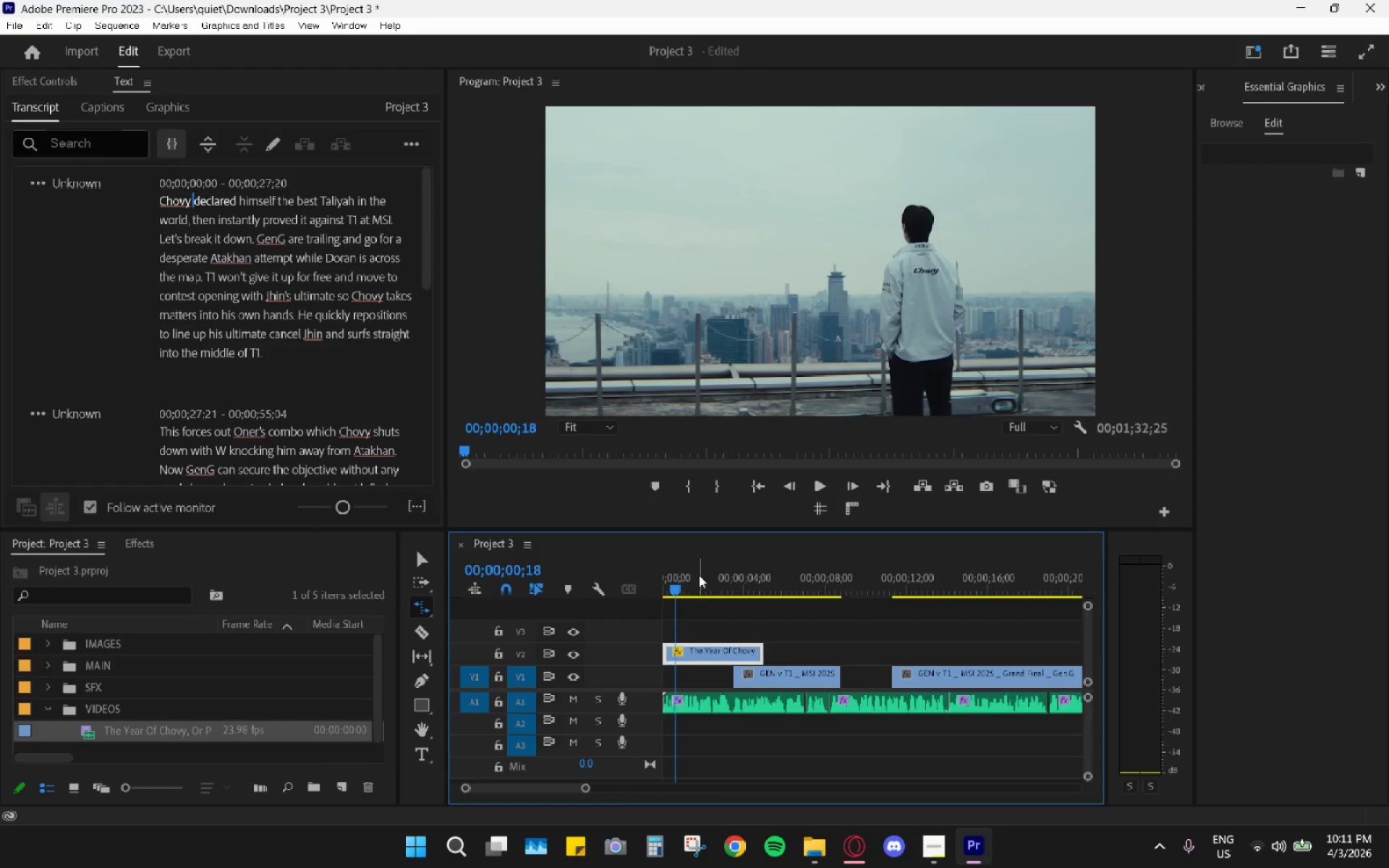 
hold_key(key=ControlLeft, duration=0.5)
 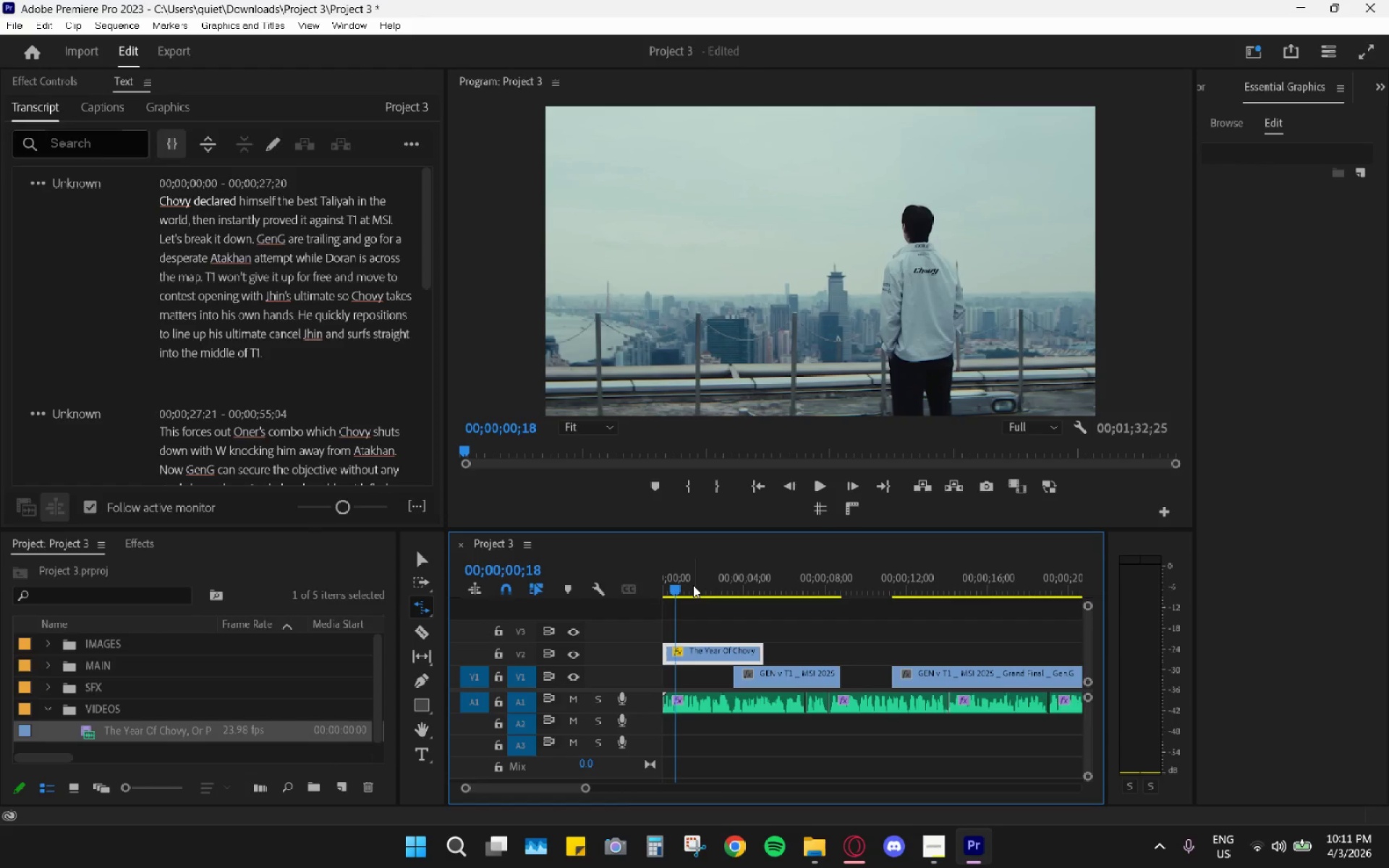 
key(Control+Z)
 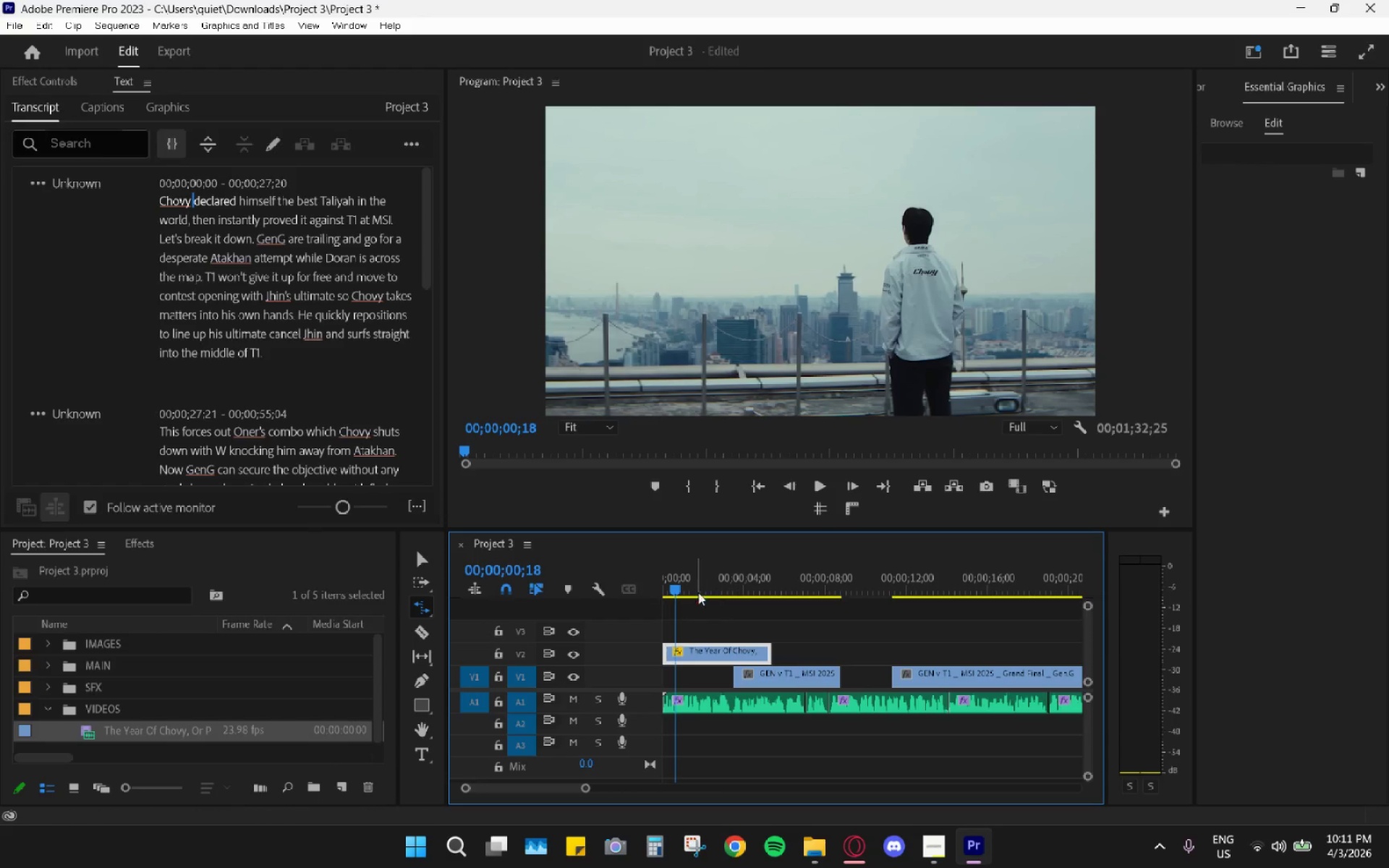 
left_click_drag(start_coordinate=[686, 582], to_coordinate=[658, 583])
 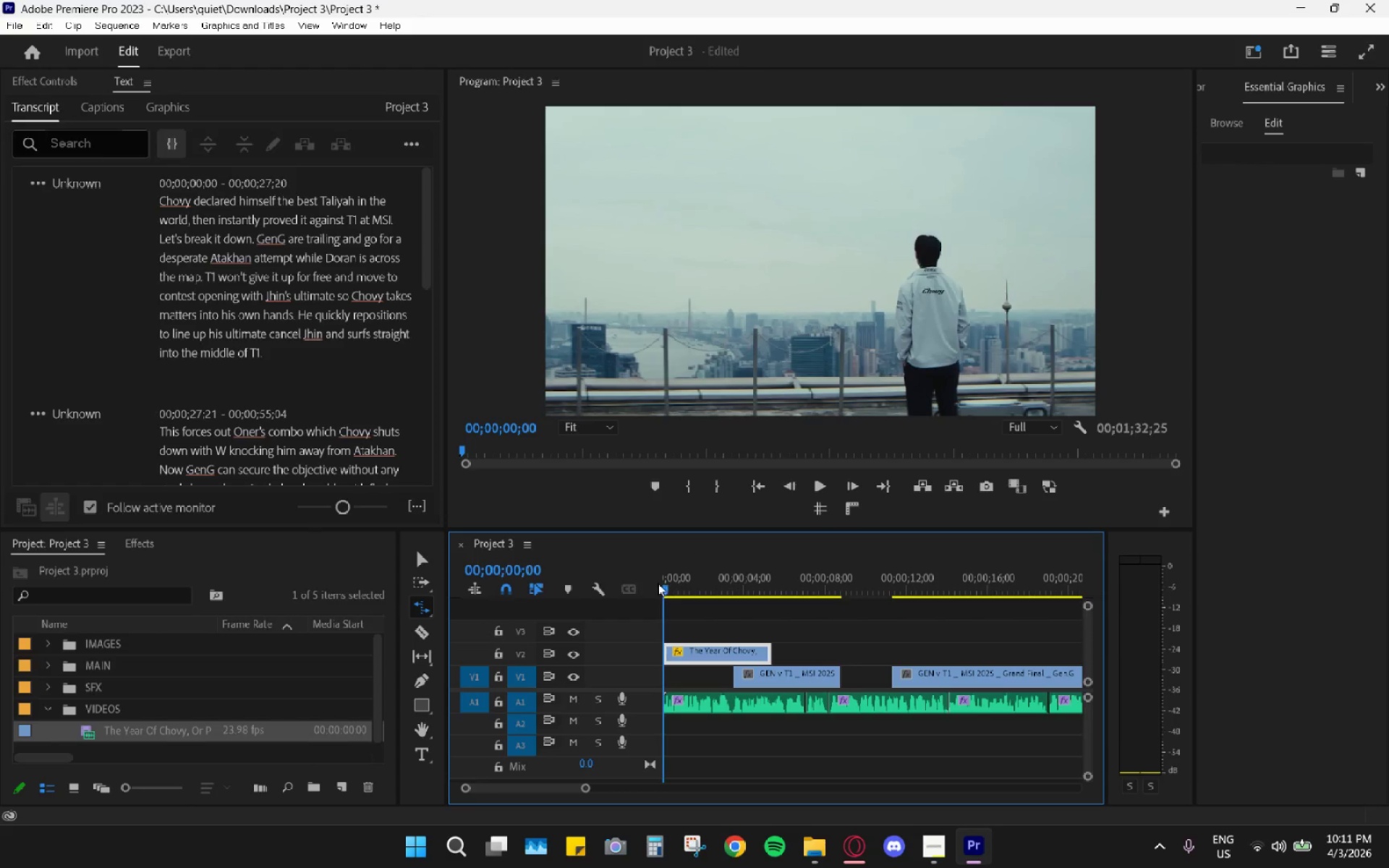 
key(Space)
 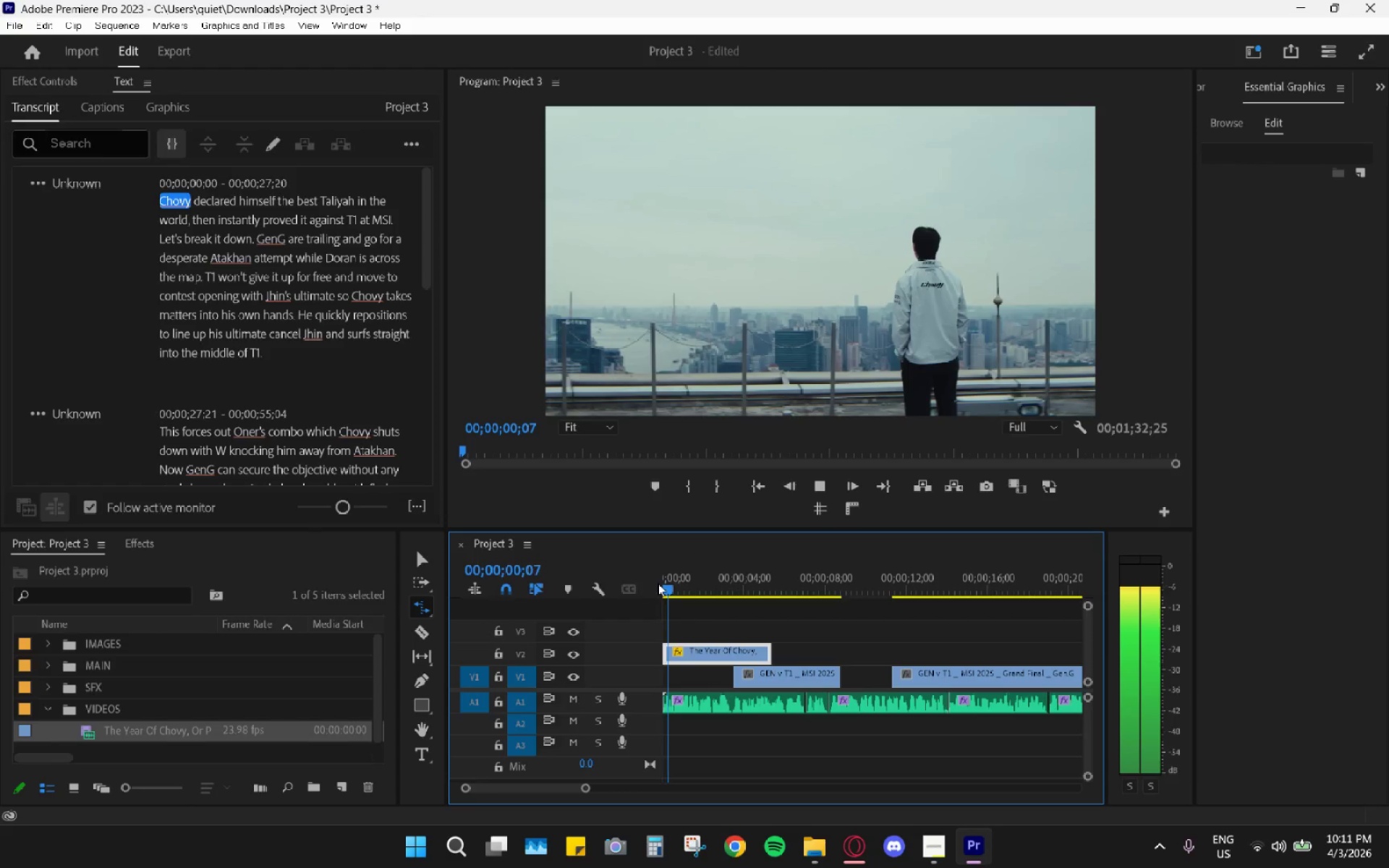 
key(Space)
 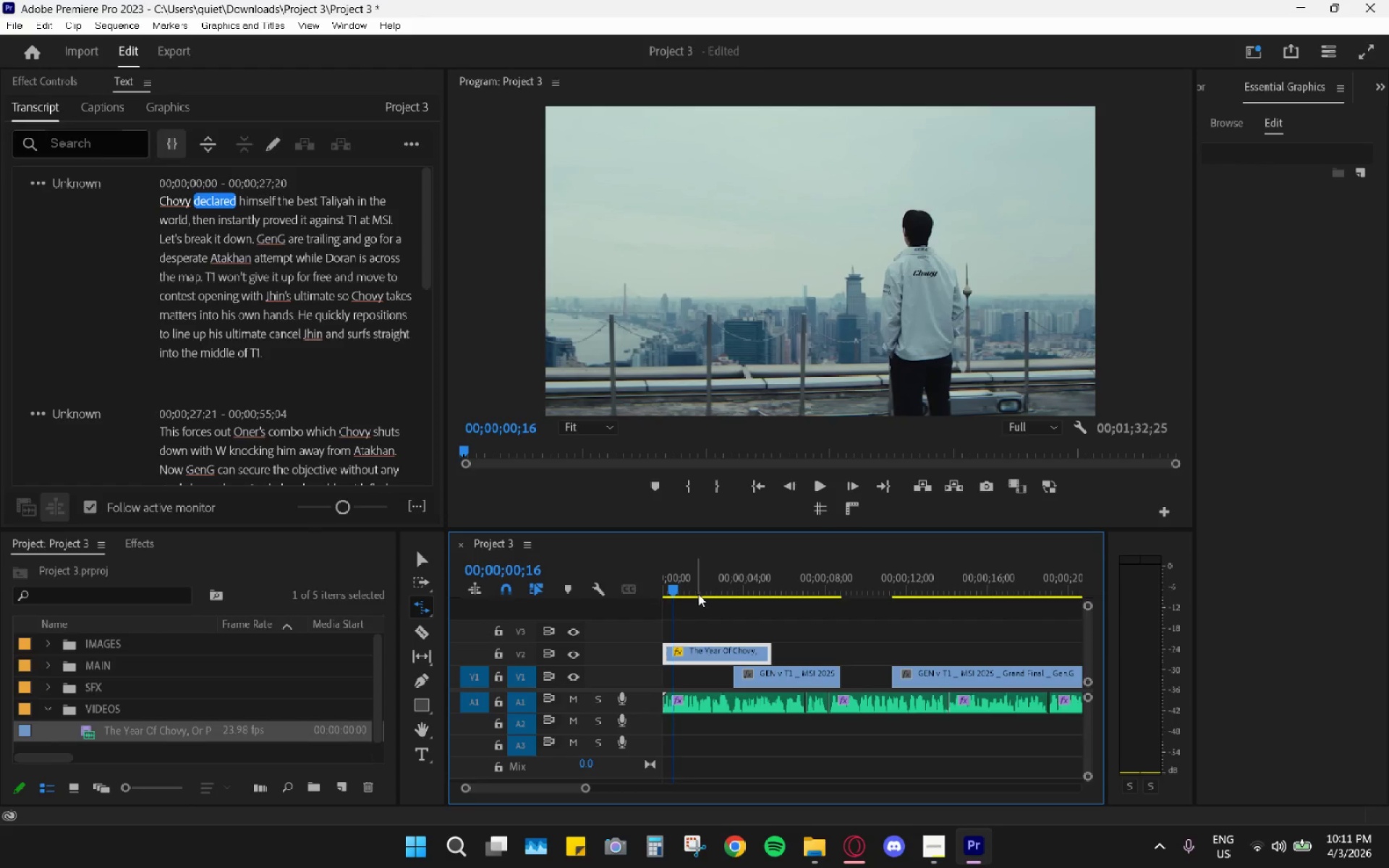 
key(Control+Z)
 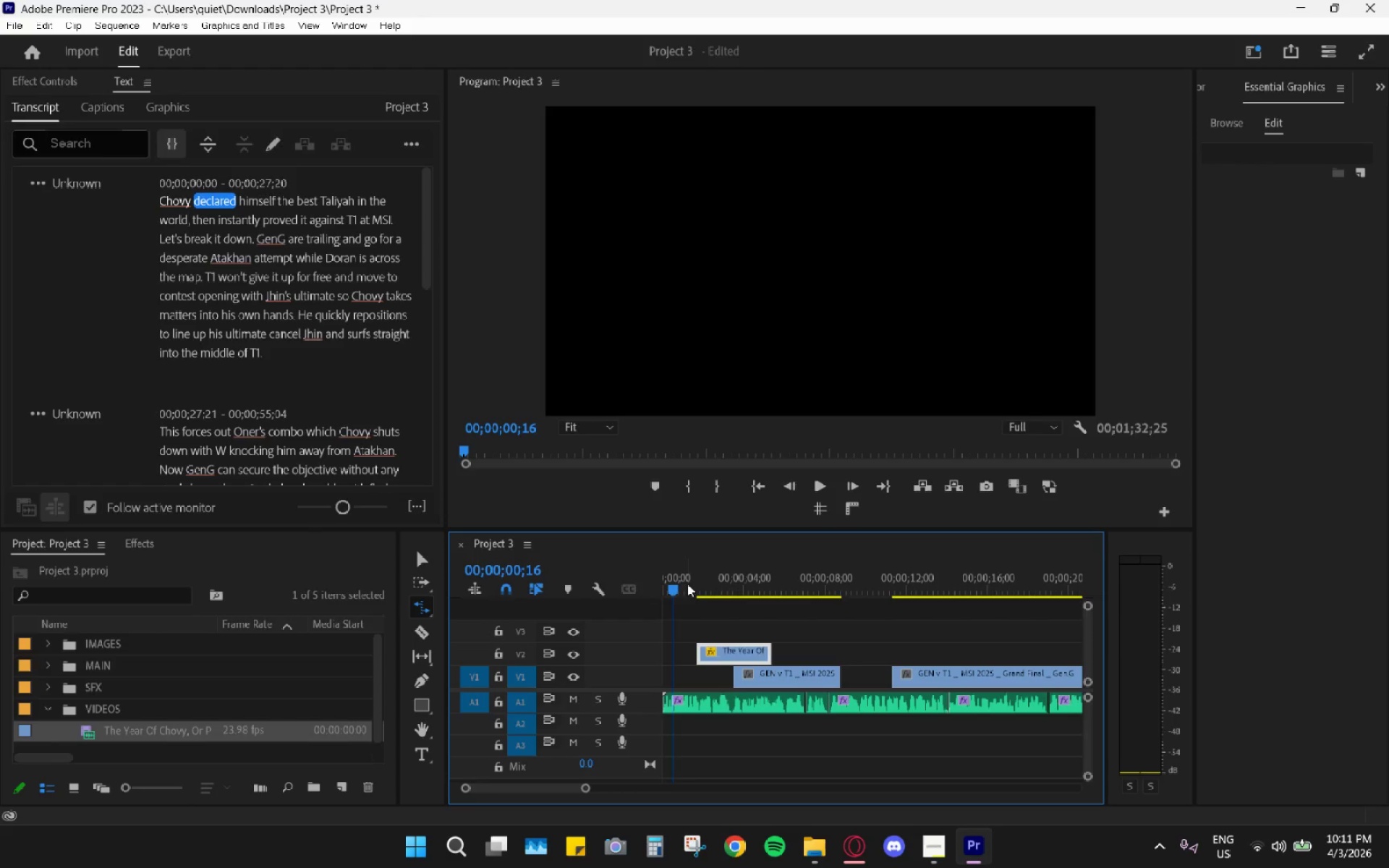 
left_click_drag(start_coordinate=[682, 582], to_coordinate=[705, 596])
 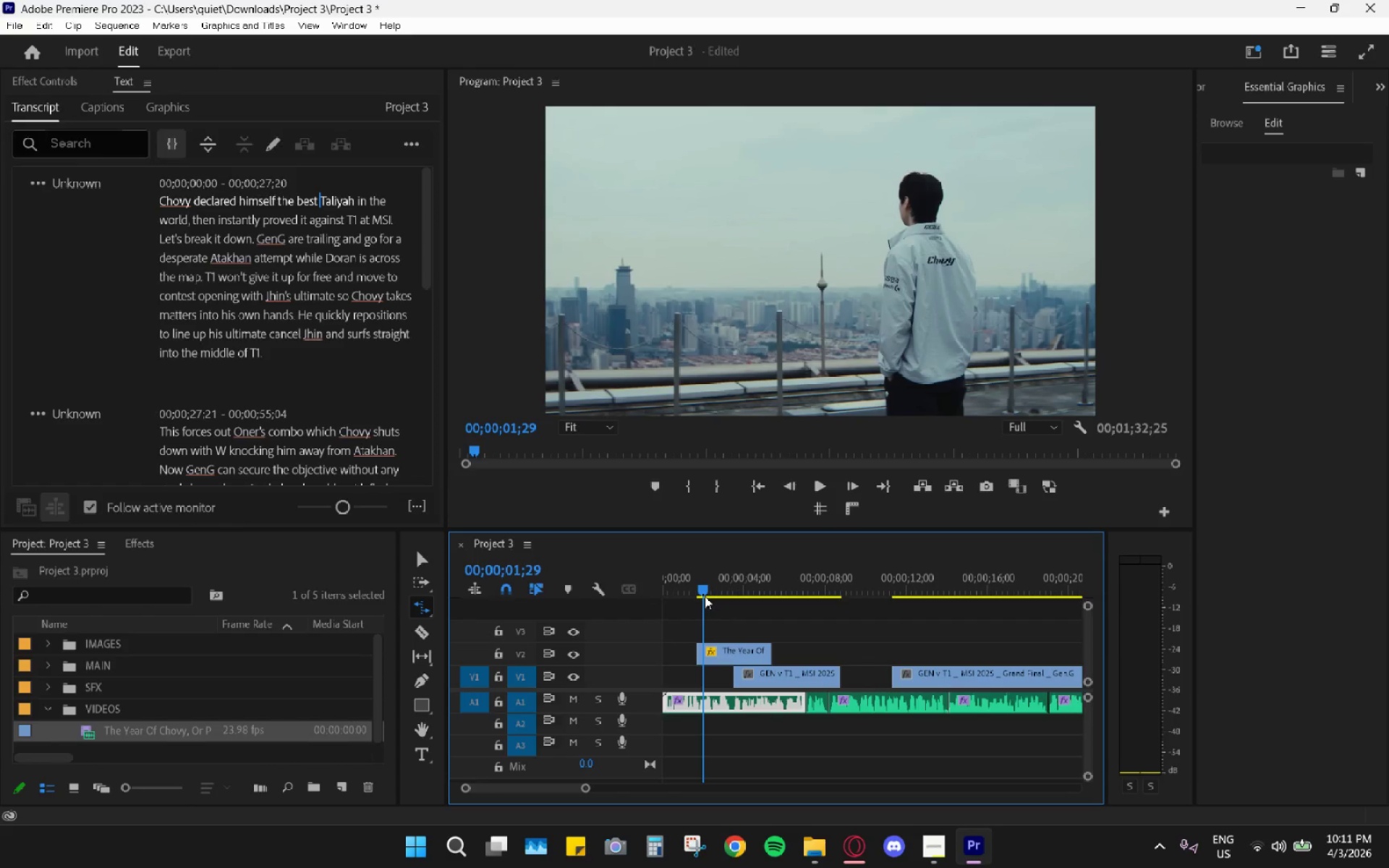 
key(Space)
 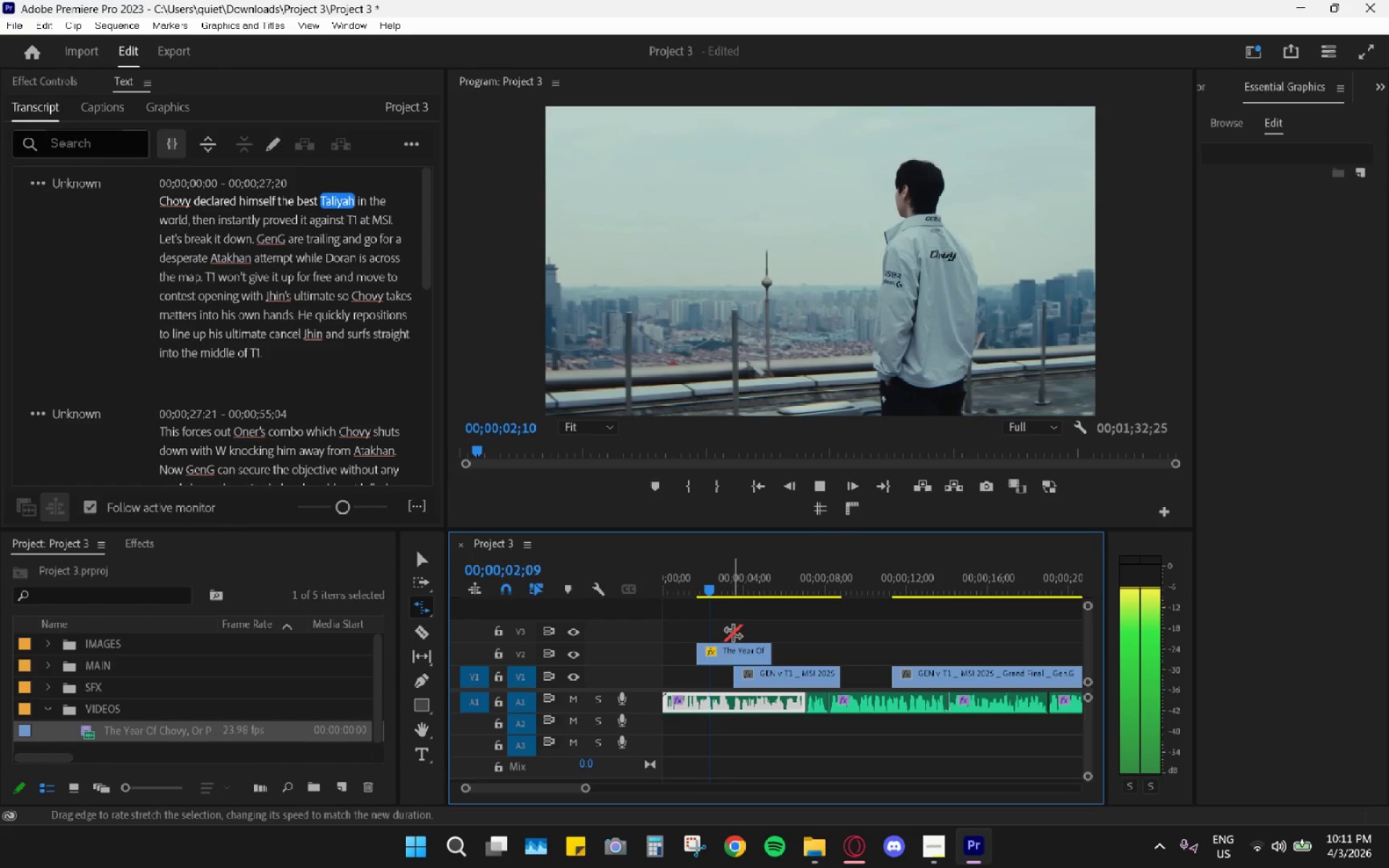 
key(Space)
 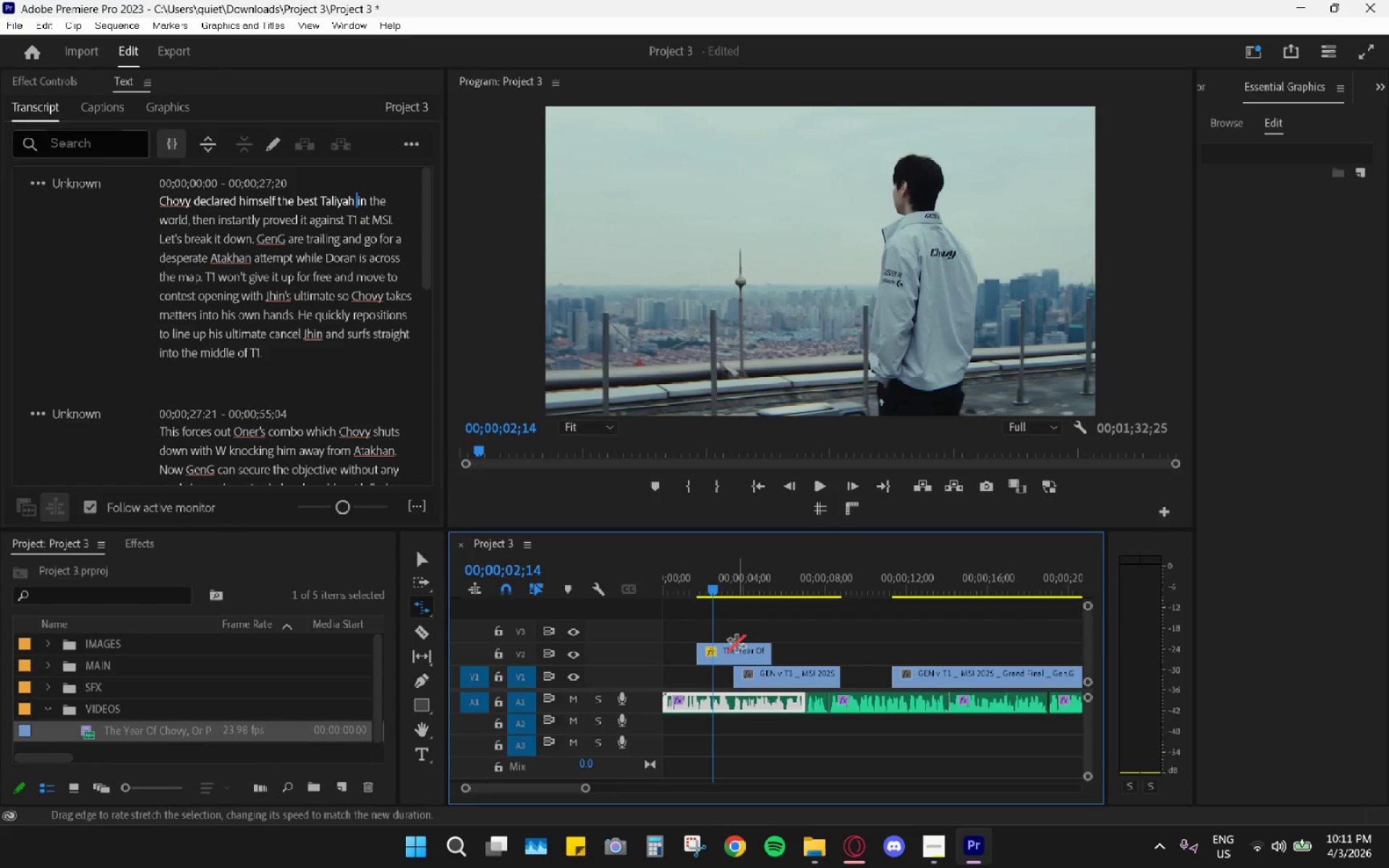 
key(V)
 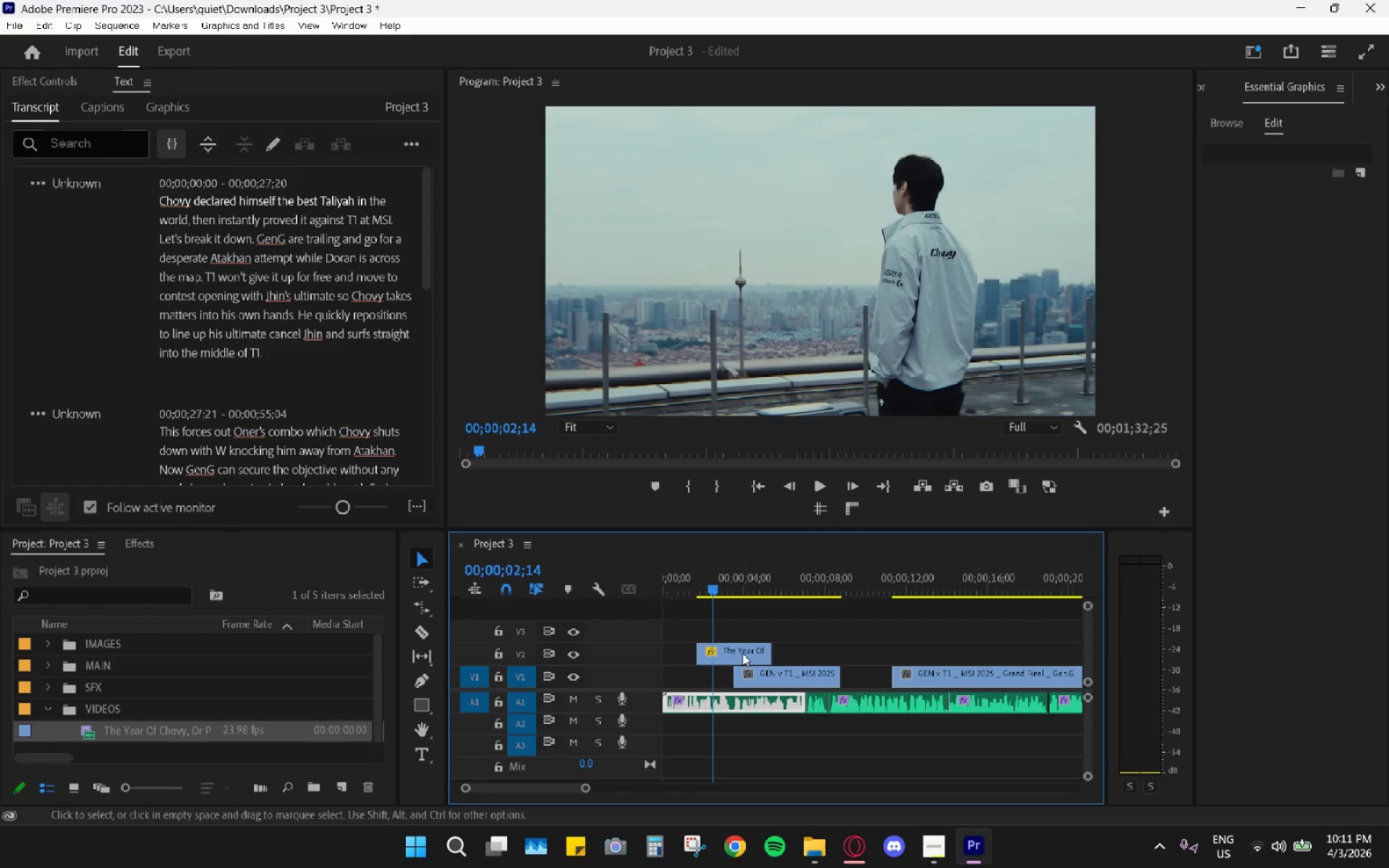 
left_click([742, 653])
 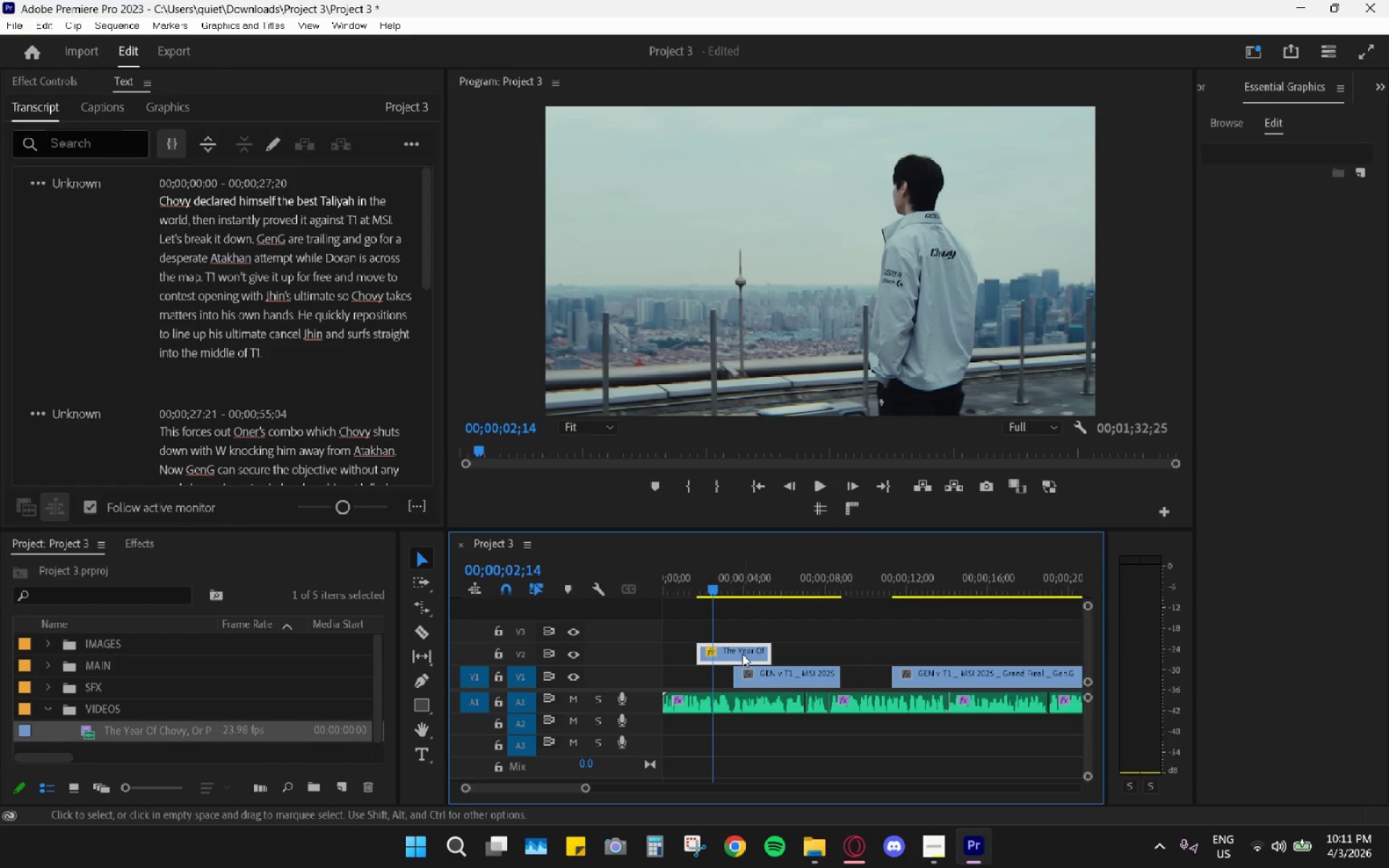 
right_click([742, 654])
 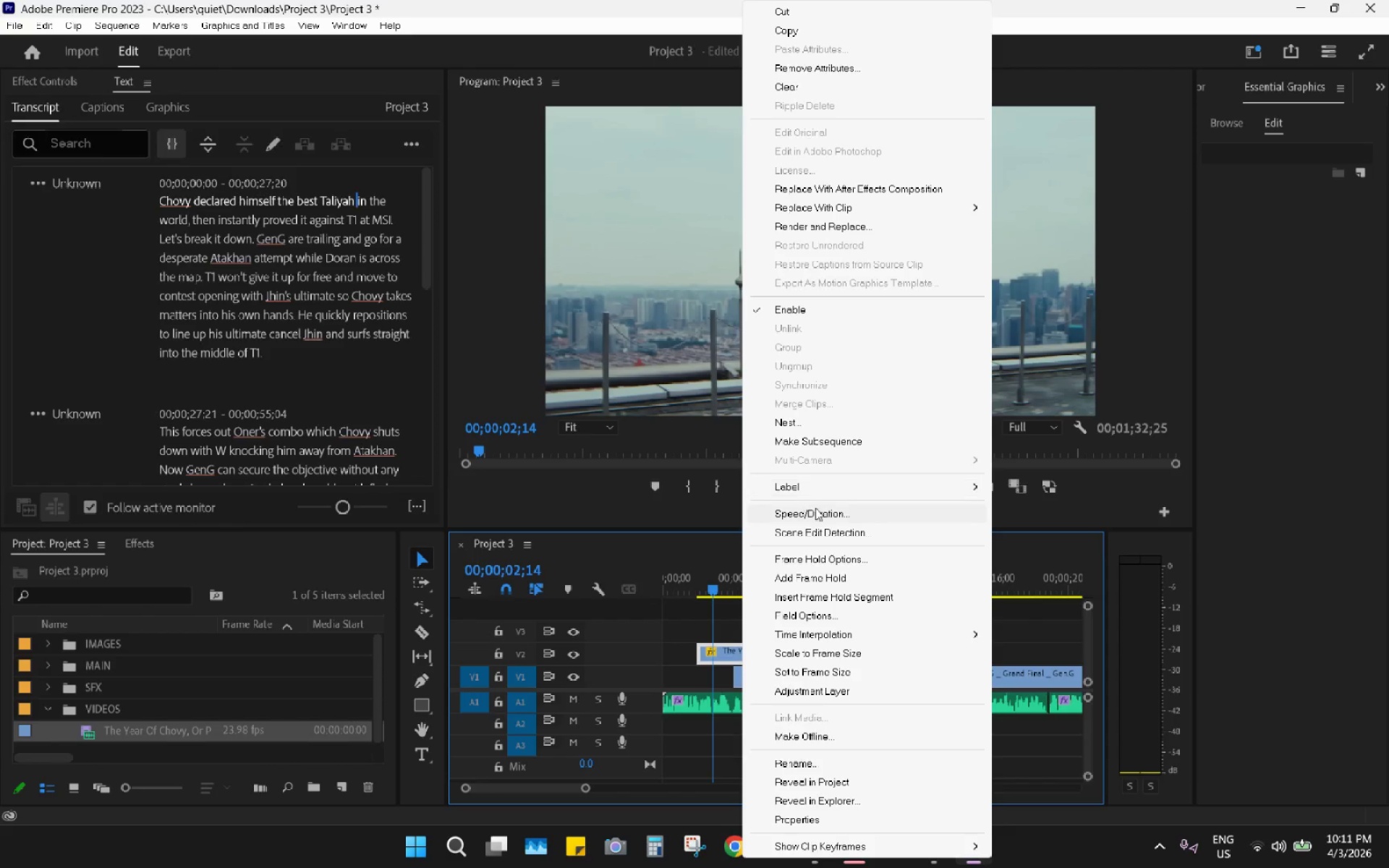 
left_click([816, 511])
 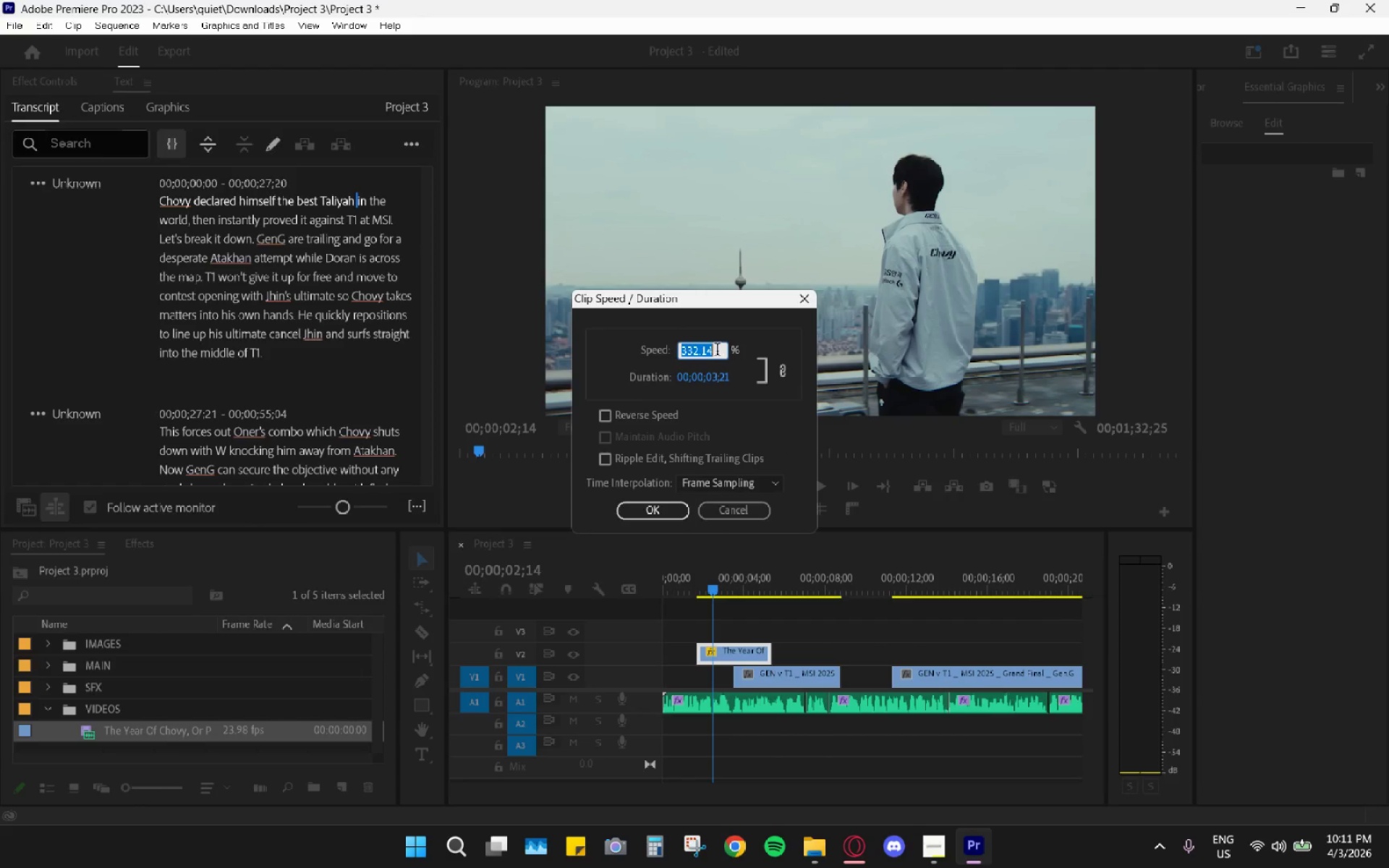 
type(350)
 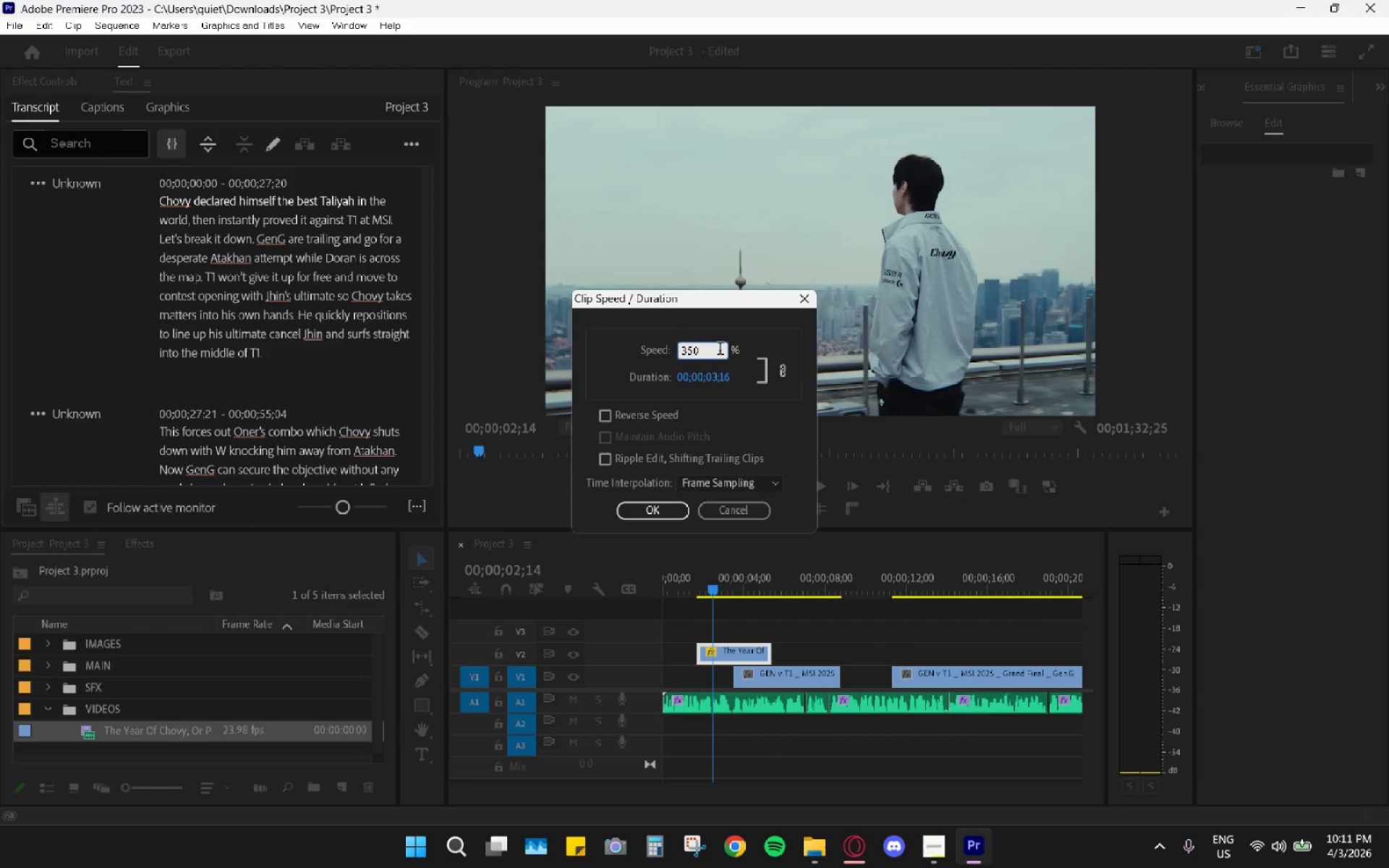 
key(Enter)
 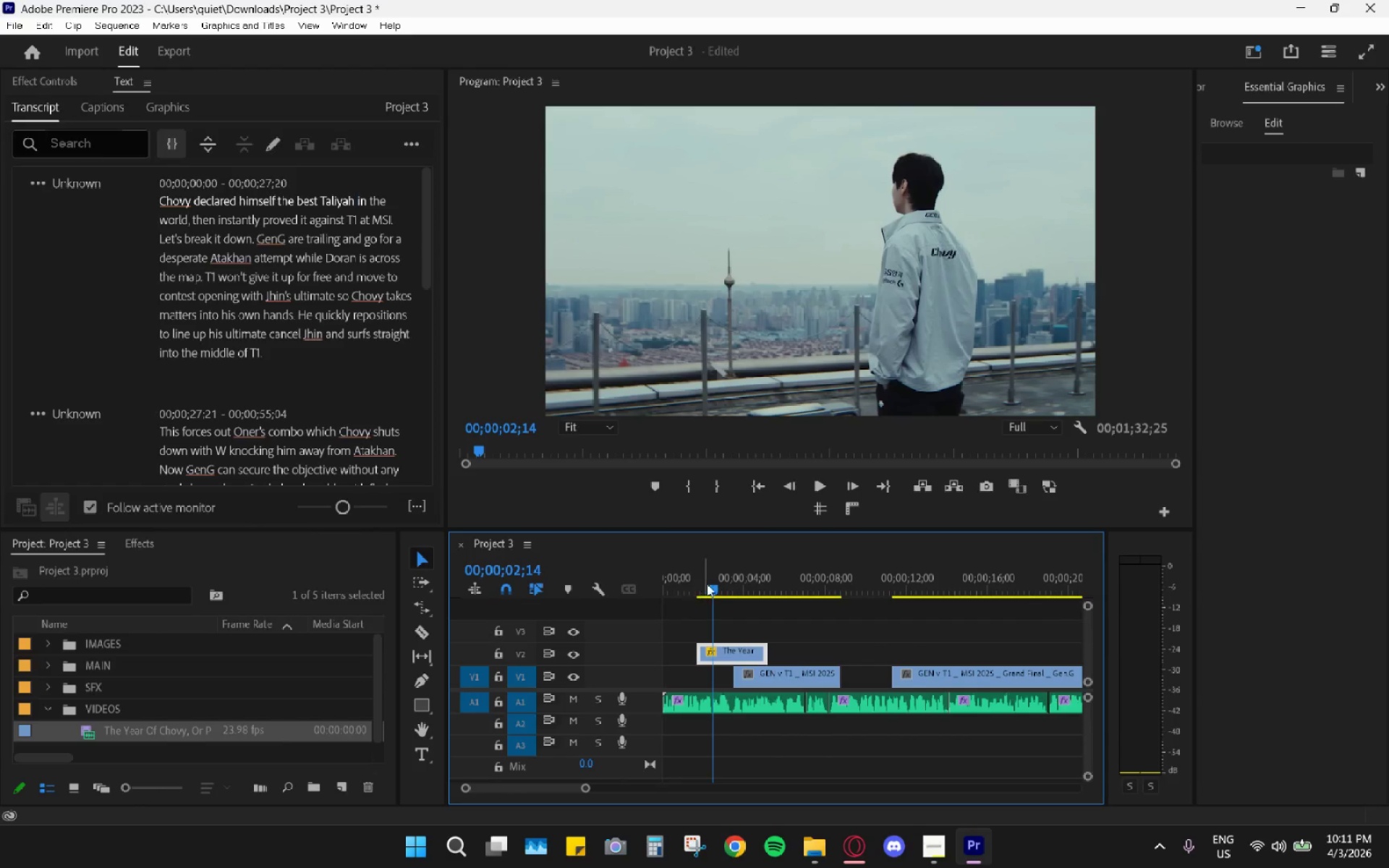 
left_click_drag(start_coordinate=[721, 584], to_coordinate=[702, 579])
 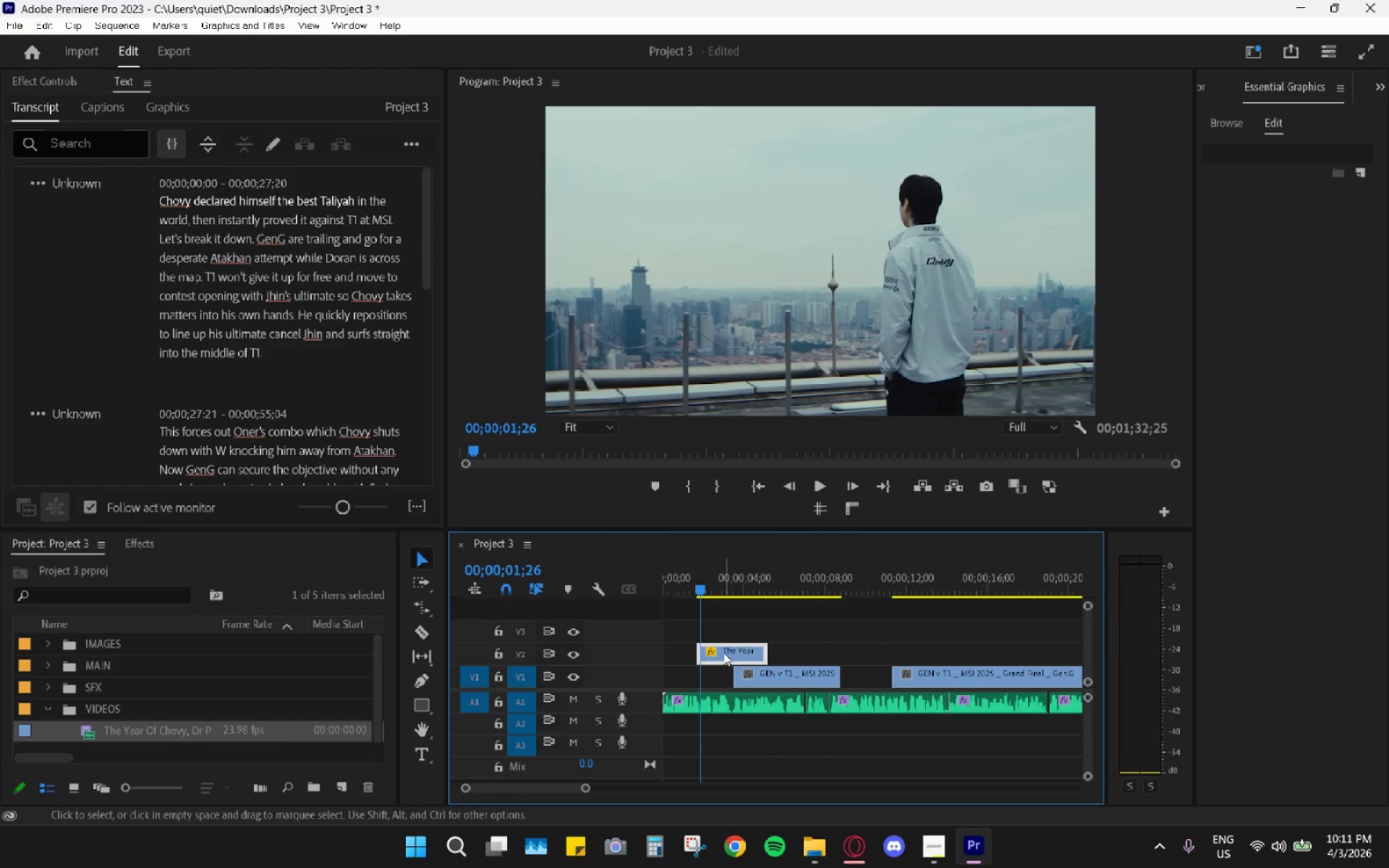 
left_click_drag(start_coordinate=[723, 652], to_coordinate=[687, 653])
 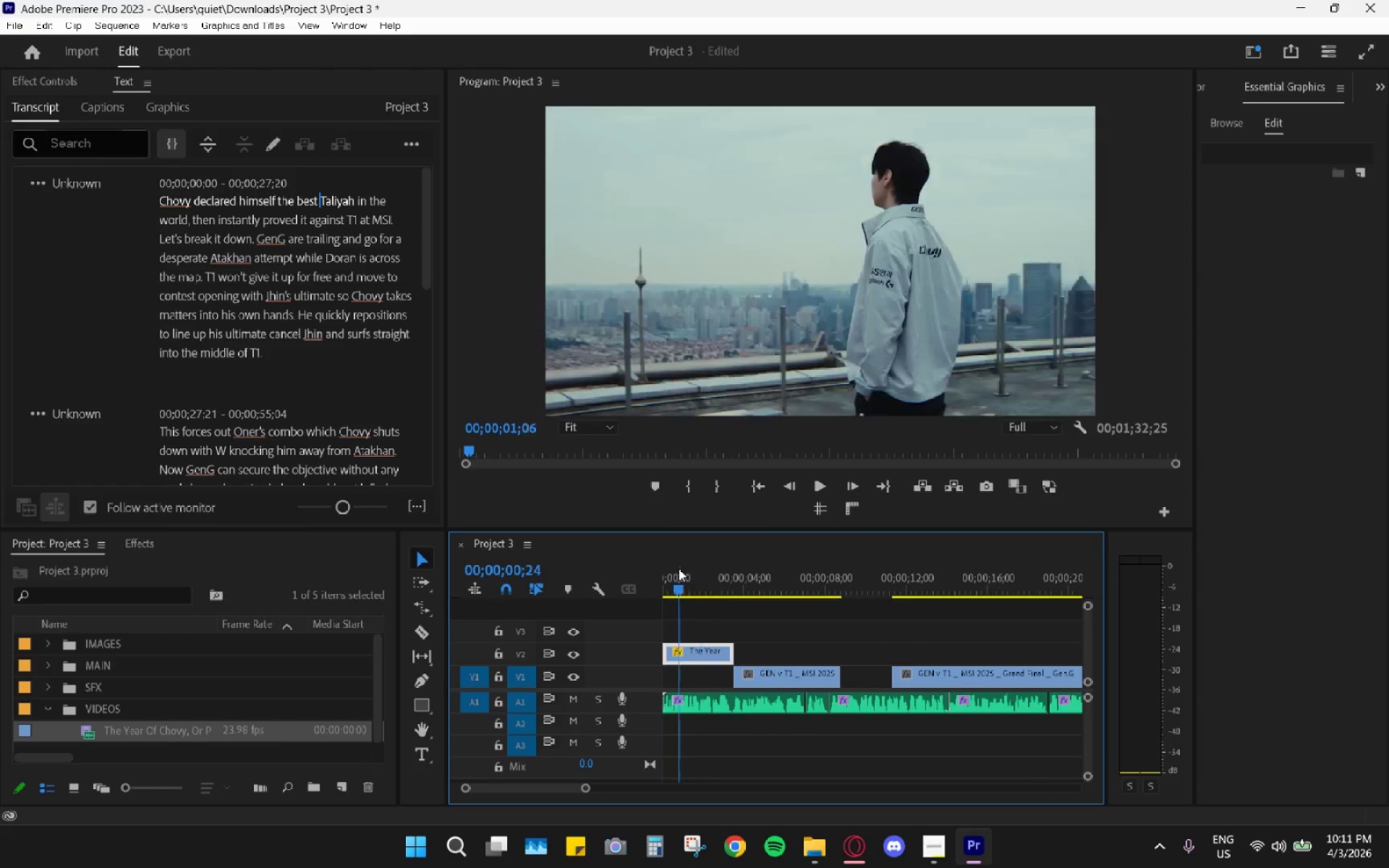 
left_click_drag(start_coordinate=[689, 568], to_coordinate=[668, 571])
 